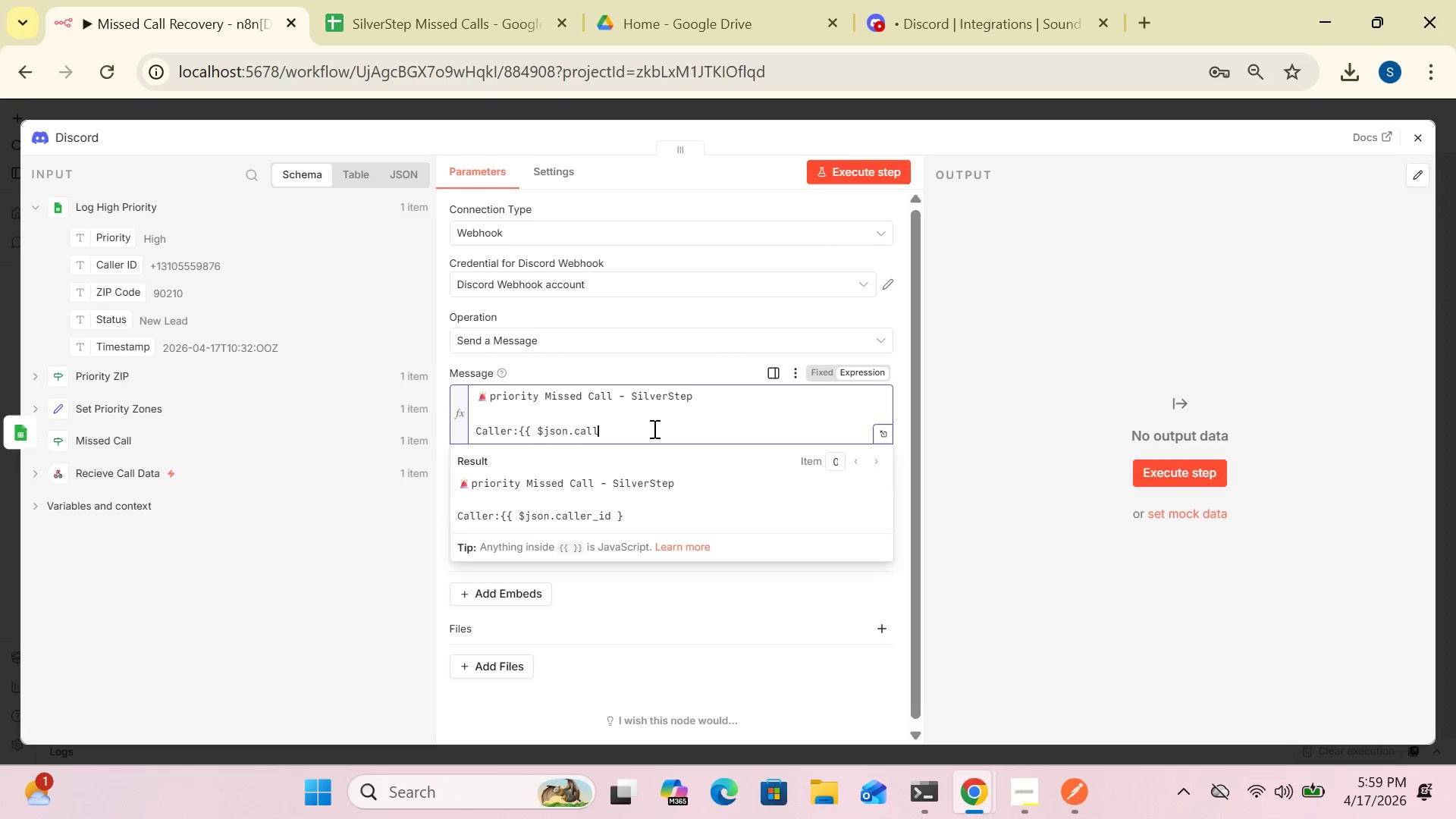 
key(Backspace)
 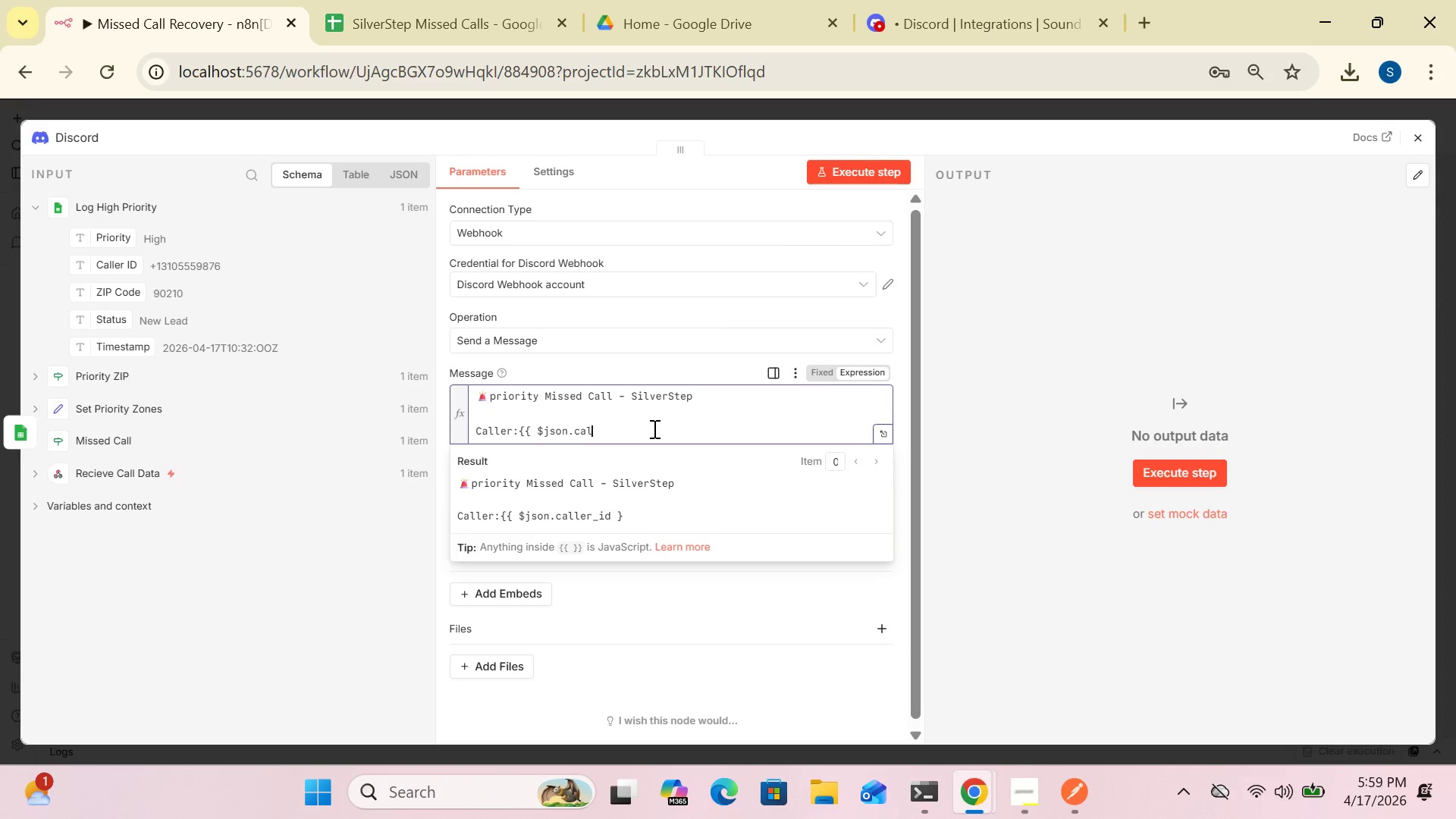 
key(Backspace)
 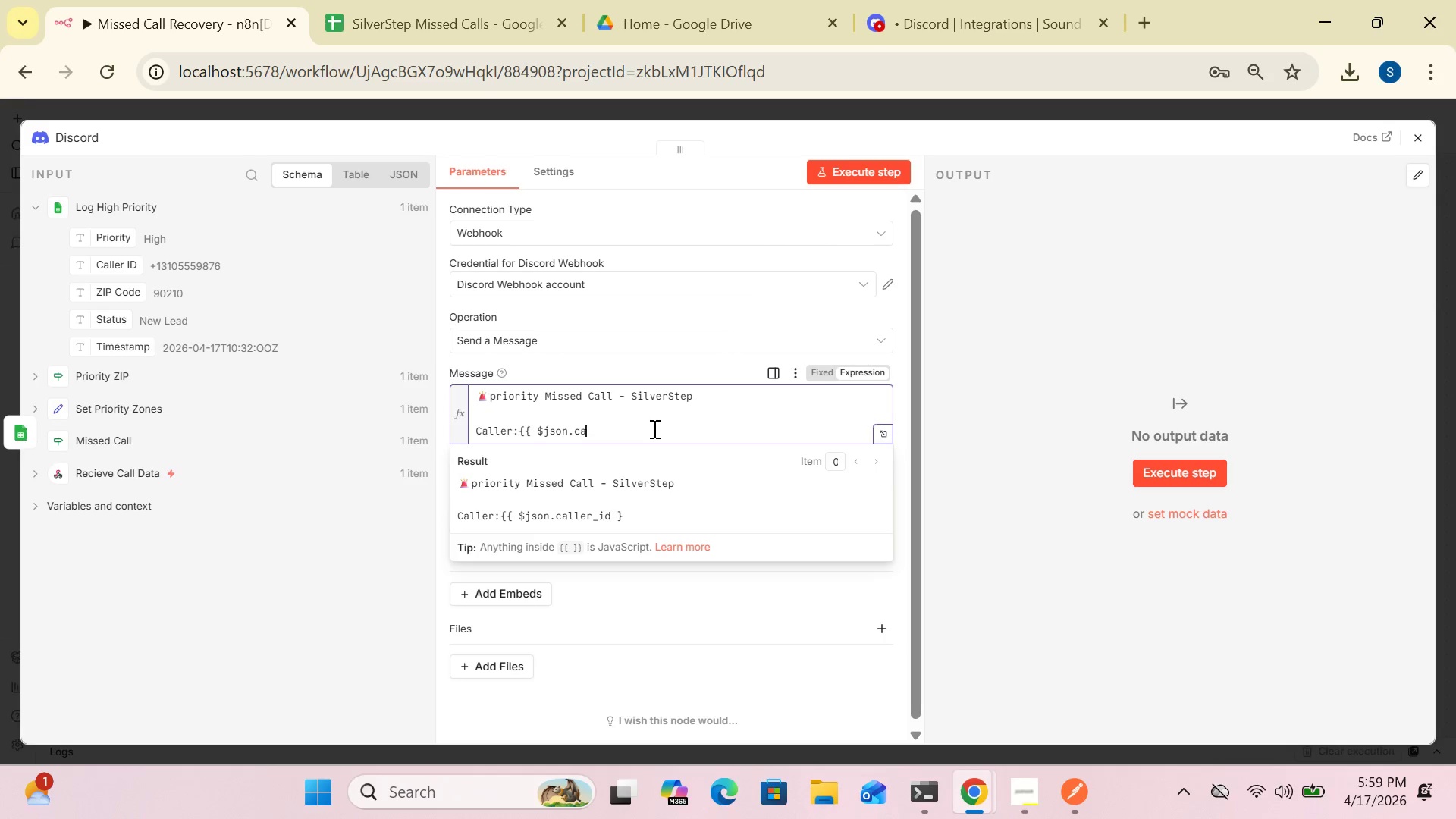 
key(Backspace)
 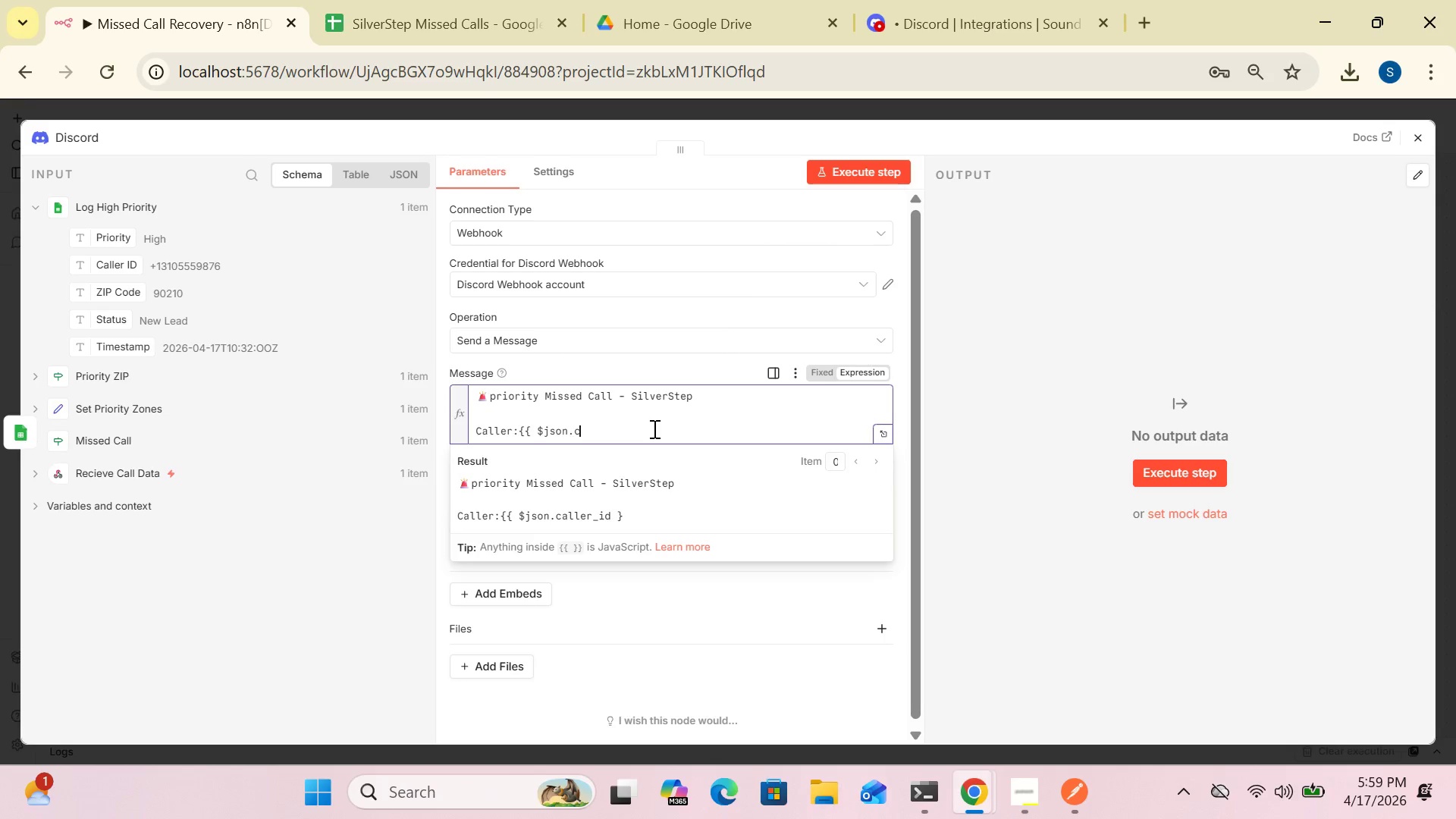 
key(Backspace)
 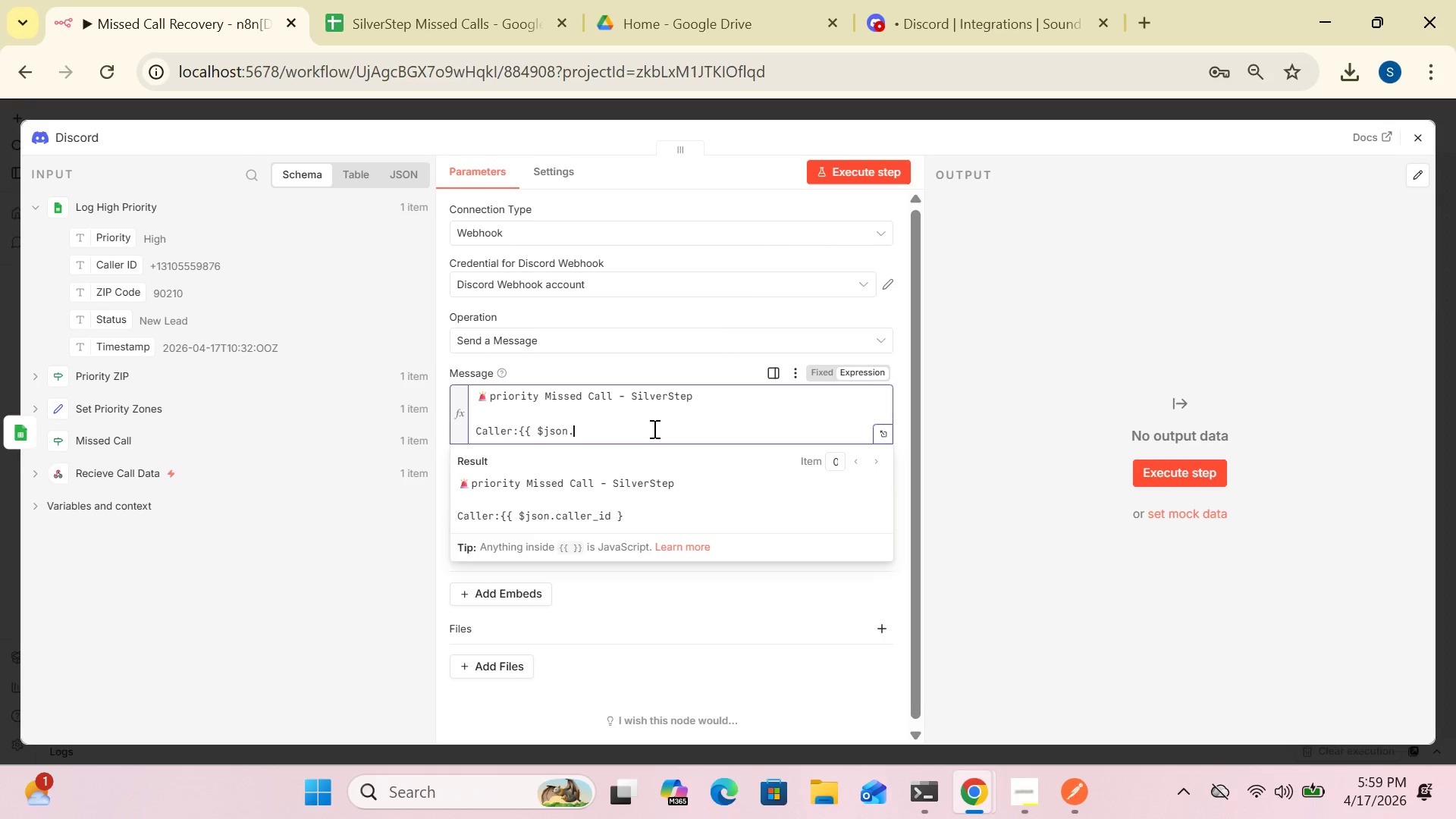 
key(Backspace)
 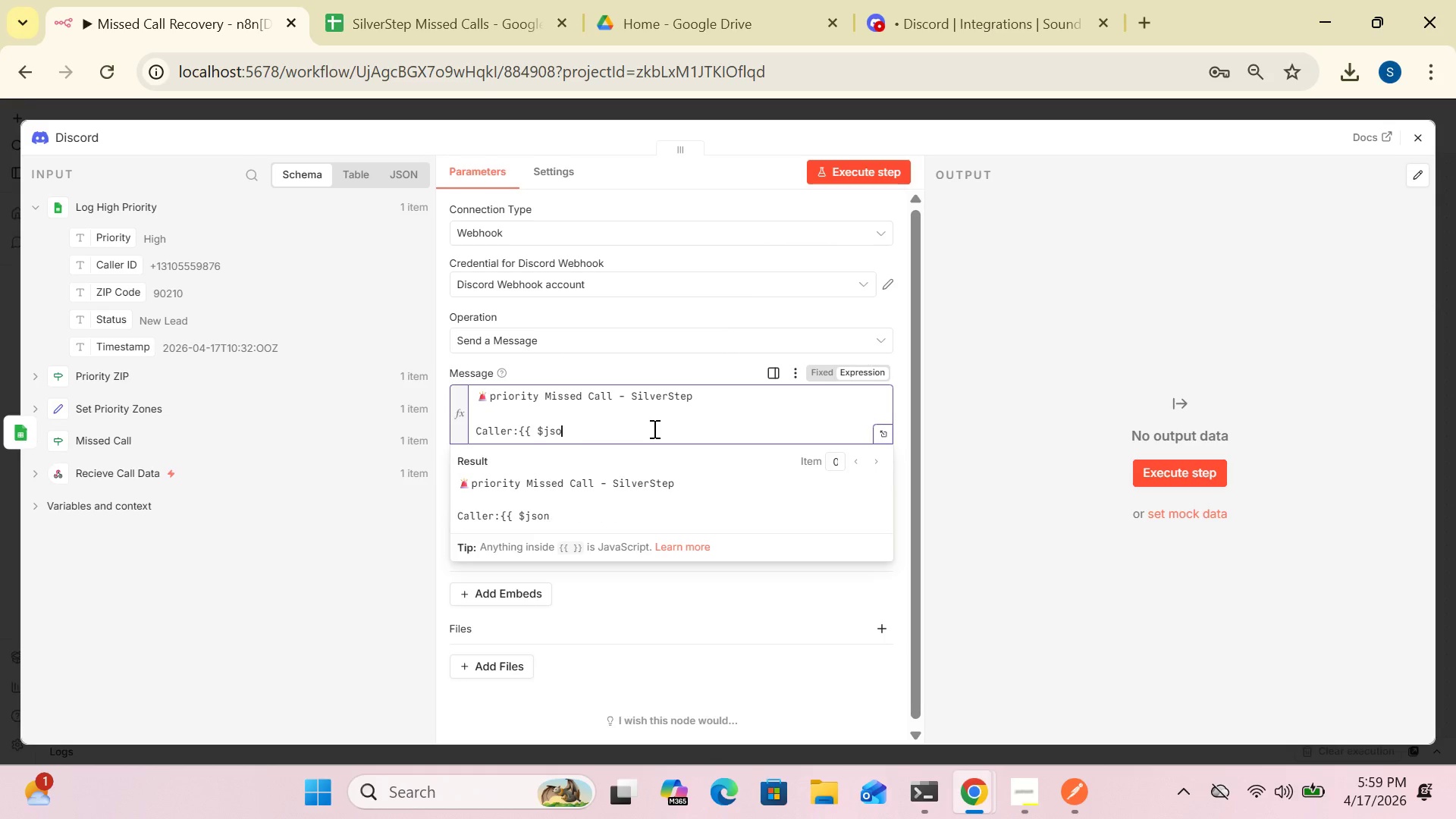 
key(Backspace)
 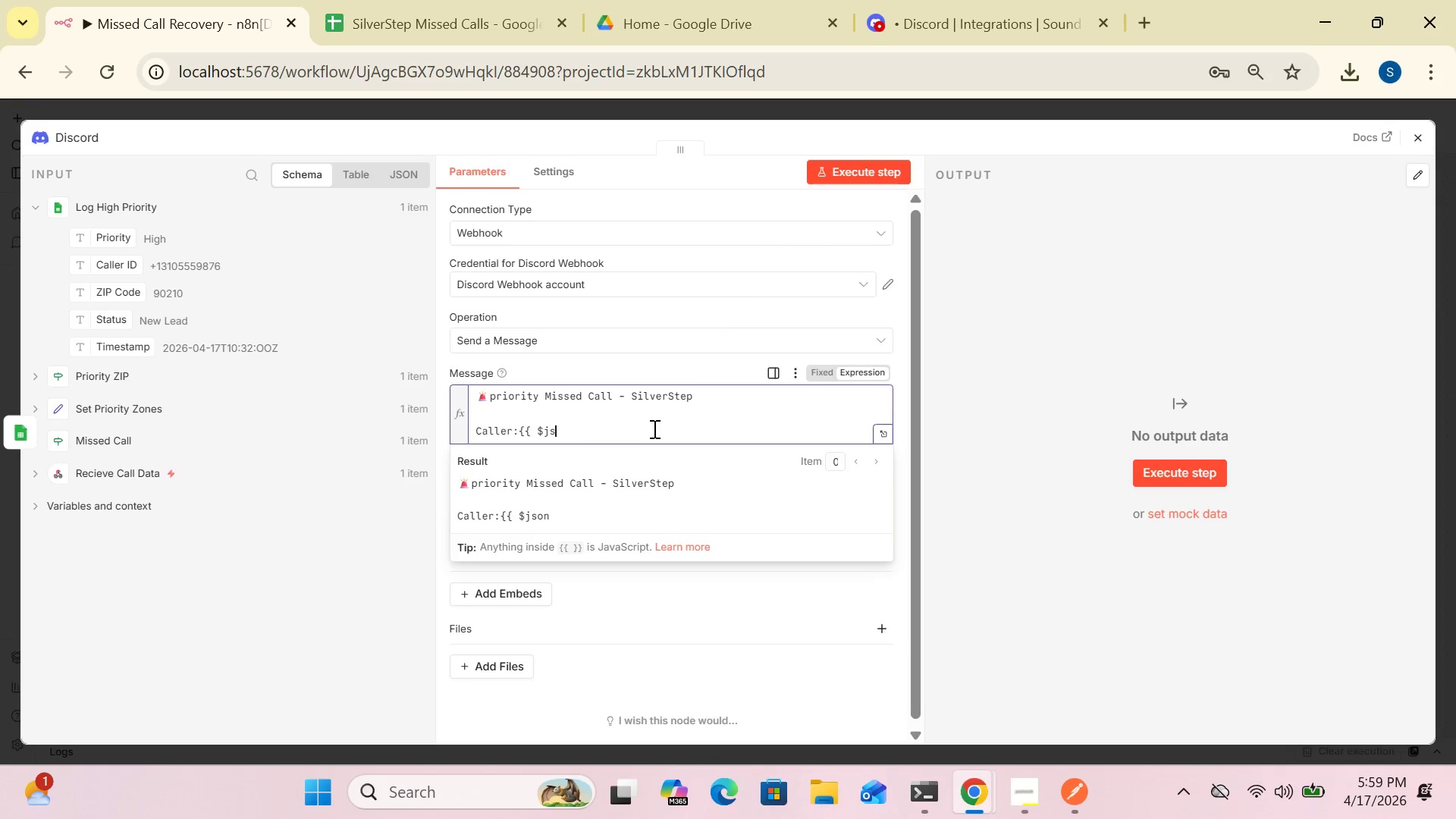 
key(Backspace)
 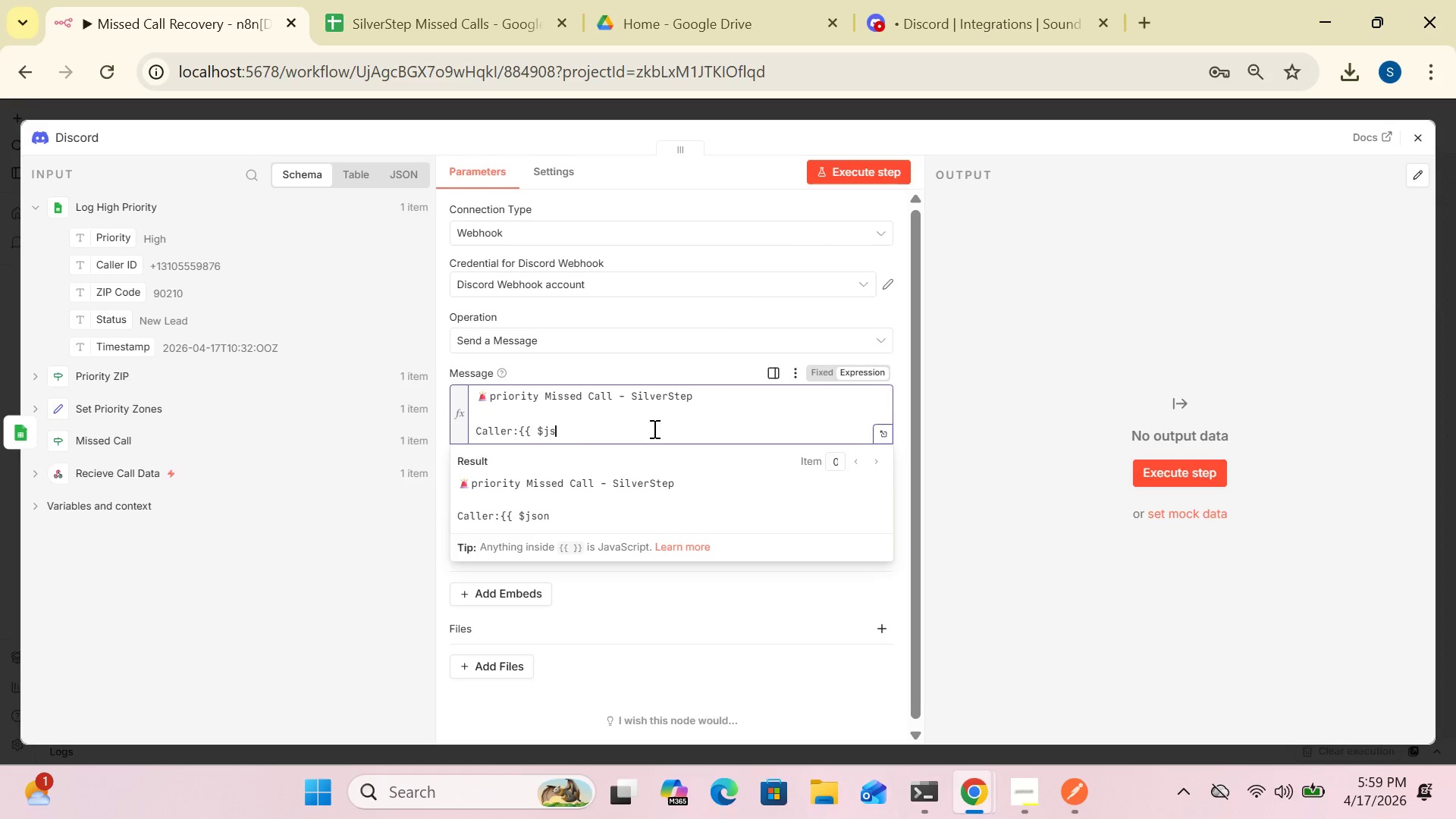 
key(Backspace)
 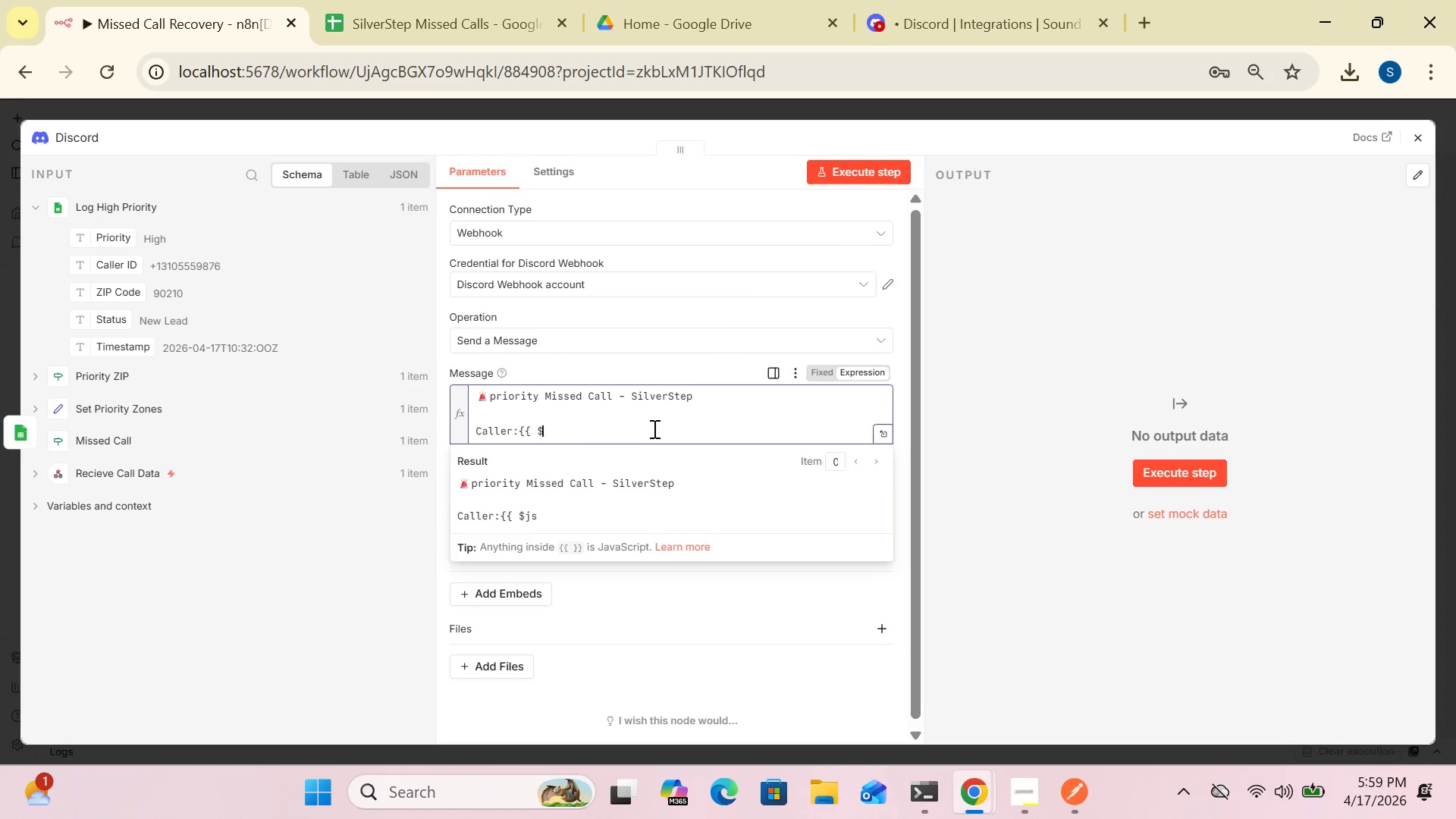 
key(Backspace)
 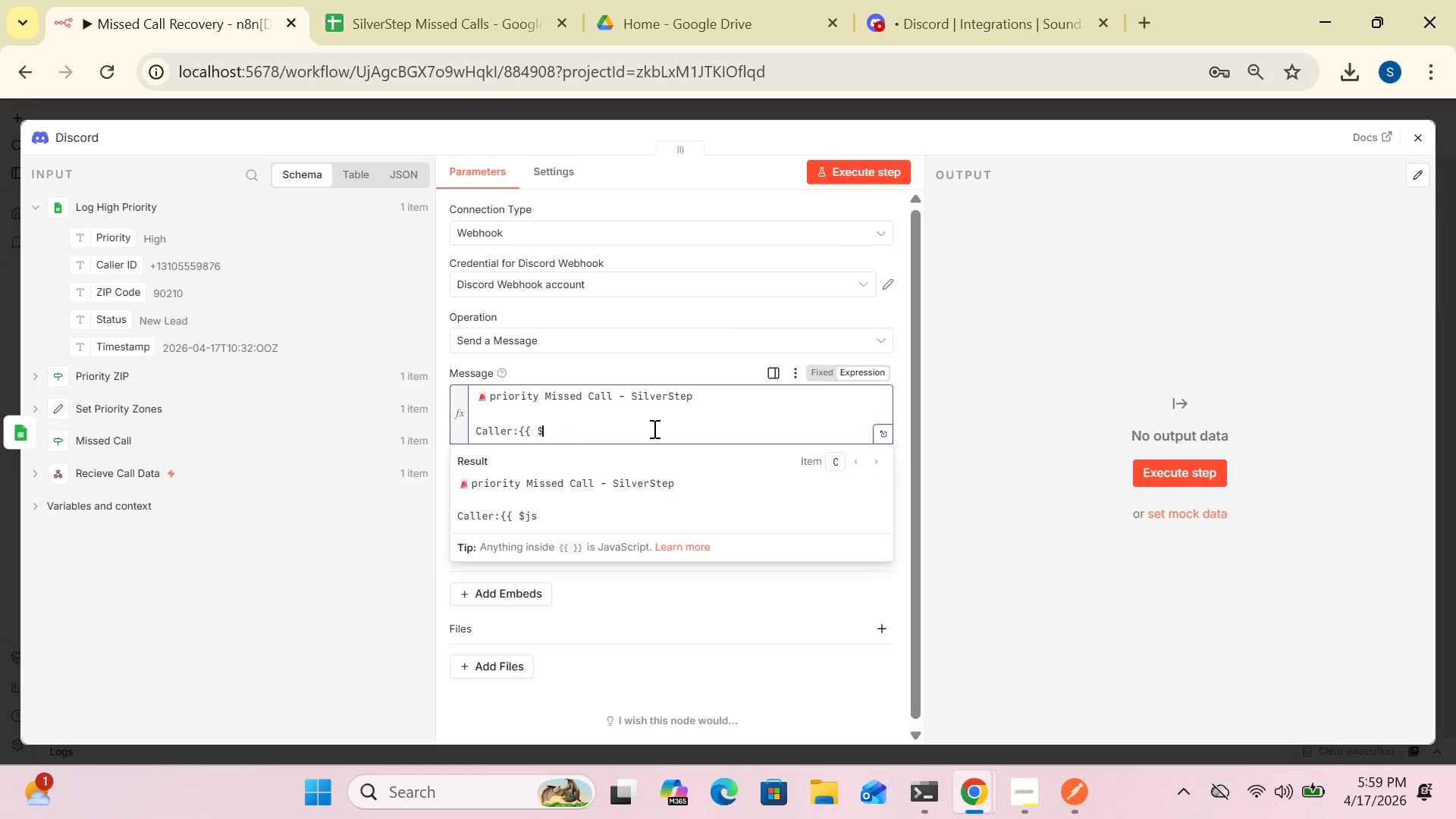 
key(Backspace)
 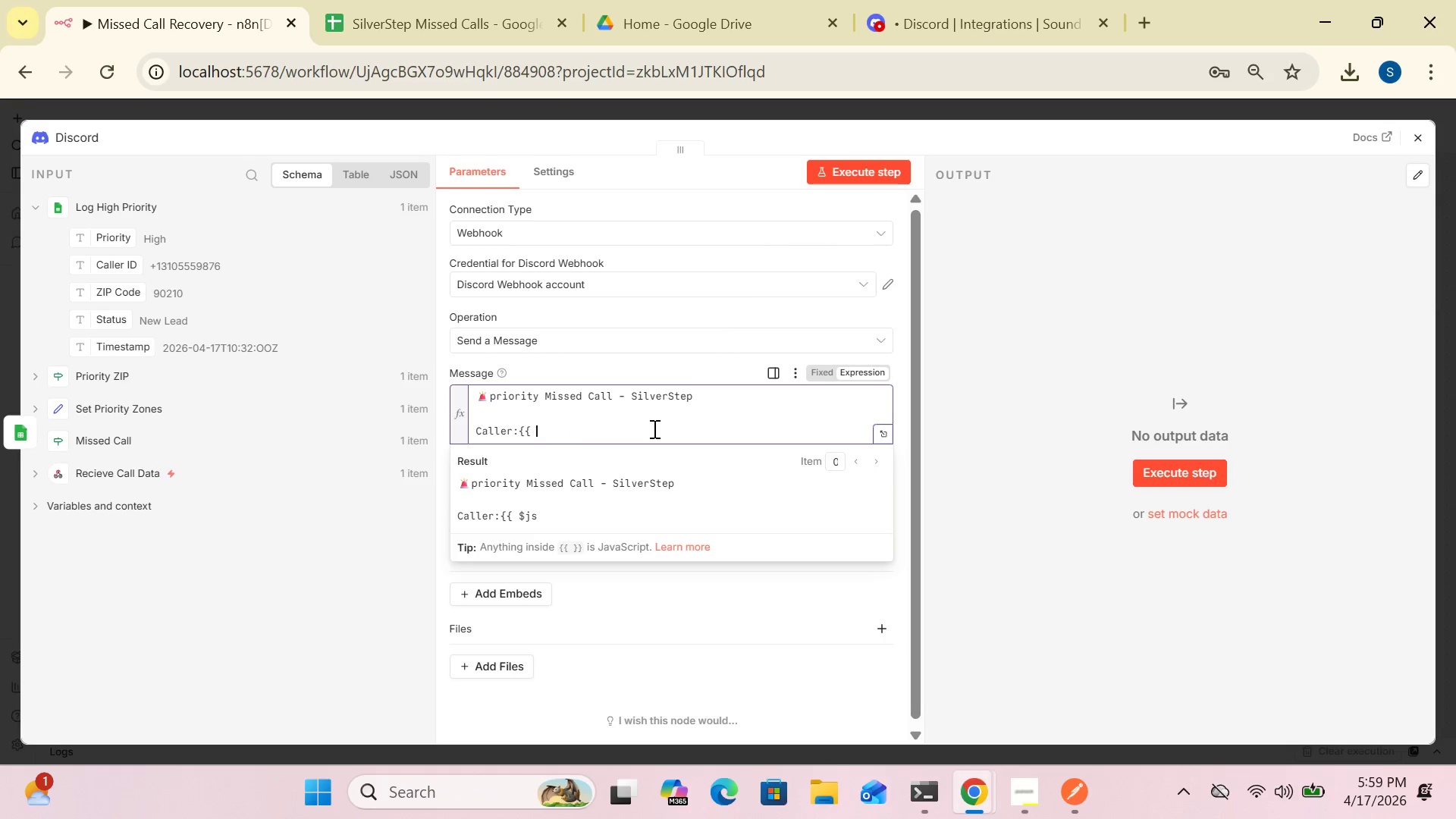 
key(Backspace)
 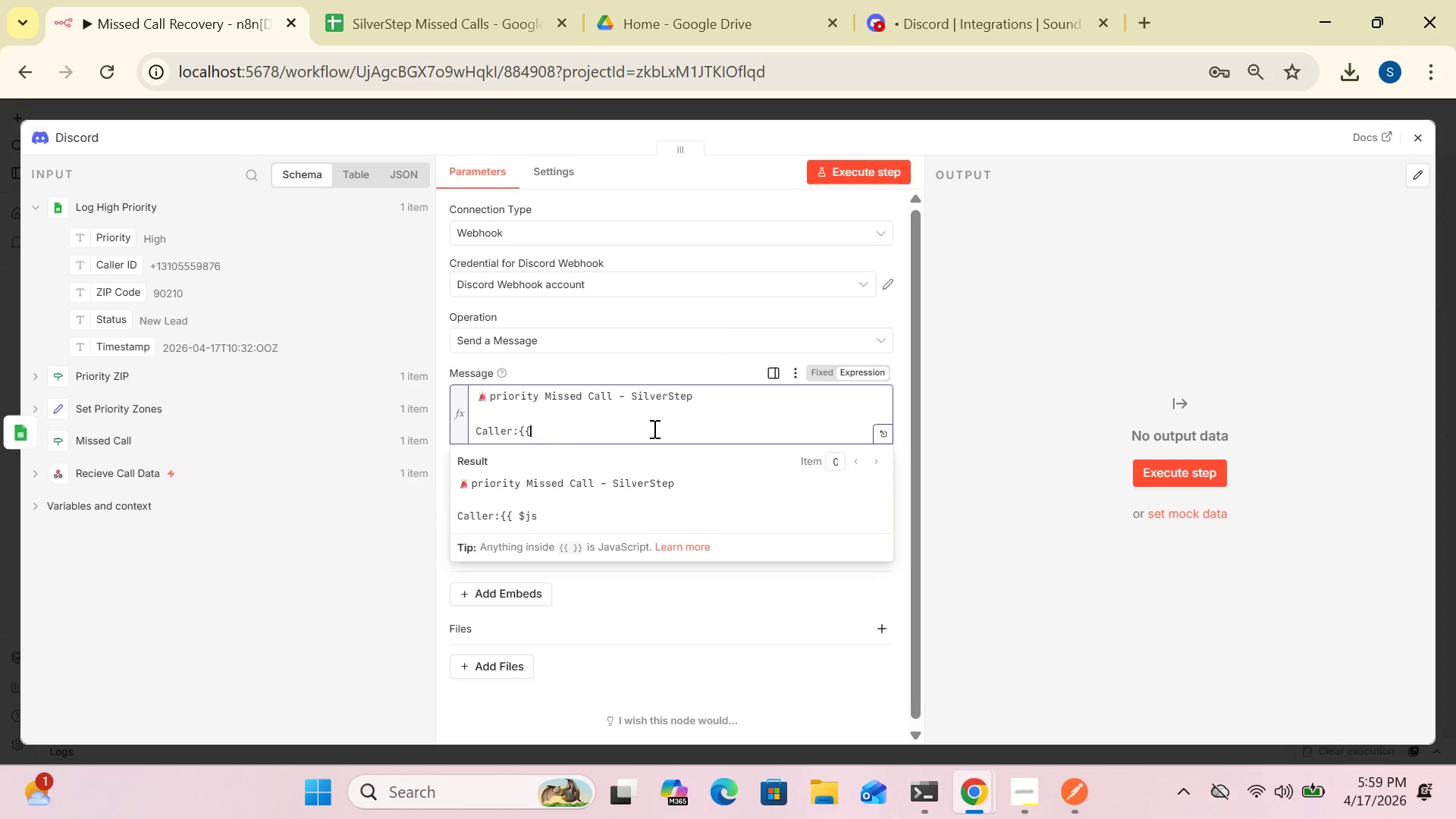 
key(Backspace)
 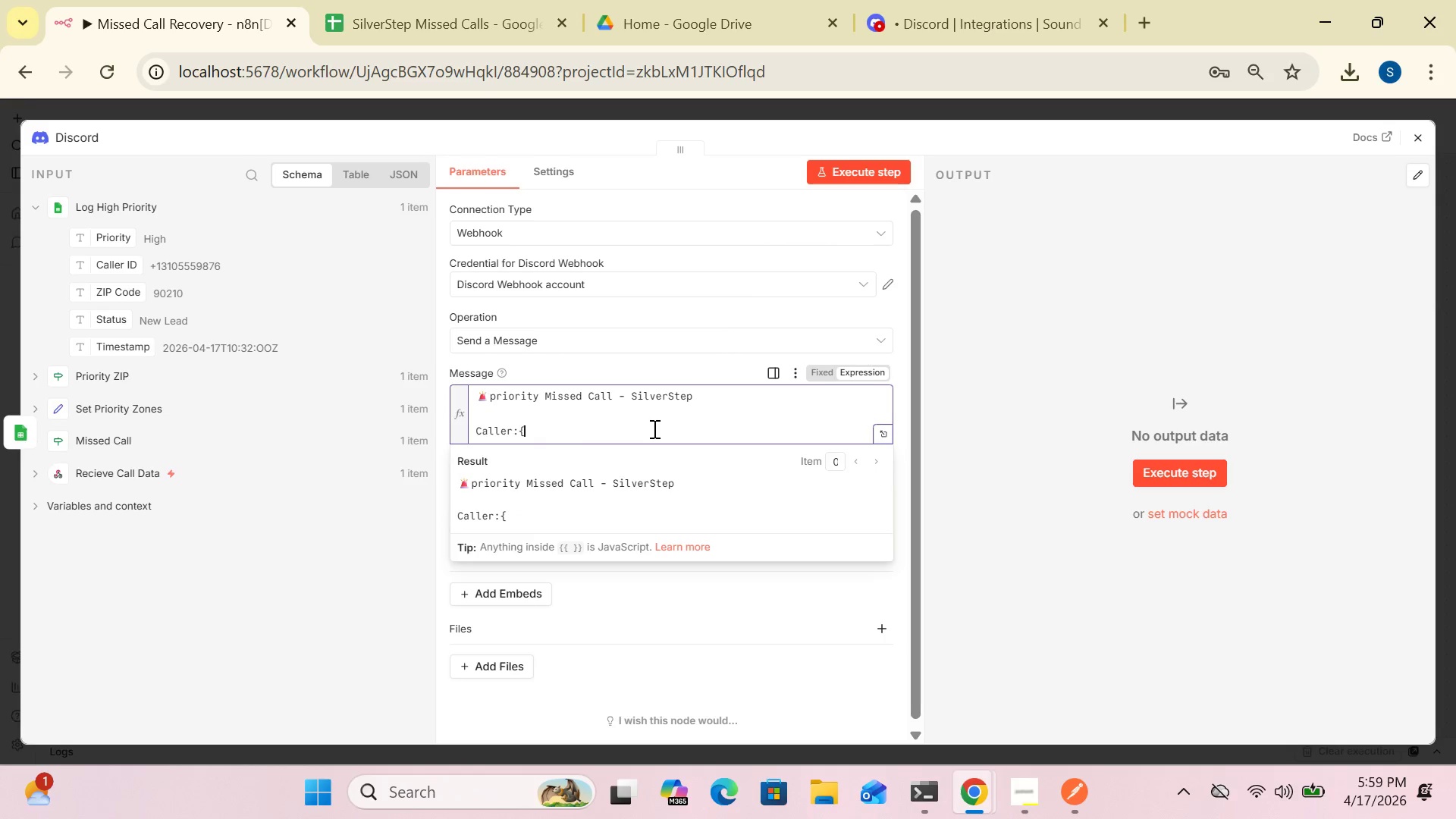 
key(Backspace)
 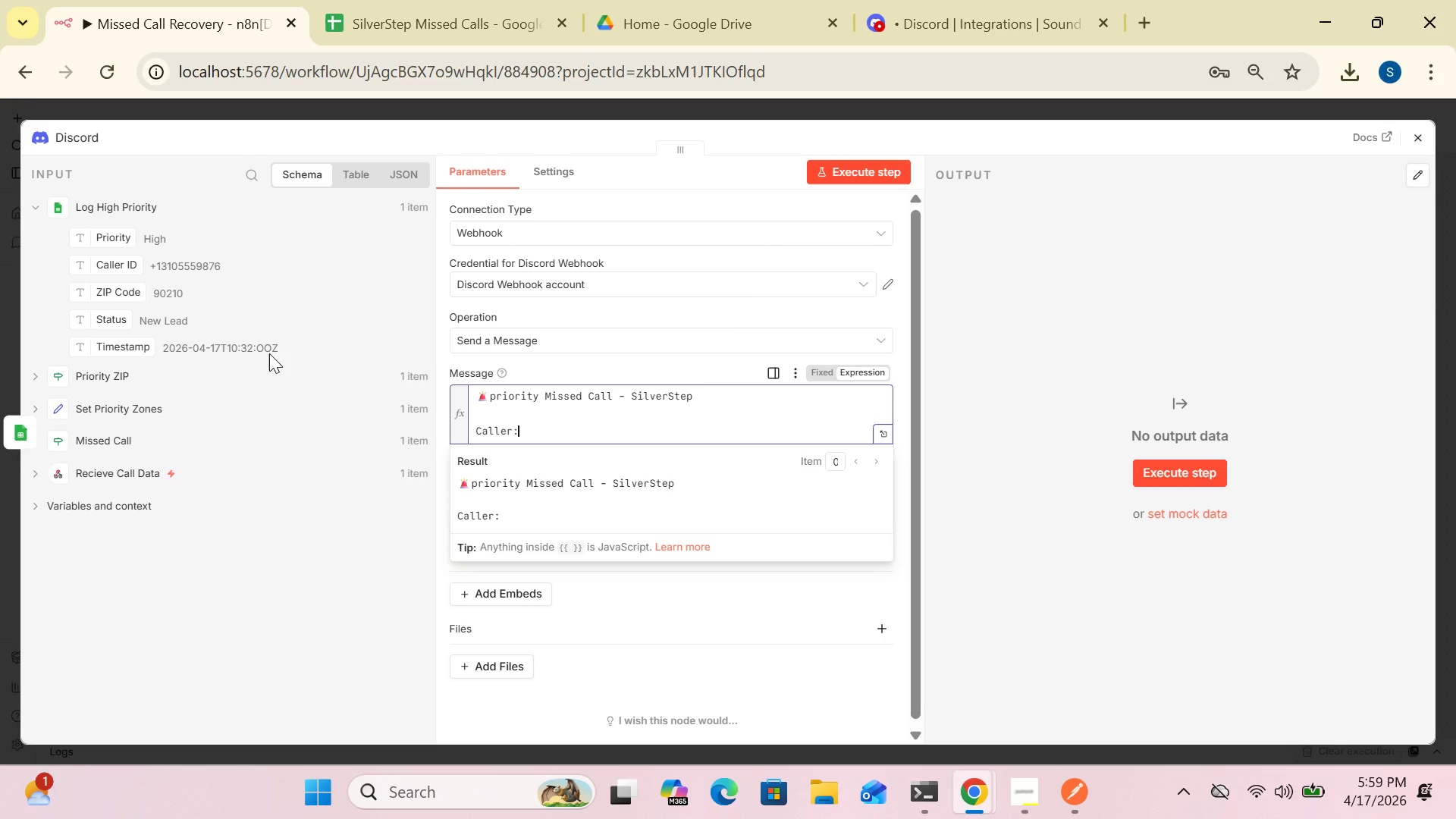 
wait(5.84)
 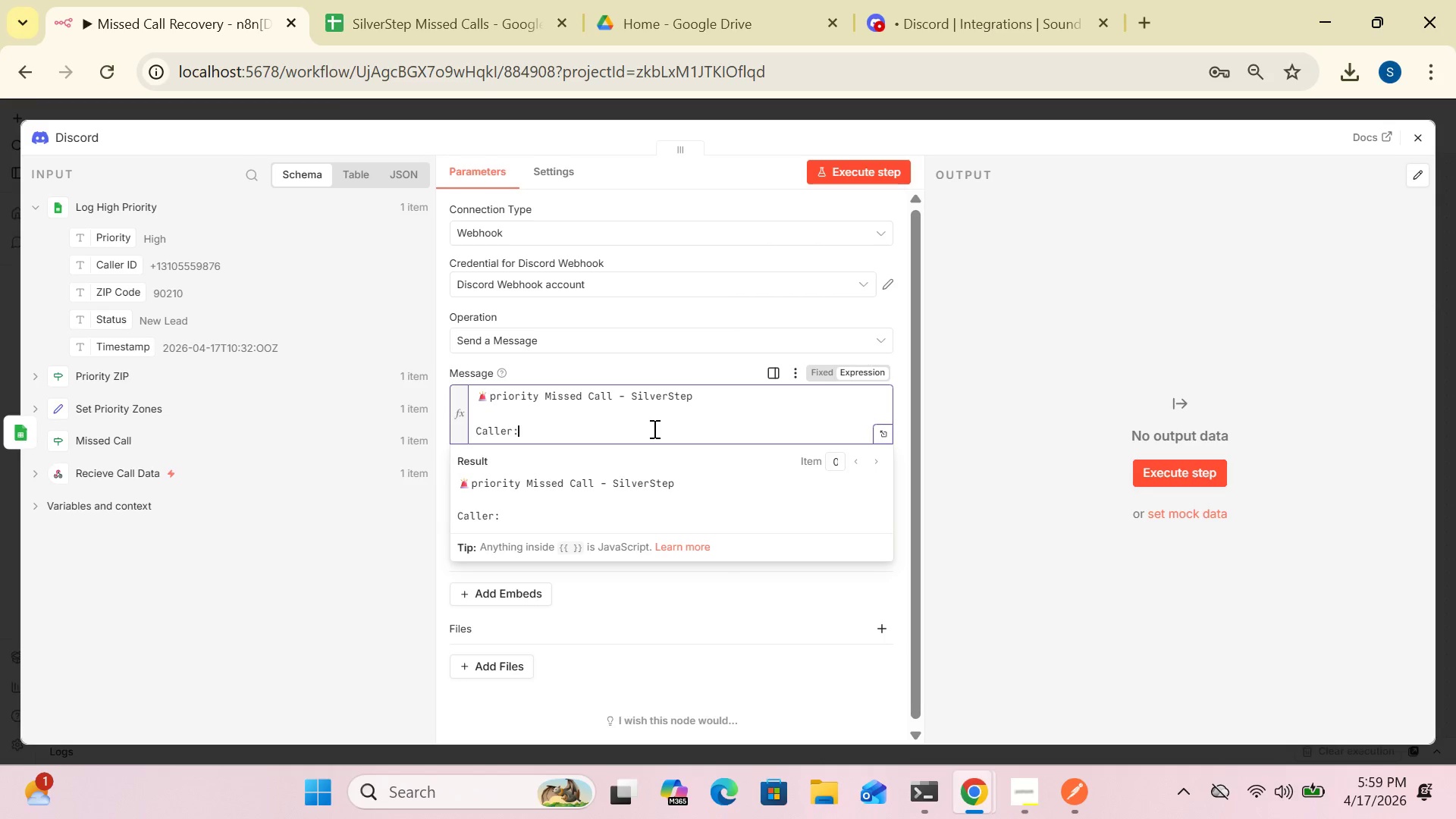 
left_click_drag(start_coordinate=[122, 268], to_coordinate=[559, 418])
 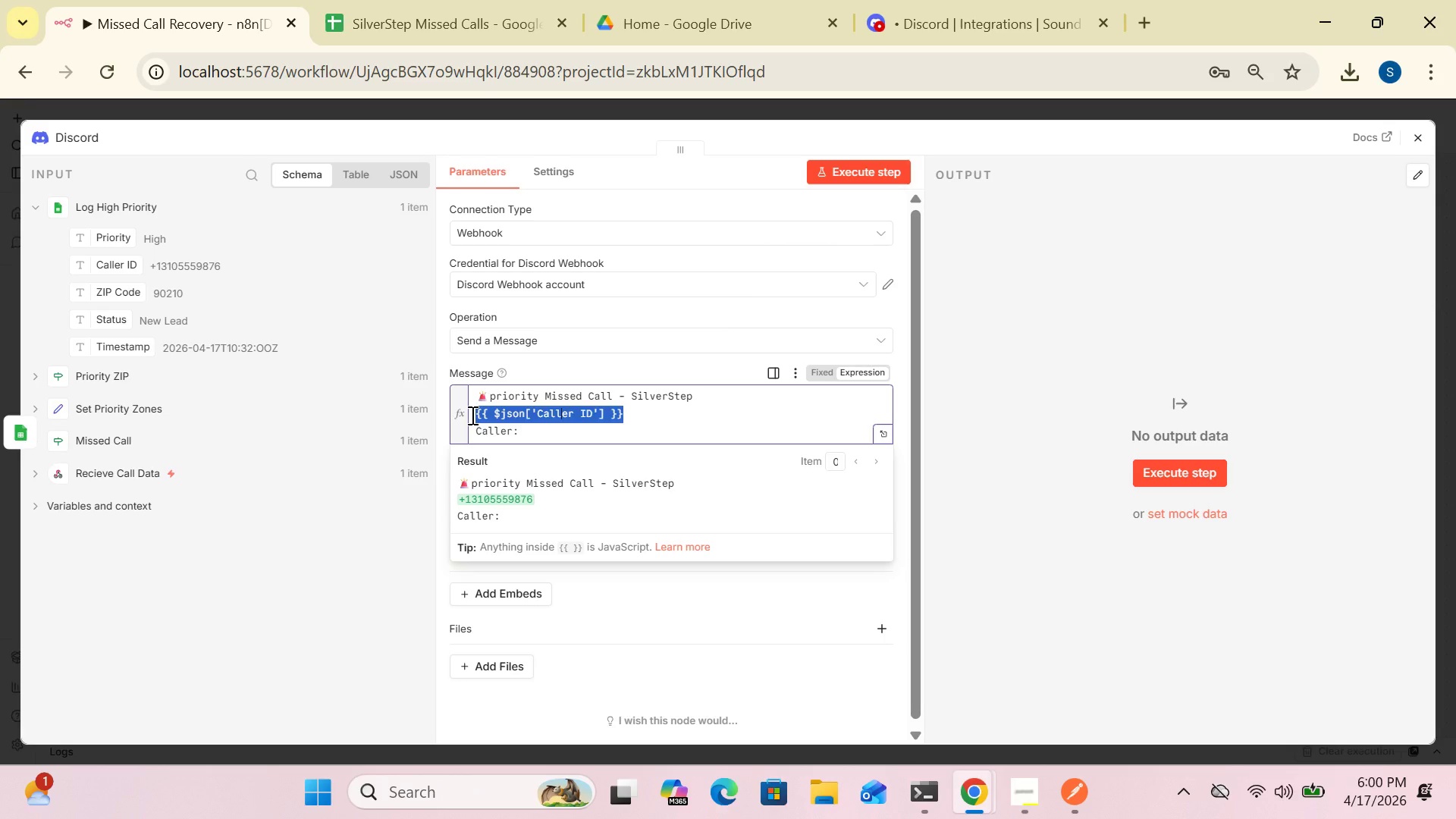 
wait(6.0)
 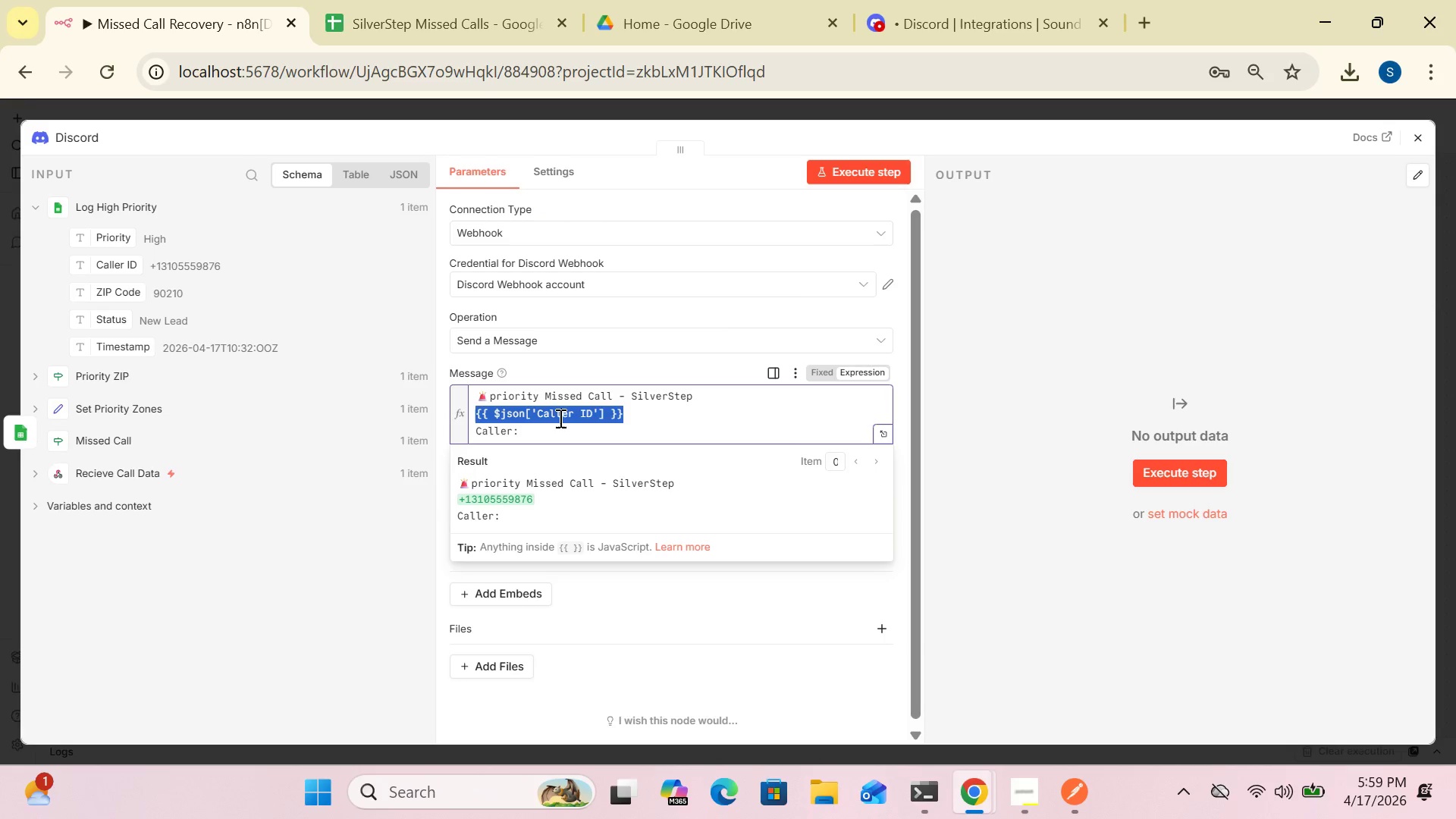 
left_click([472, 415])
 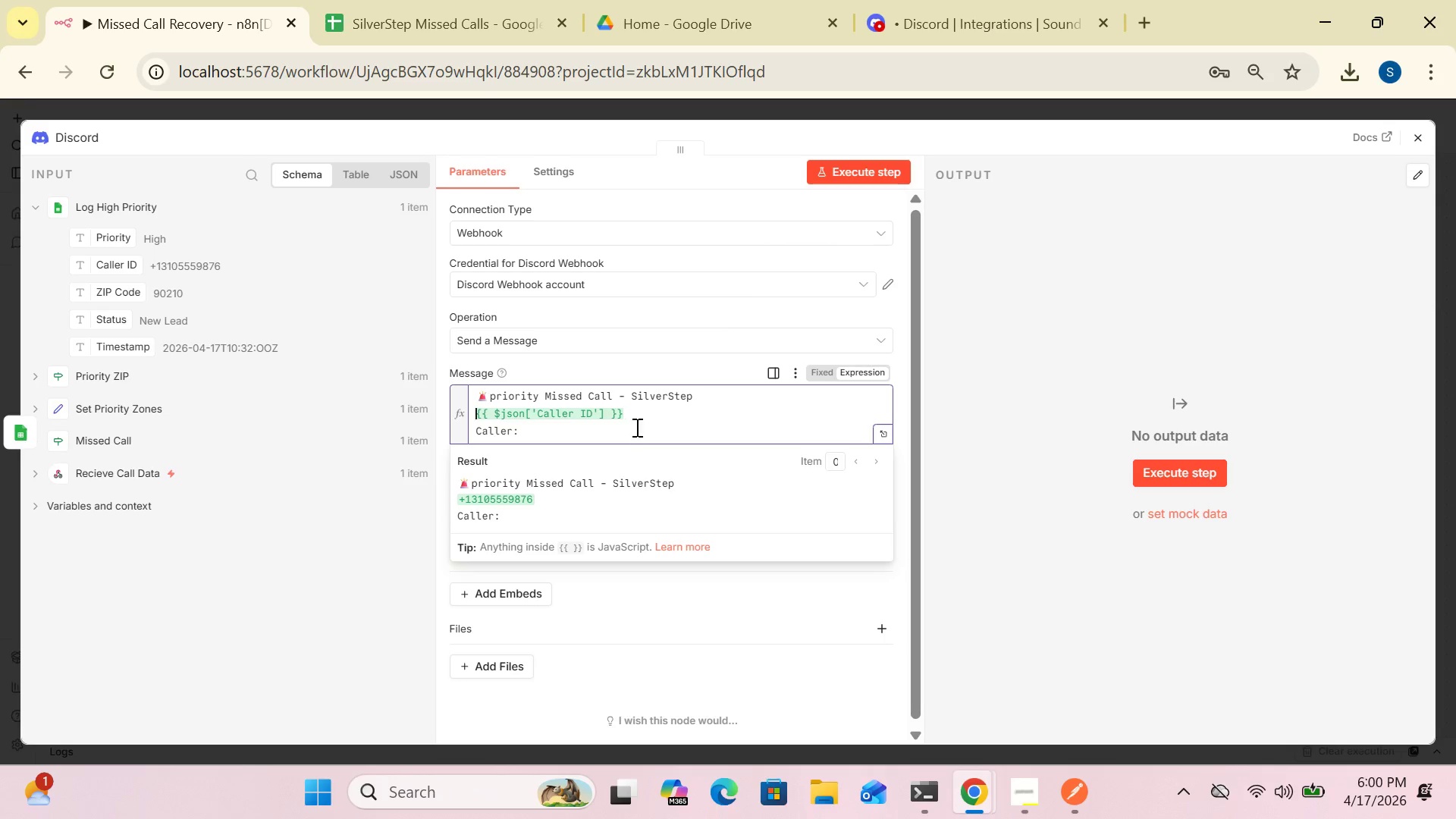 
left_click_drag(start_coordinate=[629, 415], to_coordinate=[453, 410])
 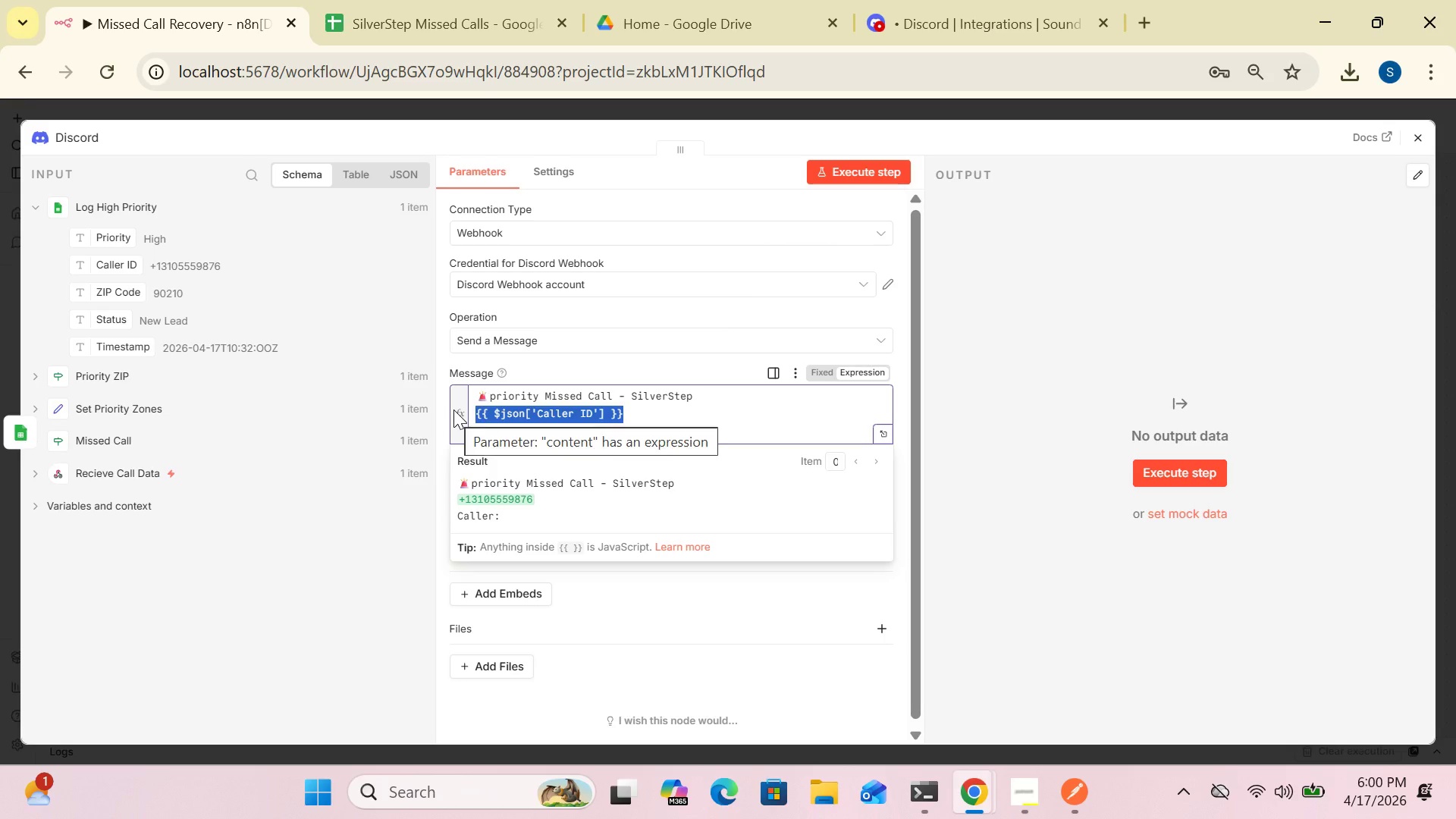 
key(Control+C)
 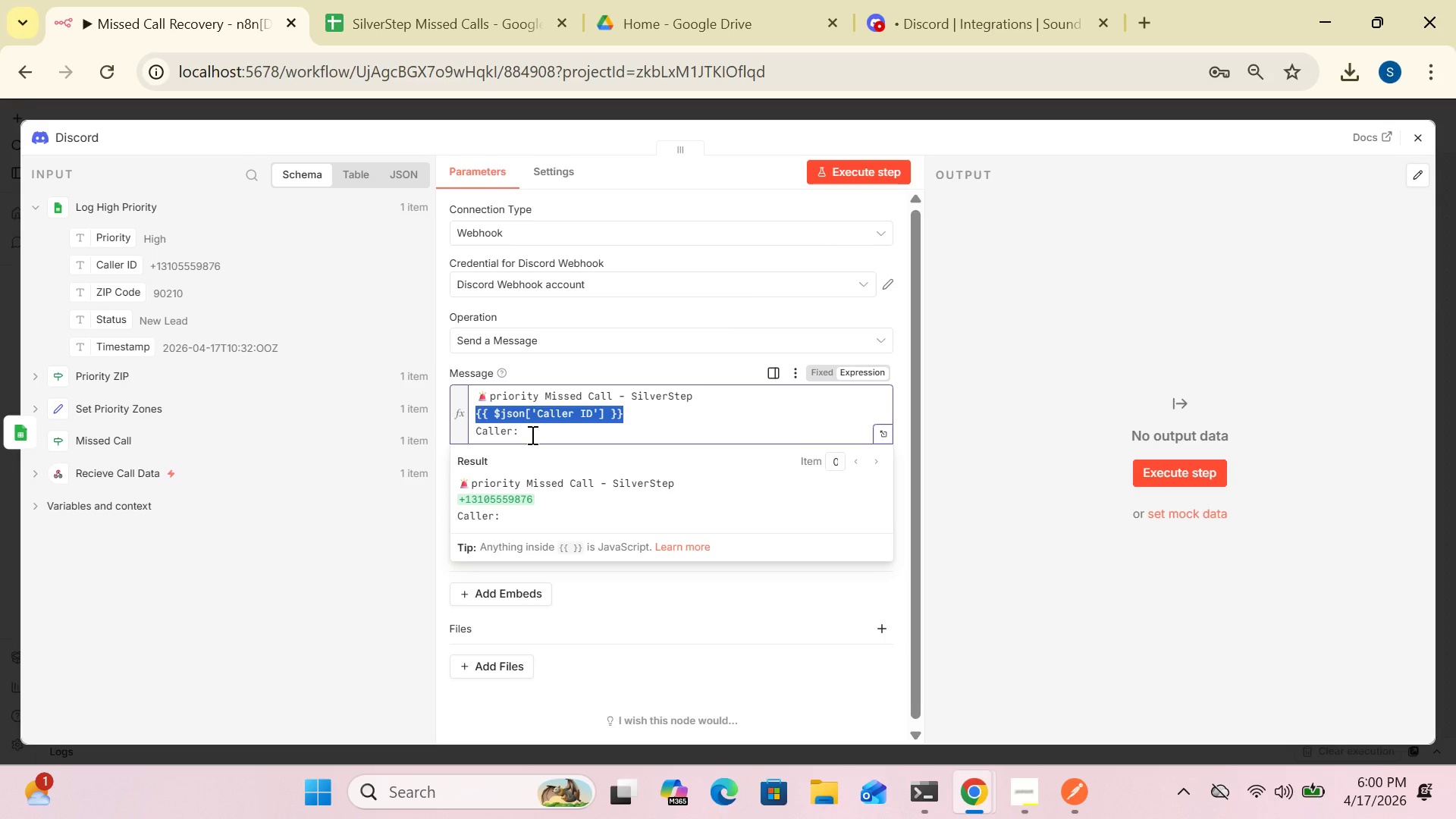 
left_click([531, 435])
 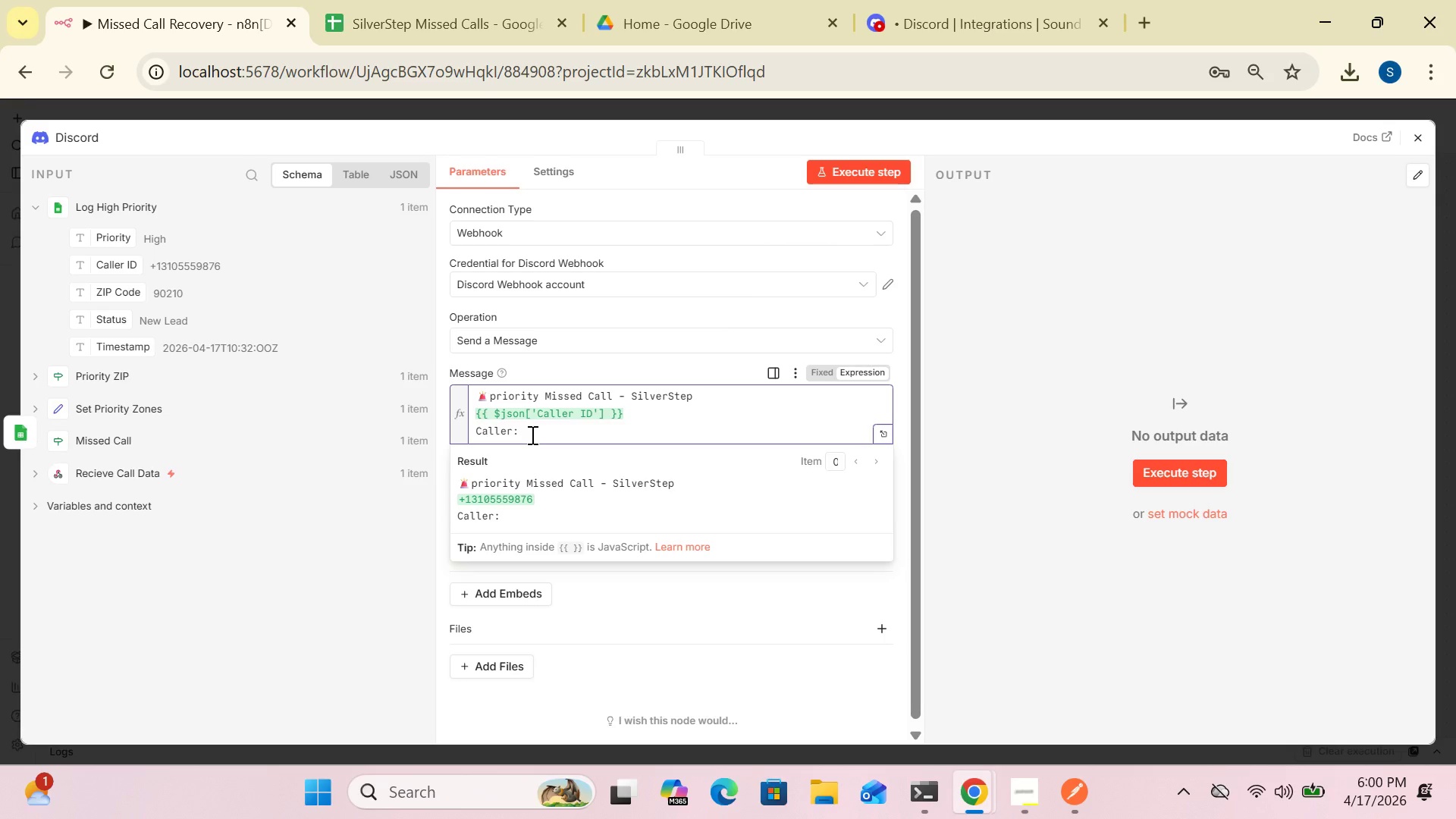 
key(Control+V)
 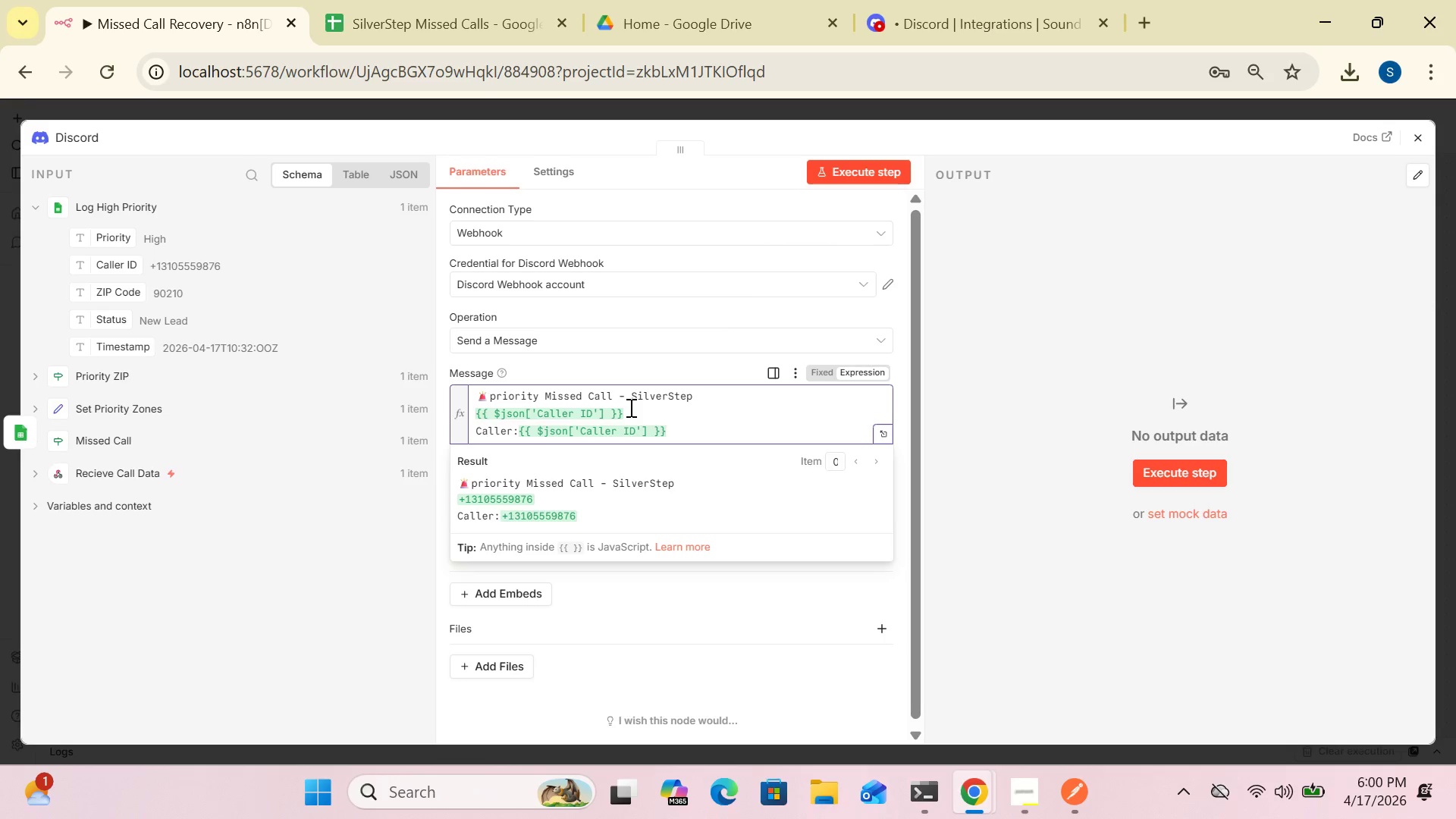 
left_click([629, 407])
 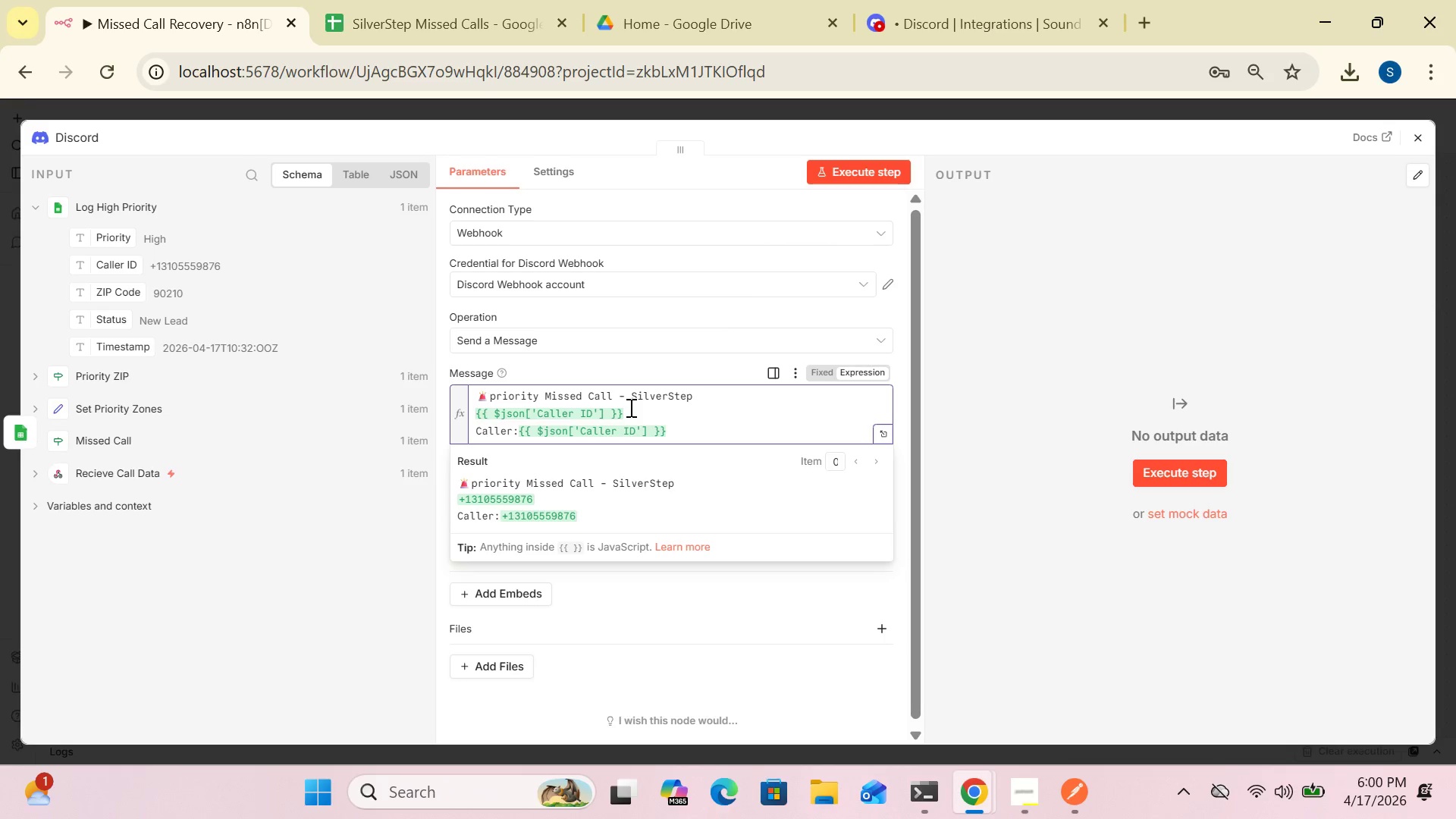 
key(Backspace)
 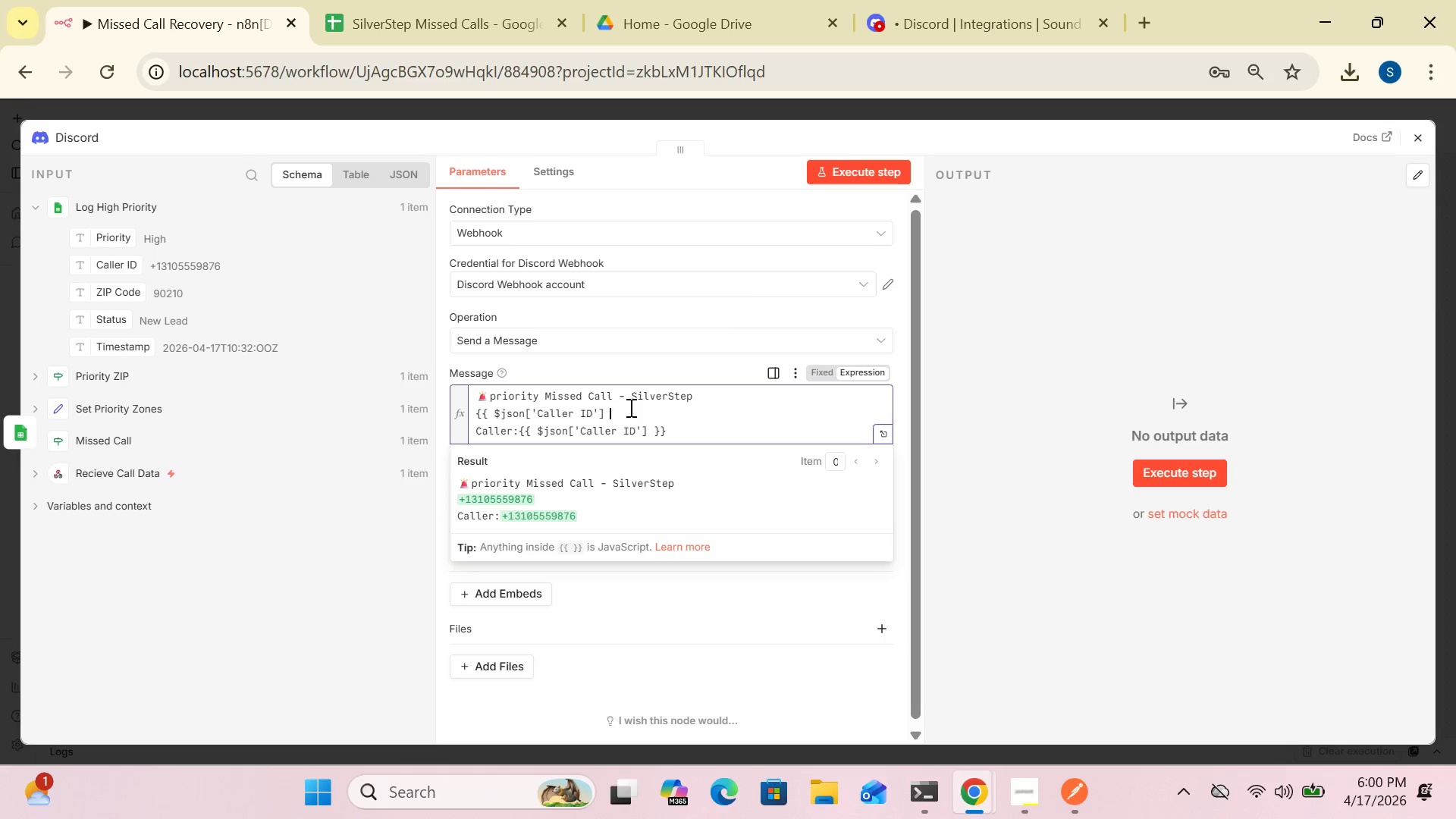 
key(Backspace)
 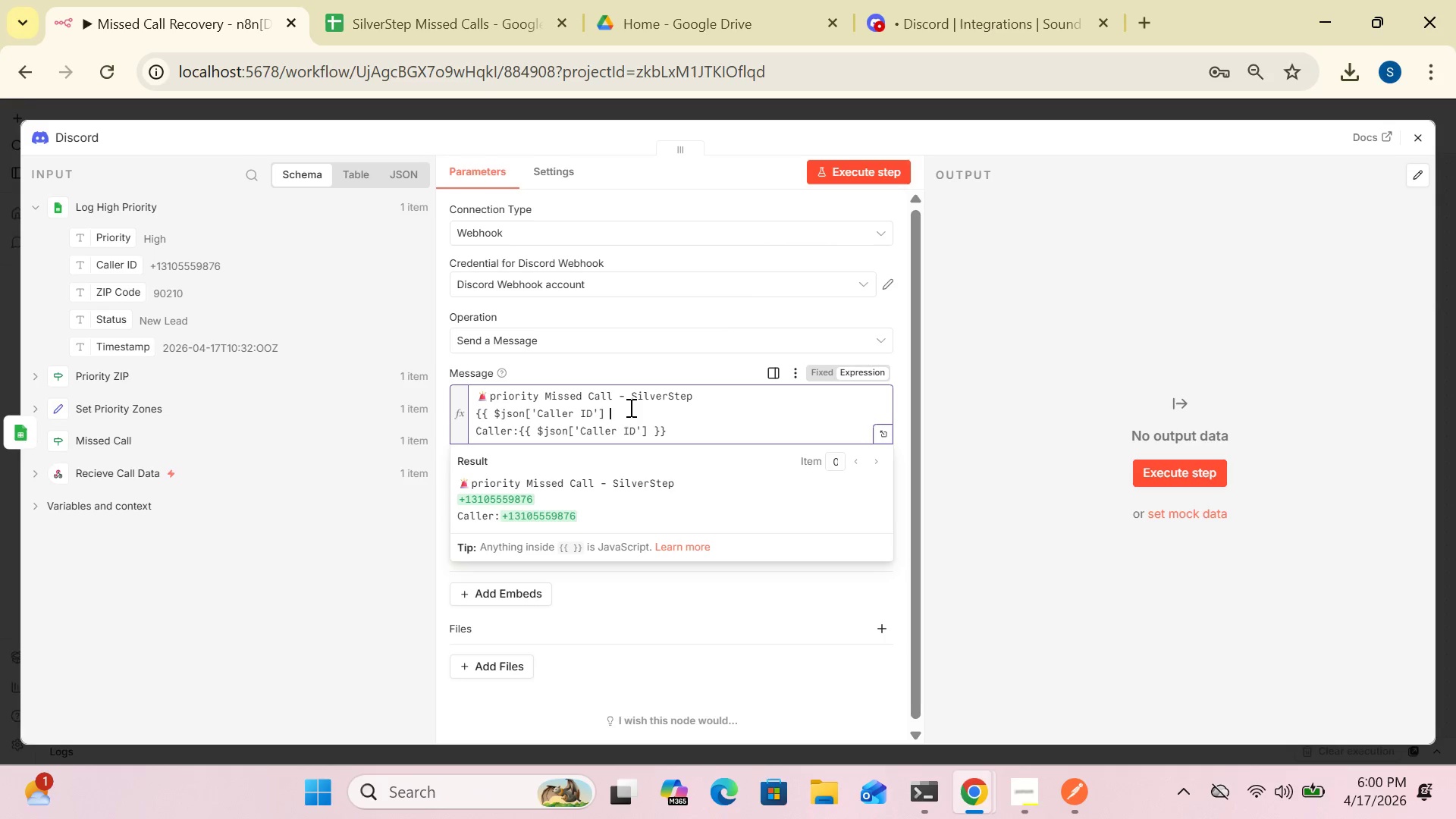 
key(Backspace)
 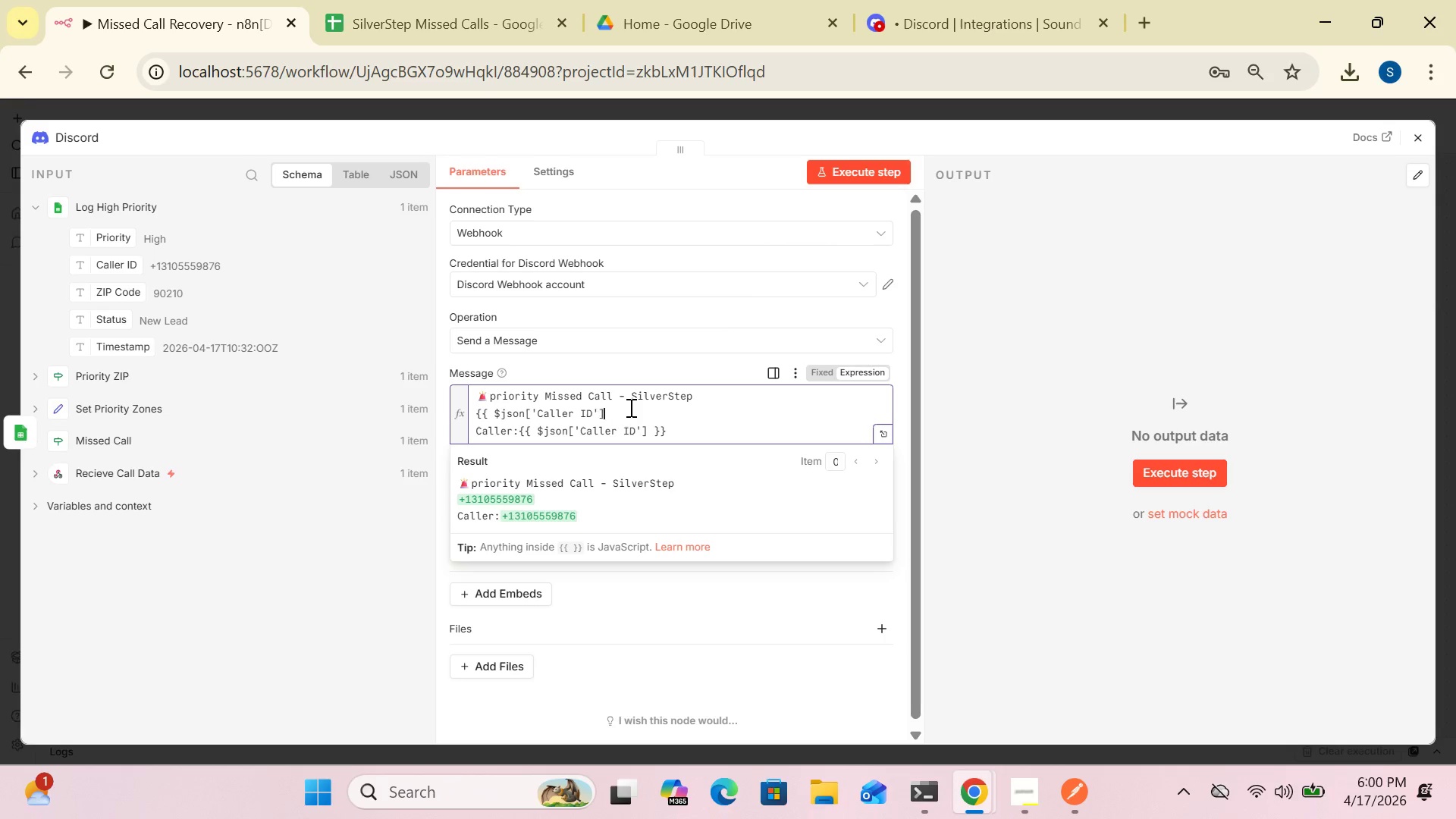 
key(Backspace)
 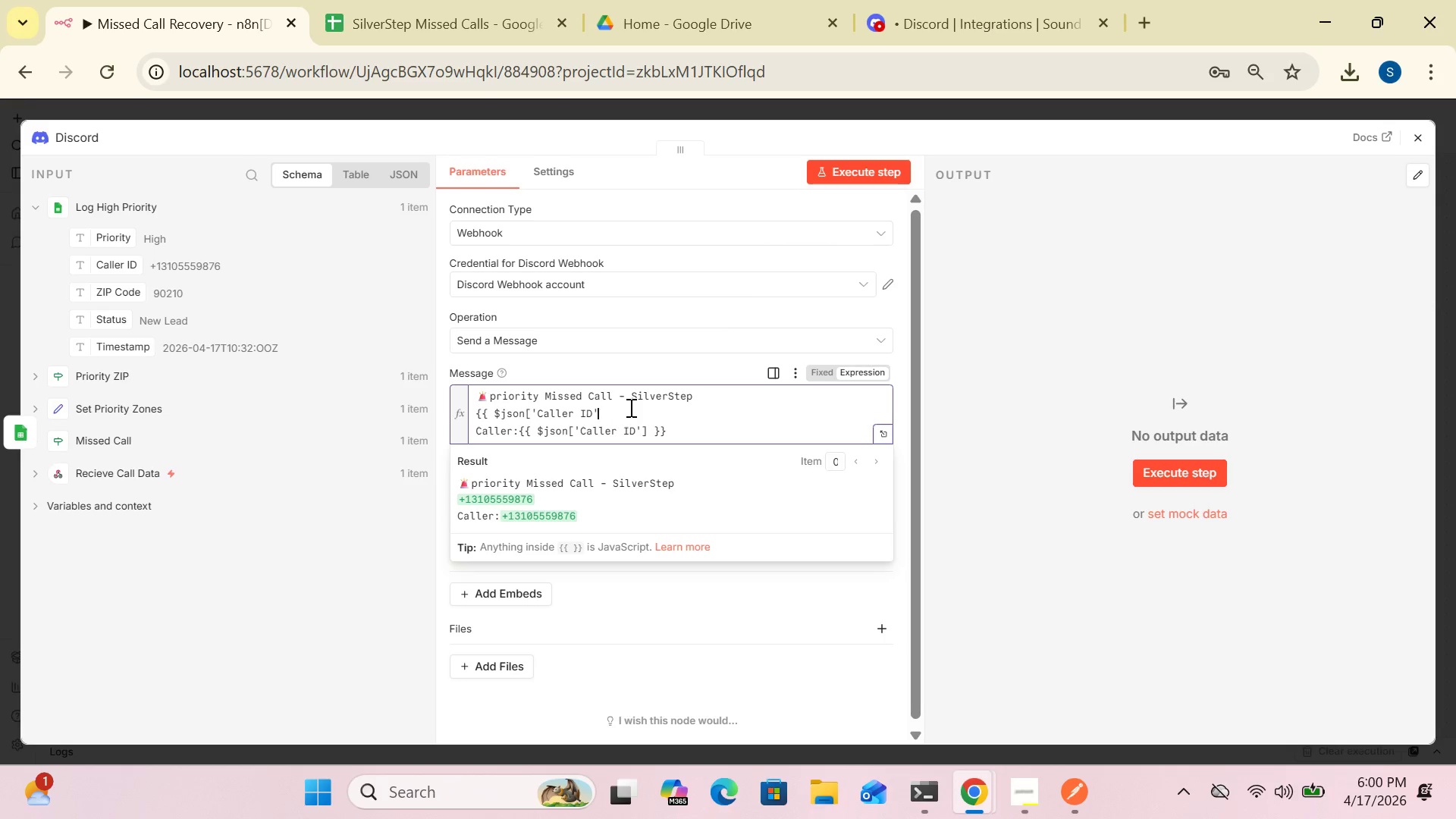 
key(Backspace)
 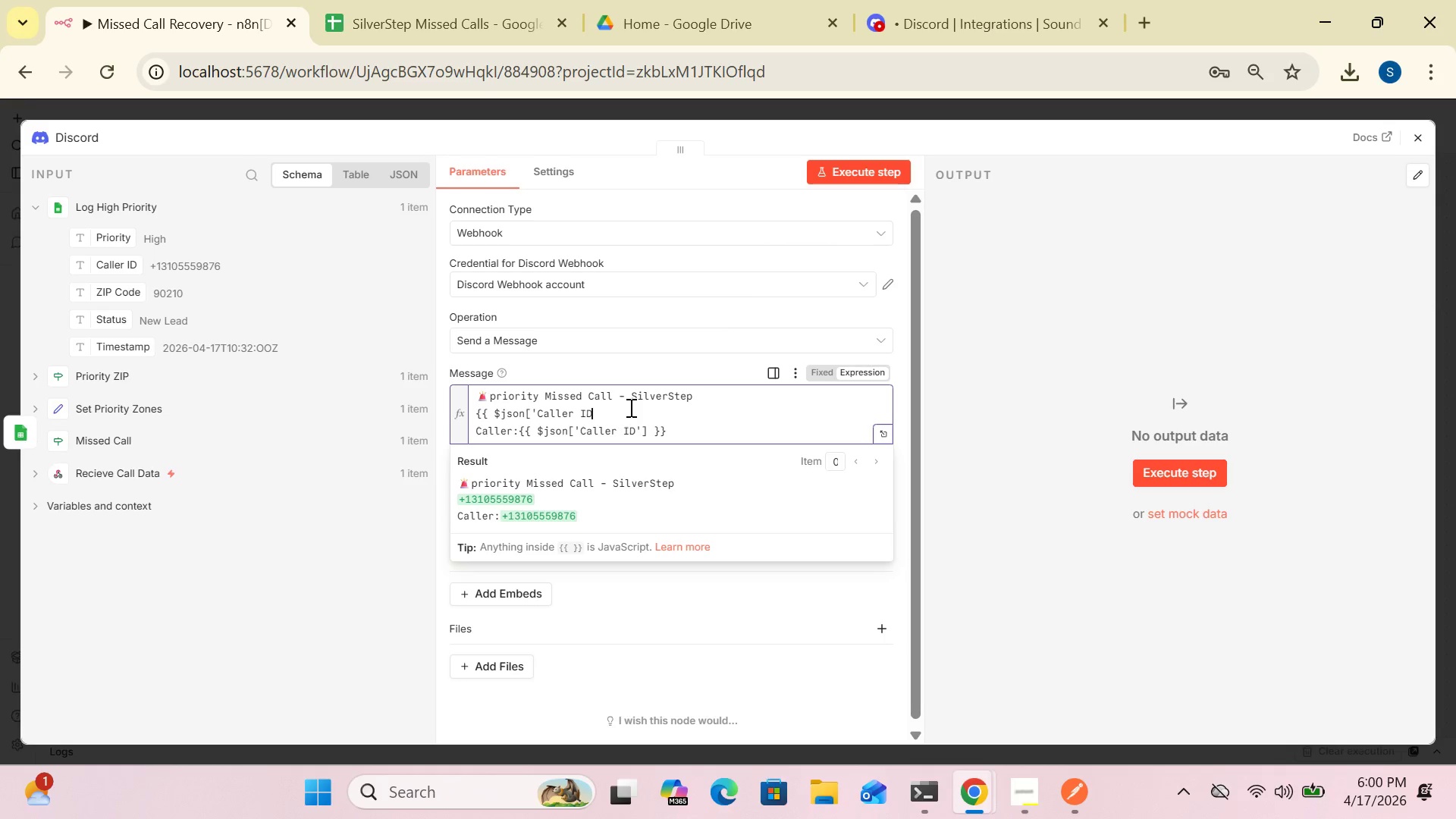 
key(Backspace)
 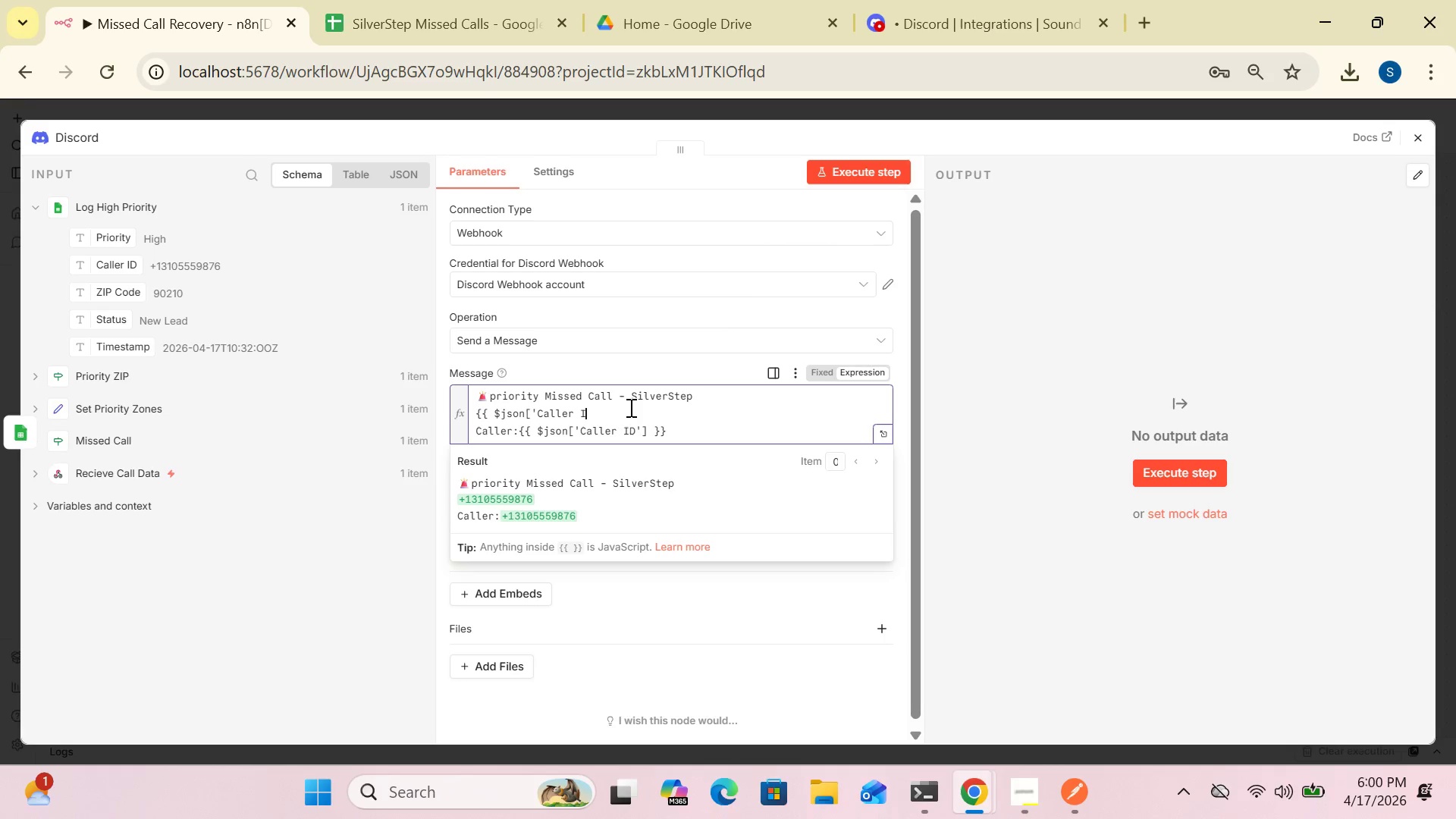 
key(Backspace)
 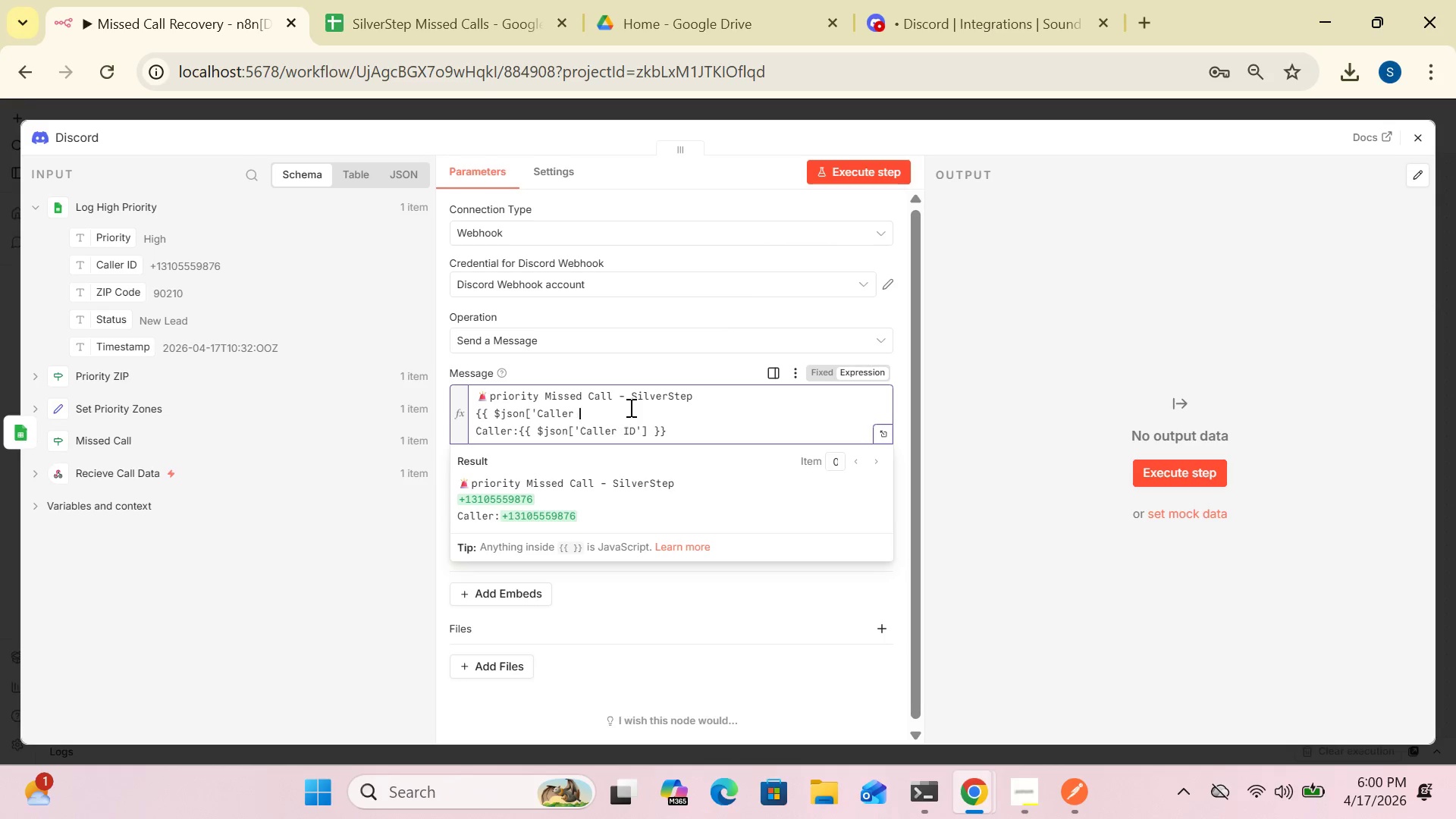 
key(Backspace)
 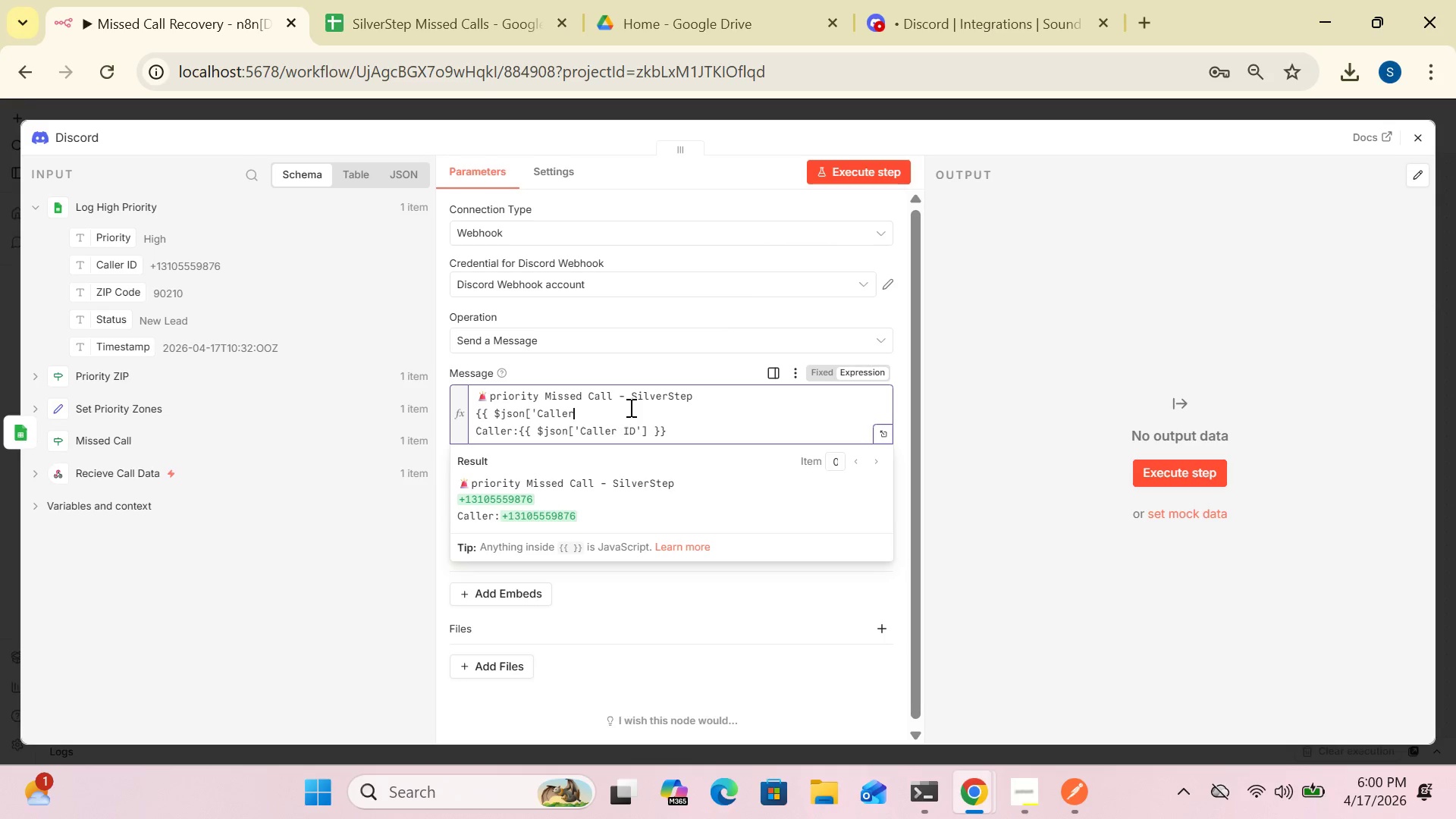 
key(Backspace)
 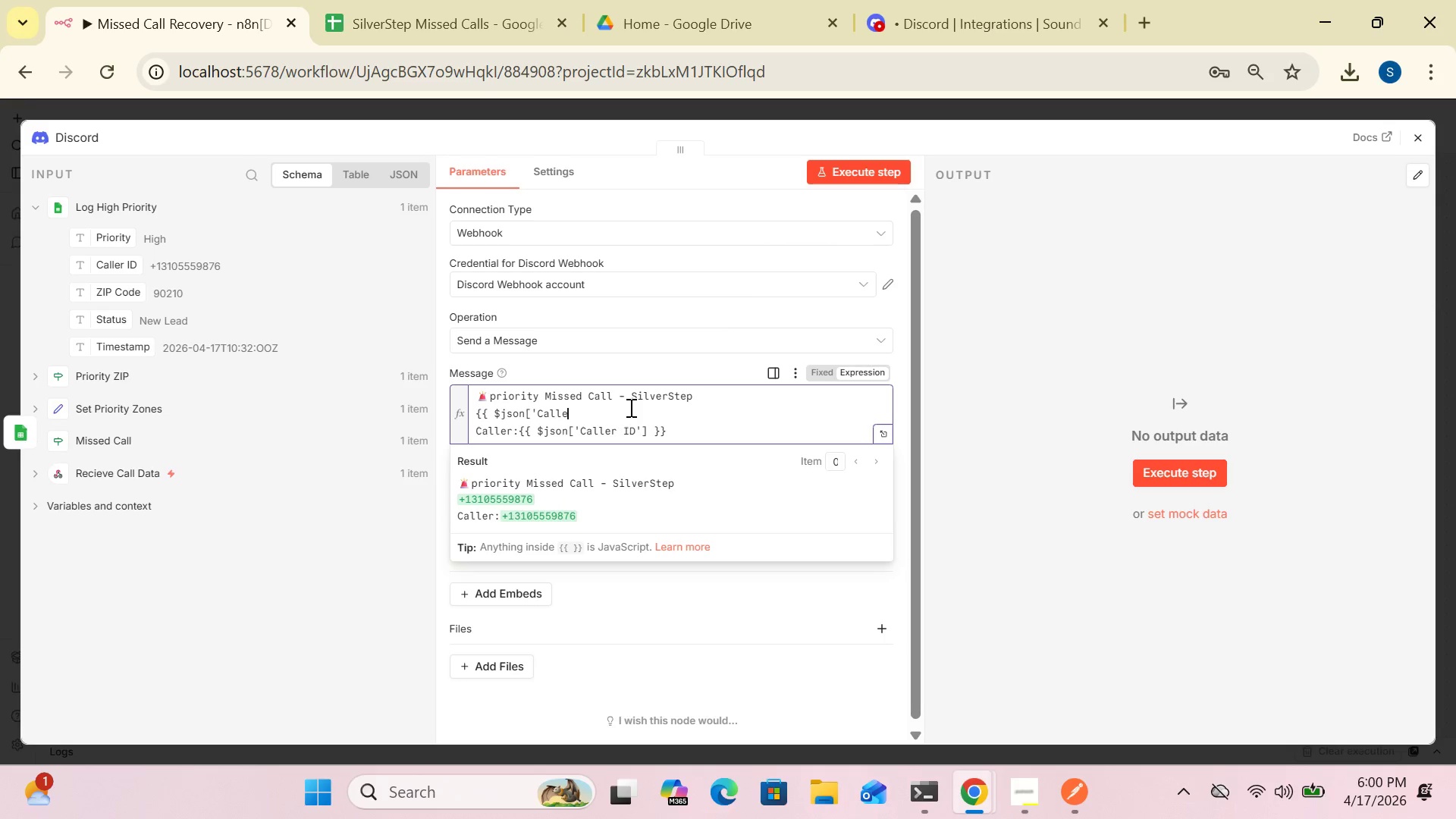 
key(Backspace)
 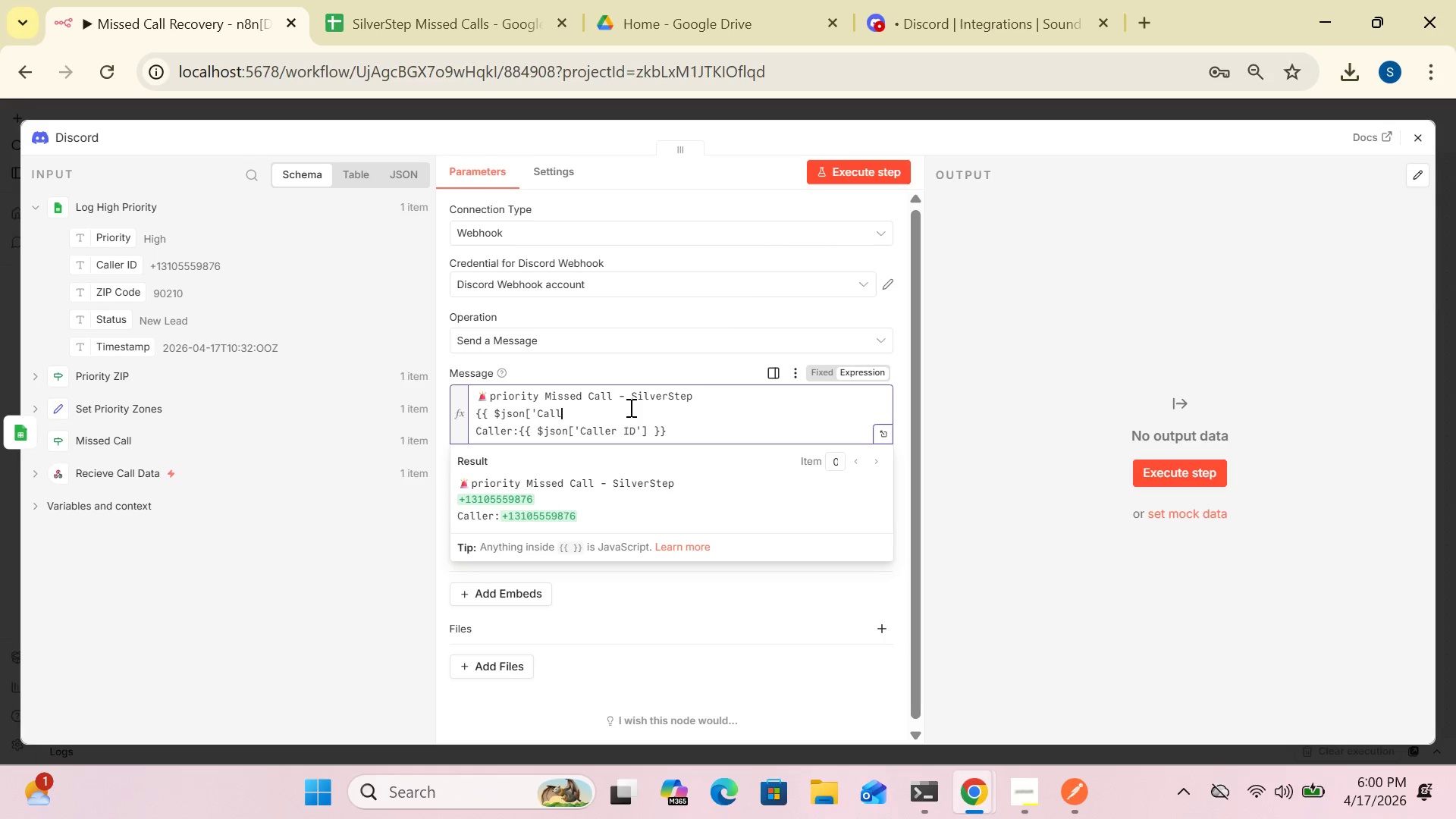 
key(Backspace)
 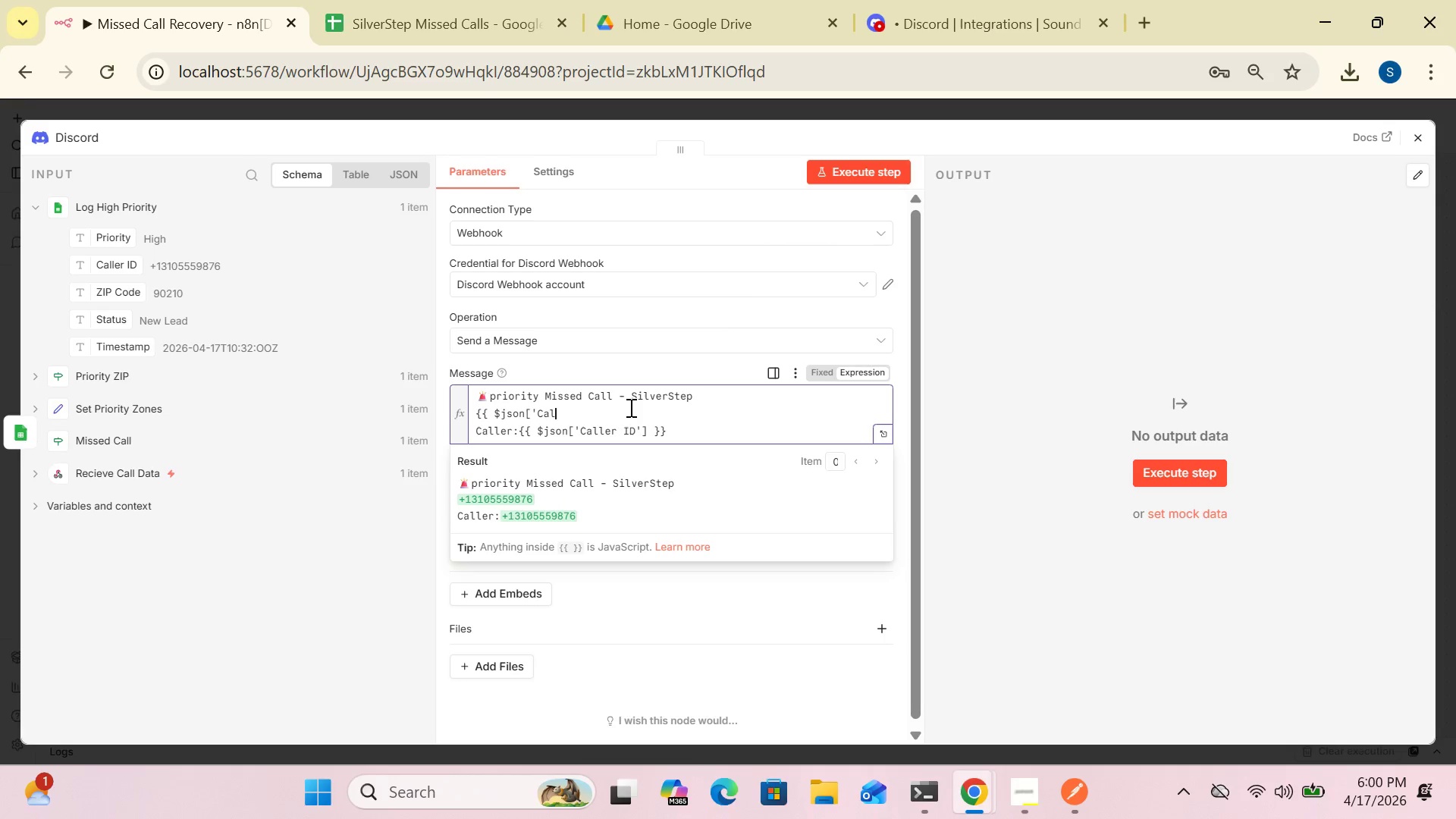 
key(Backspace)
 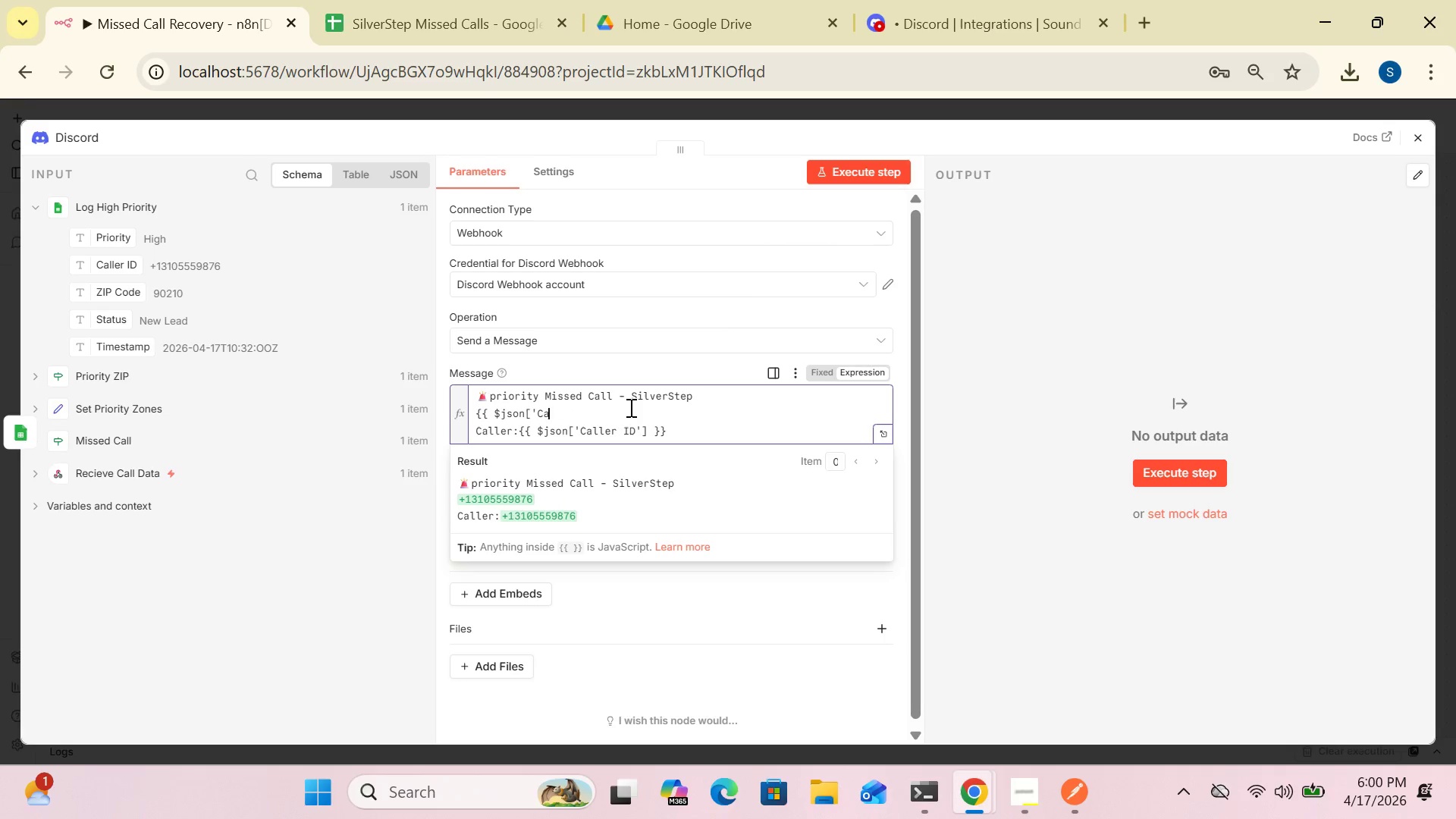 
key(Backspace)
 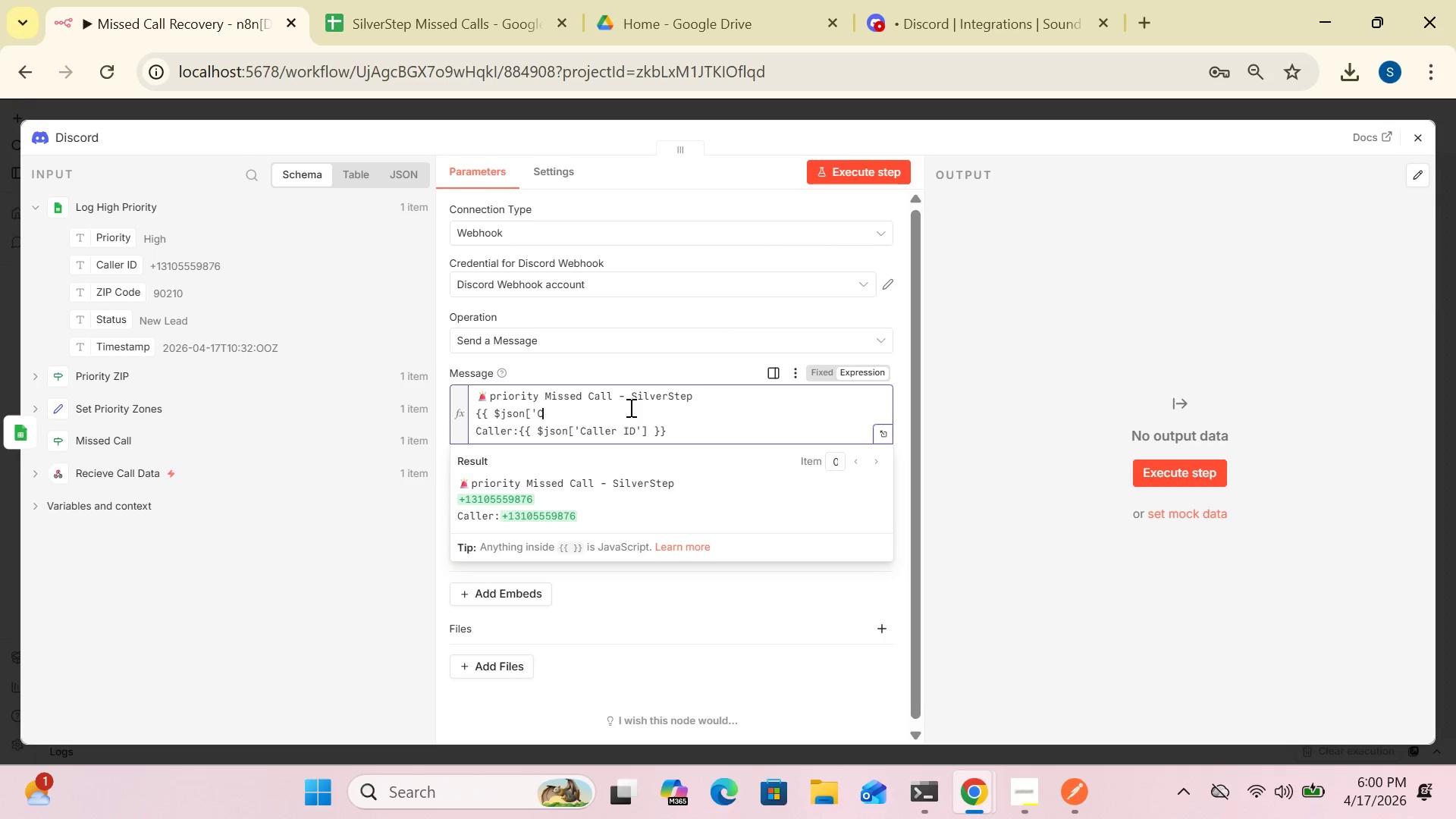 
key(Backspace)
 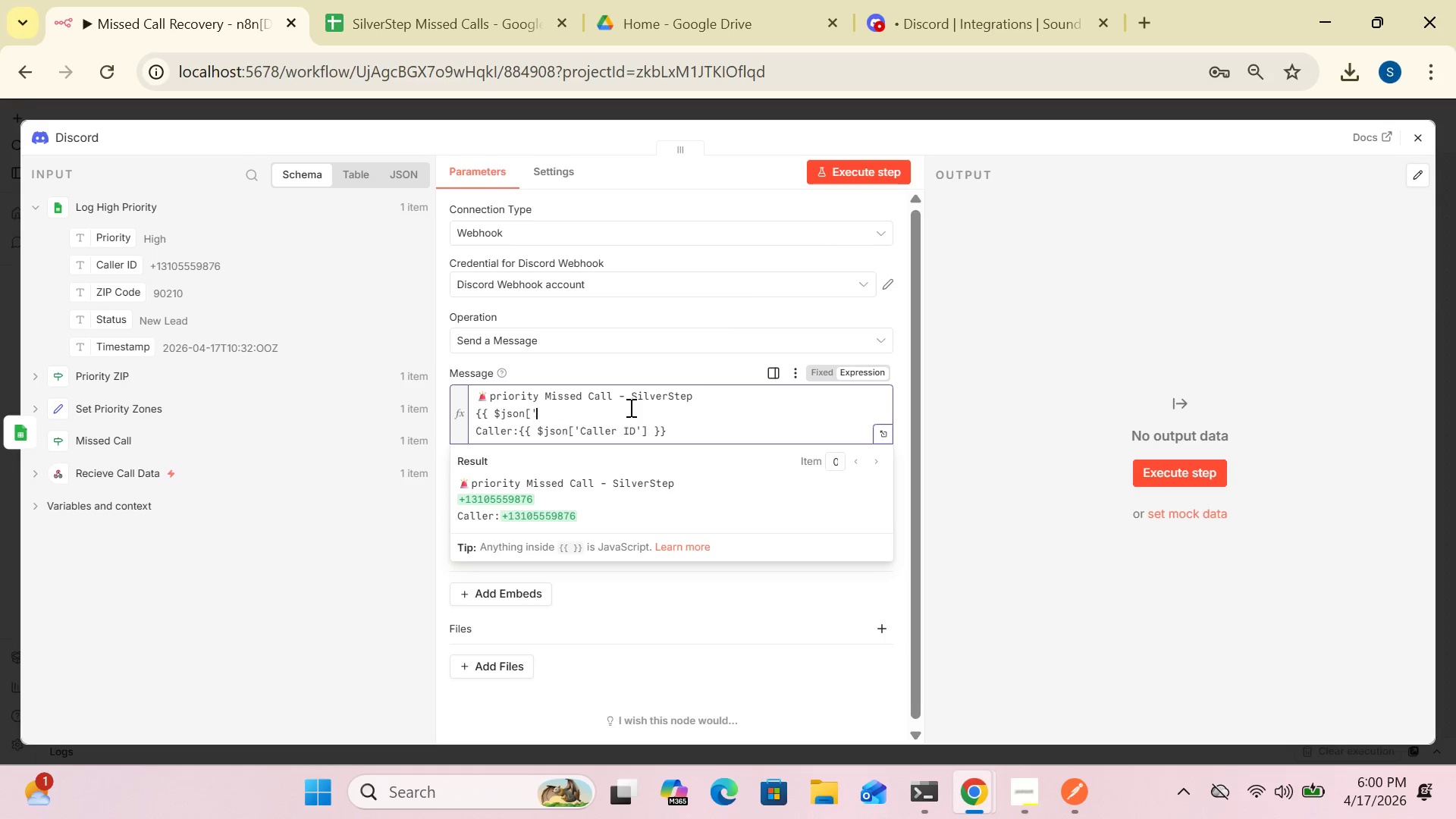 
key(Backspace)
 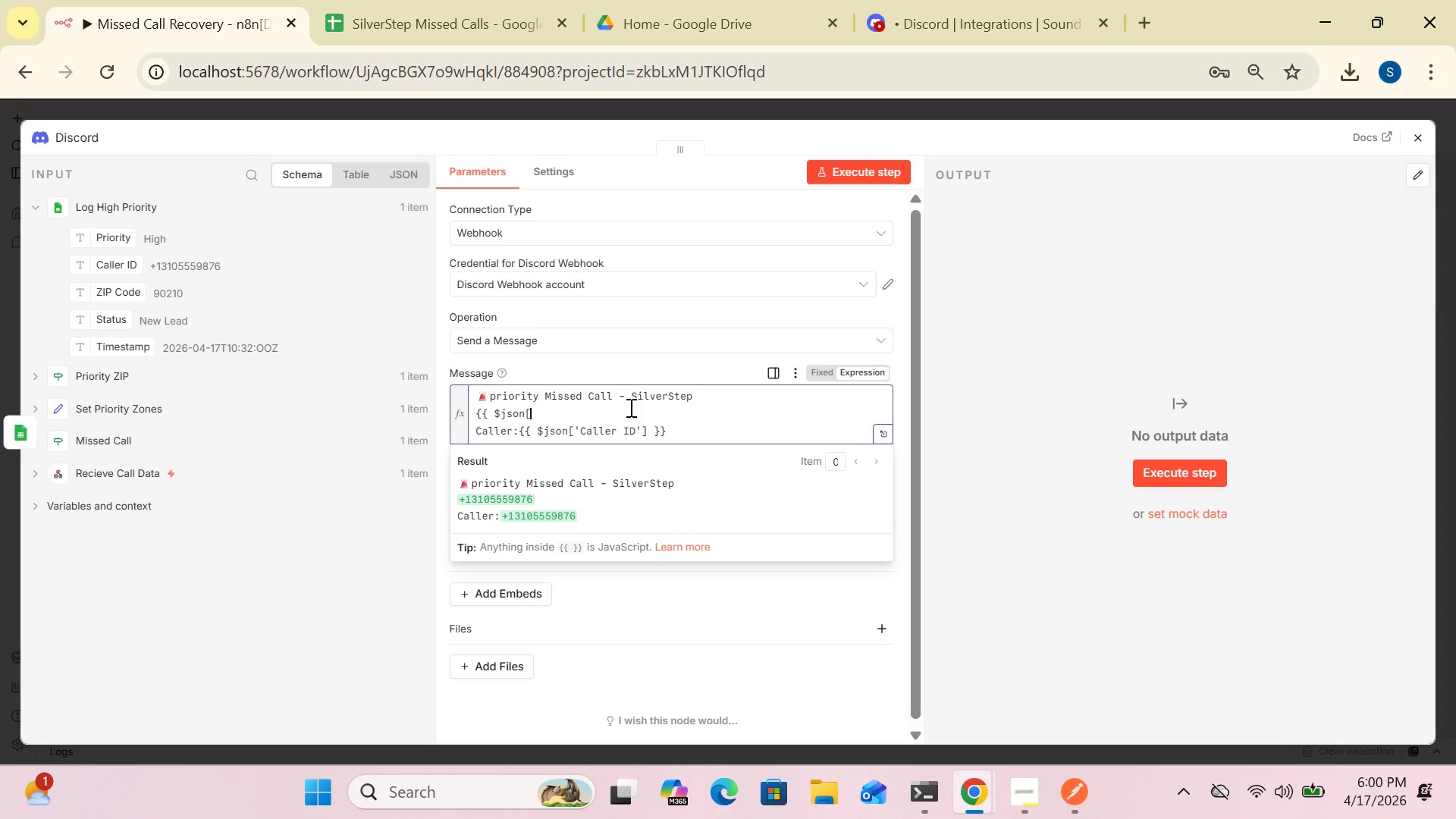 
key(Backspace)
 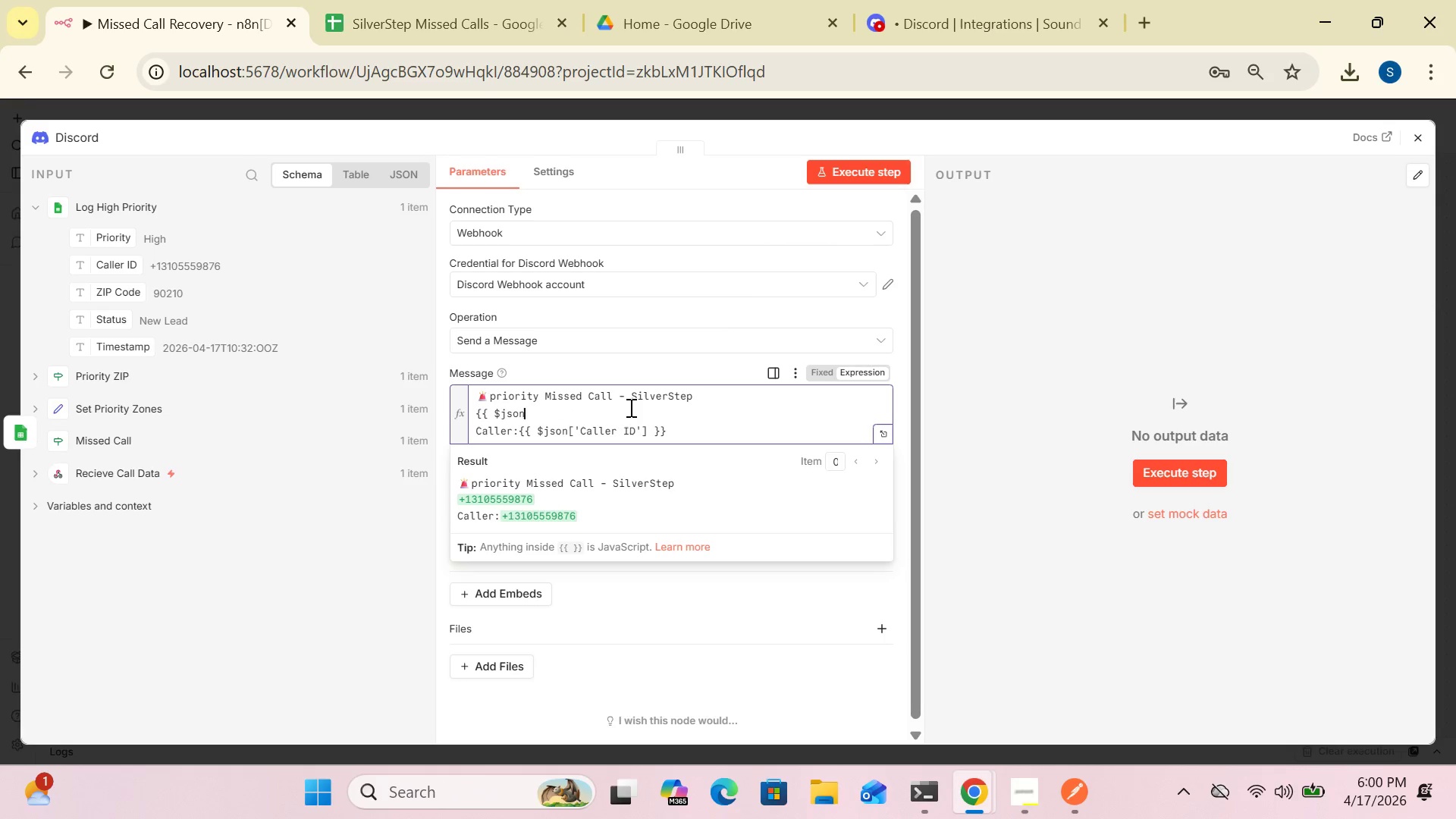 
key(Backspace)
 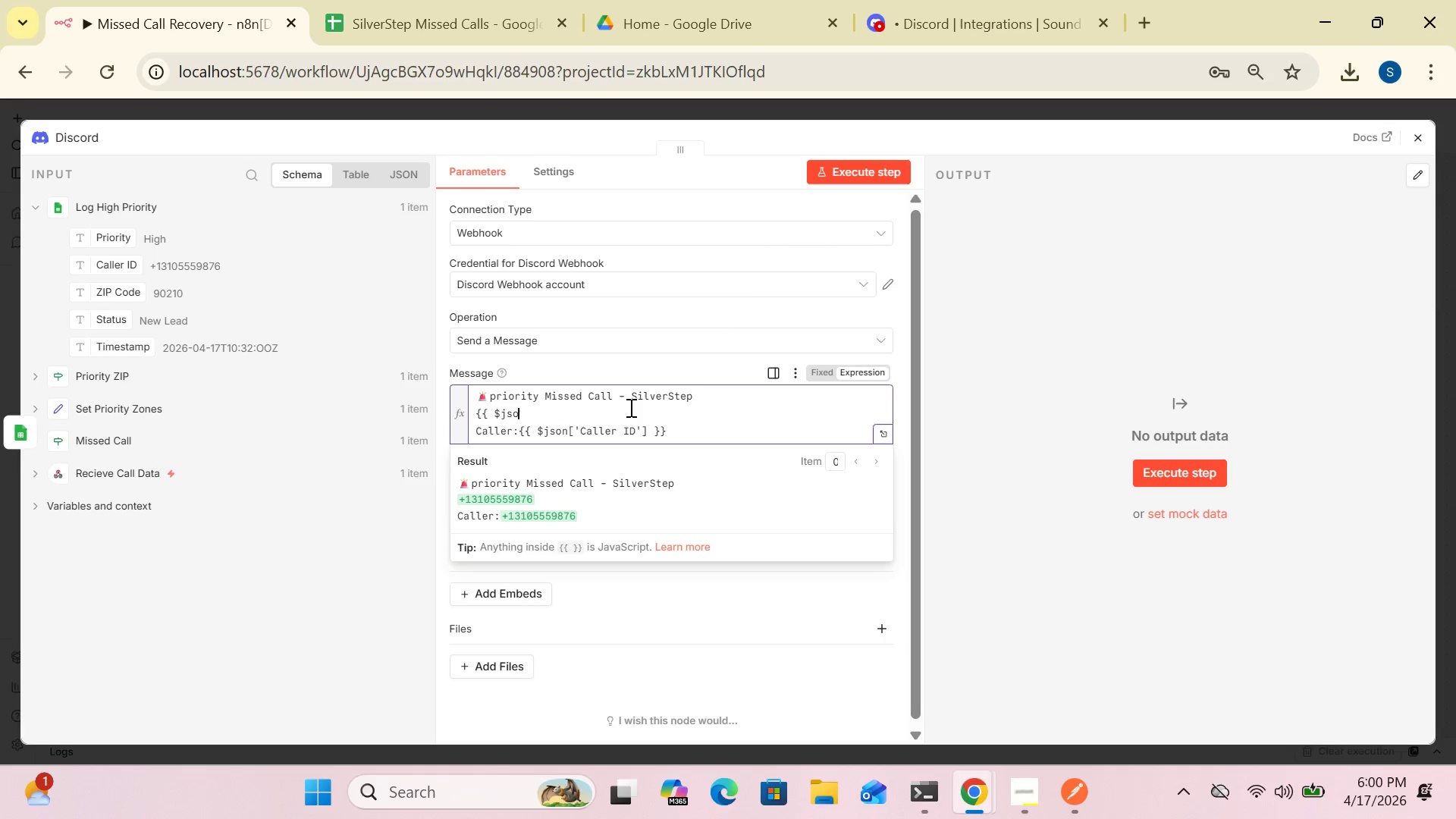 
key(Backspace)
 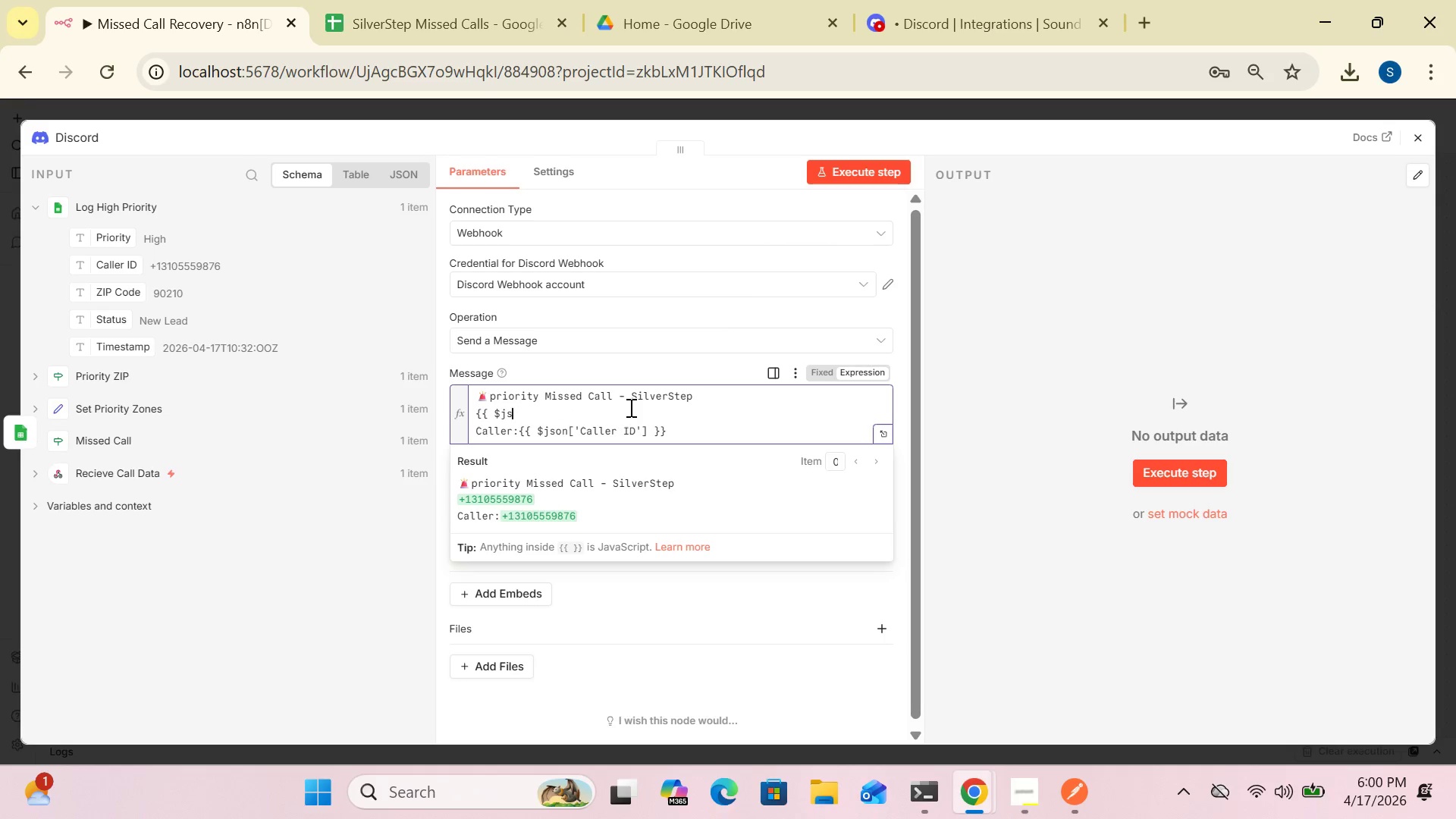 
key(Backspace)
 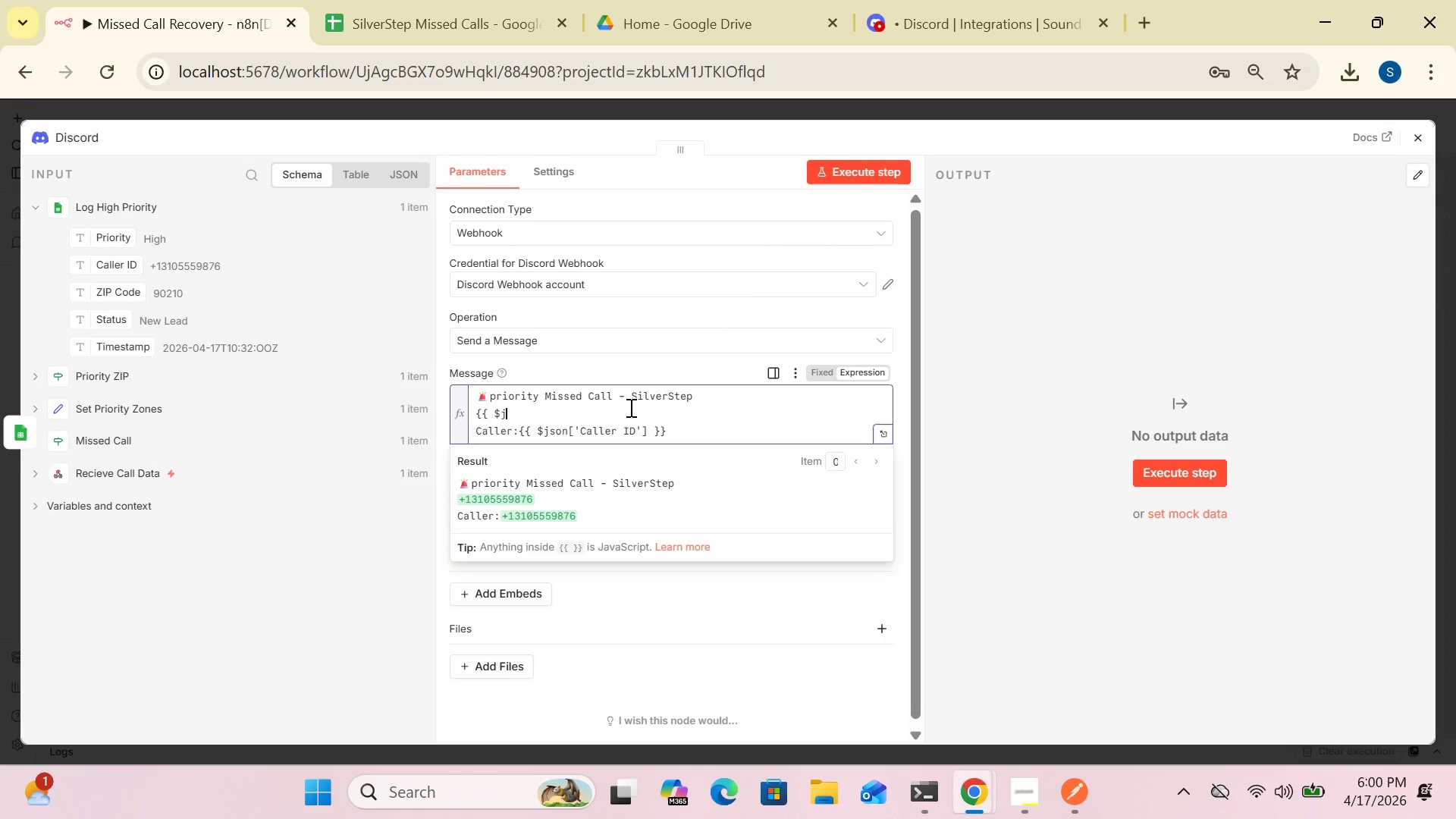 
key(Backspace)
 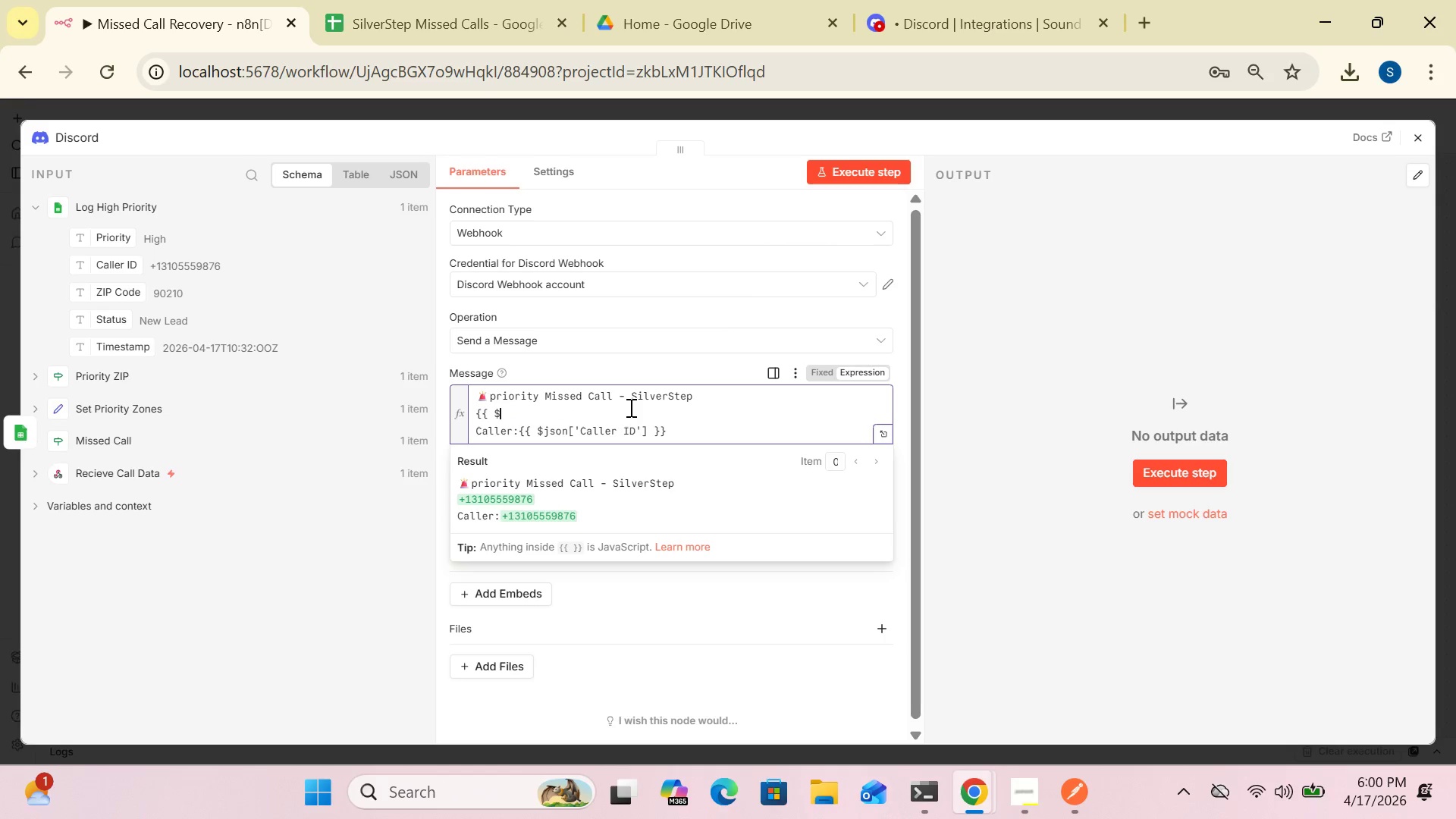 
key(Backspace)
 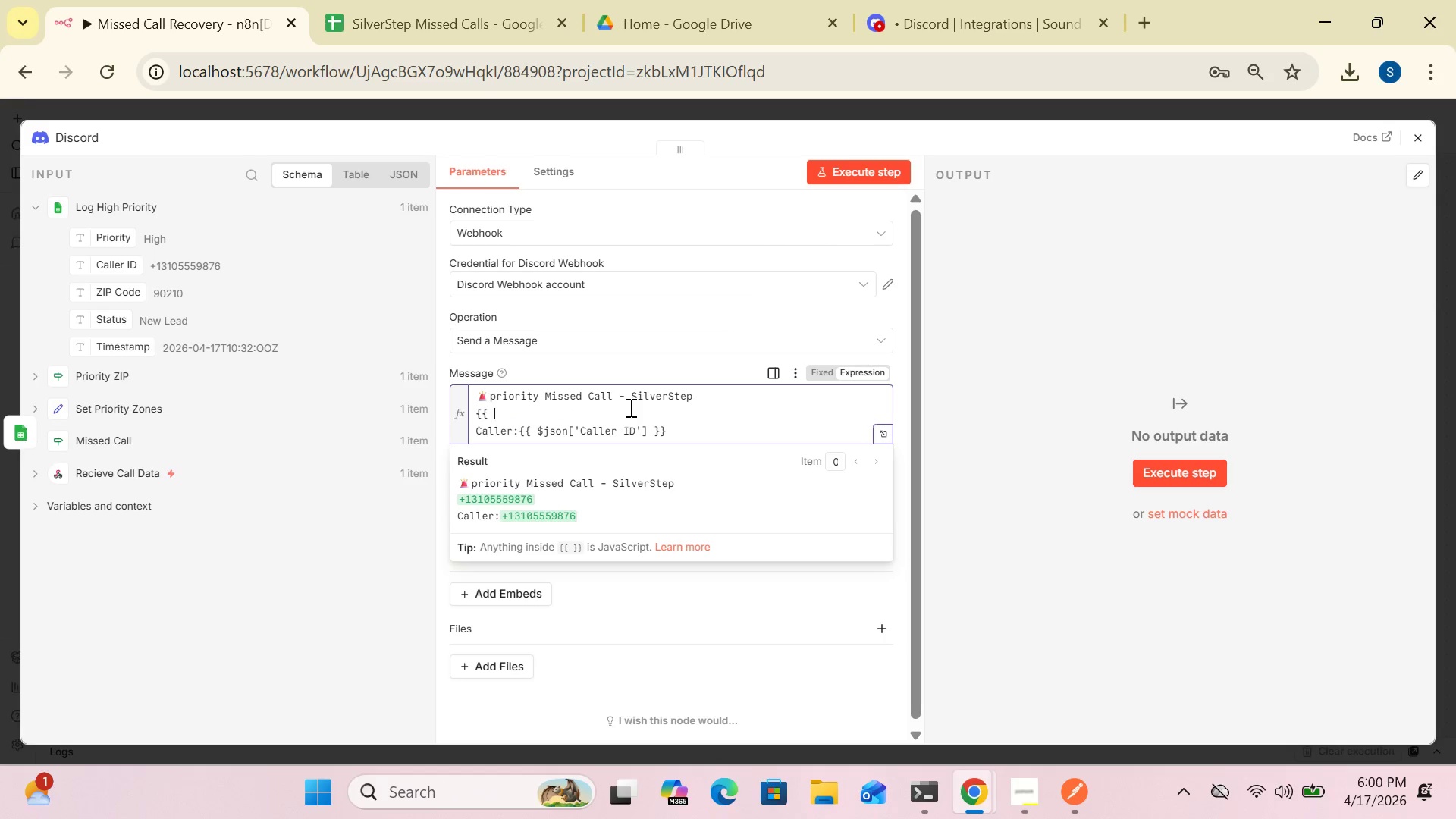 
key(Backspace)
 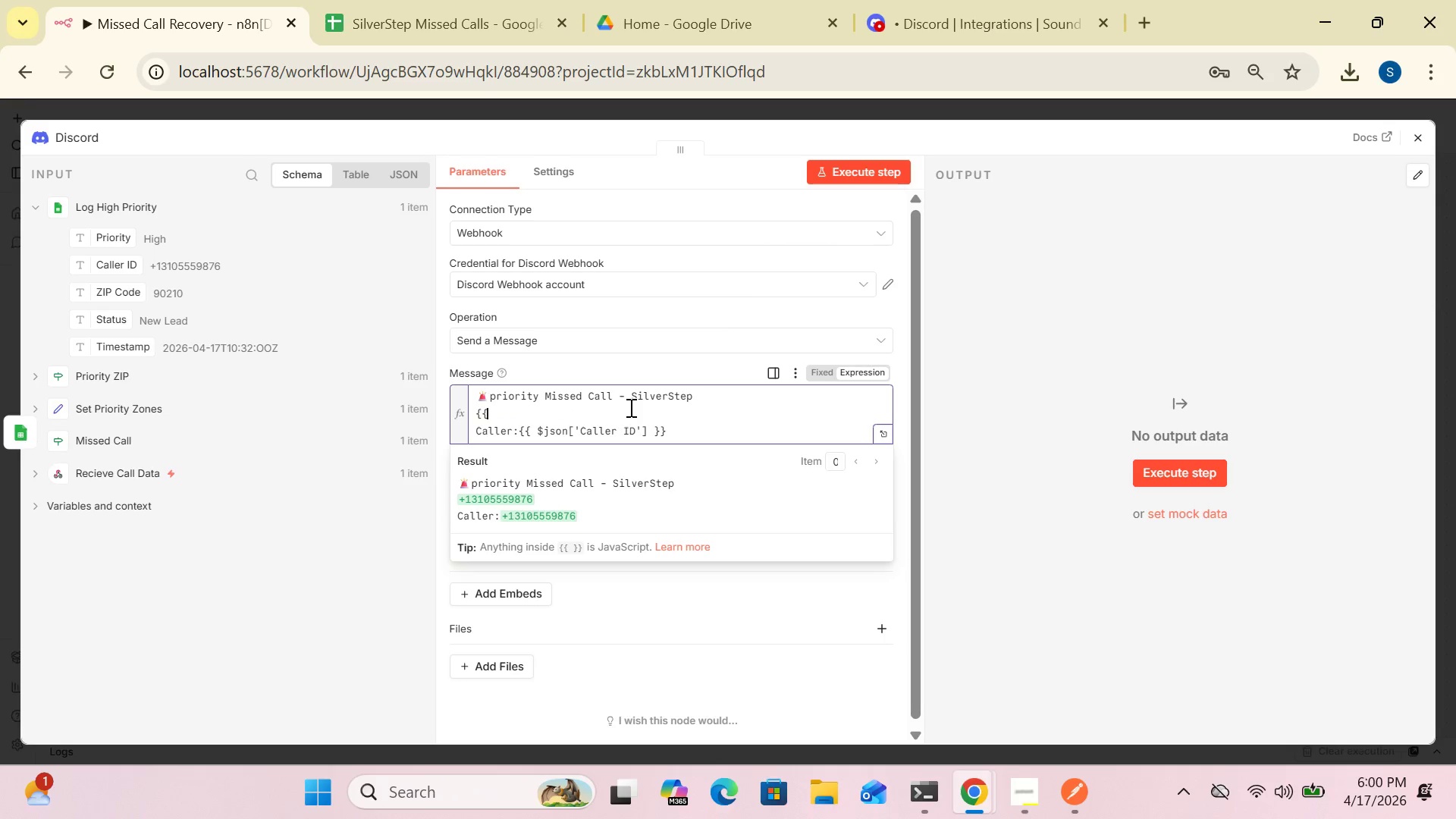 
key(Backspace)
 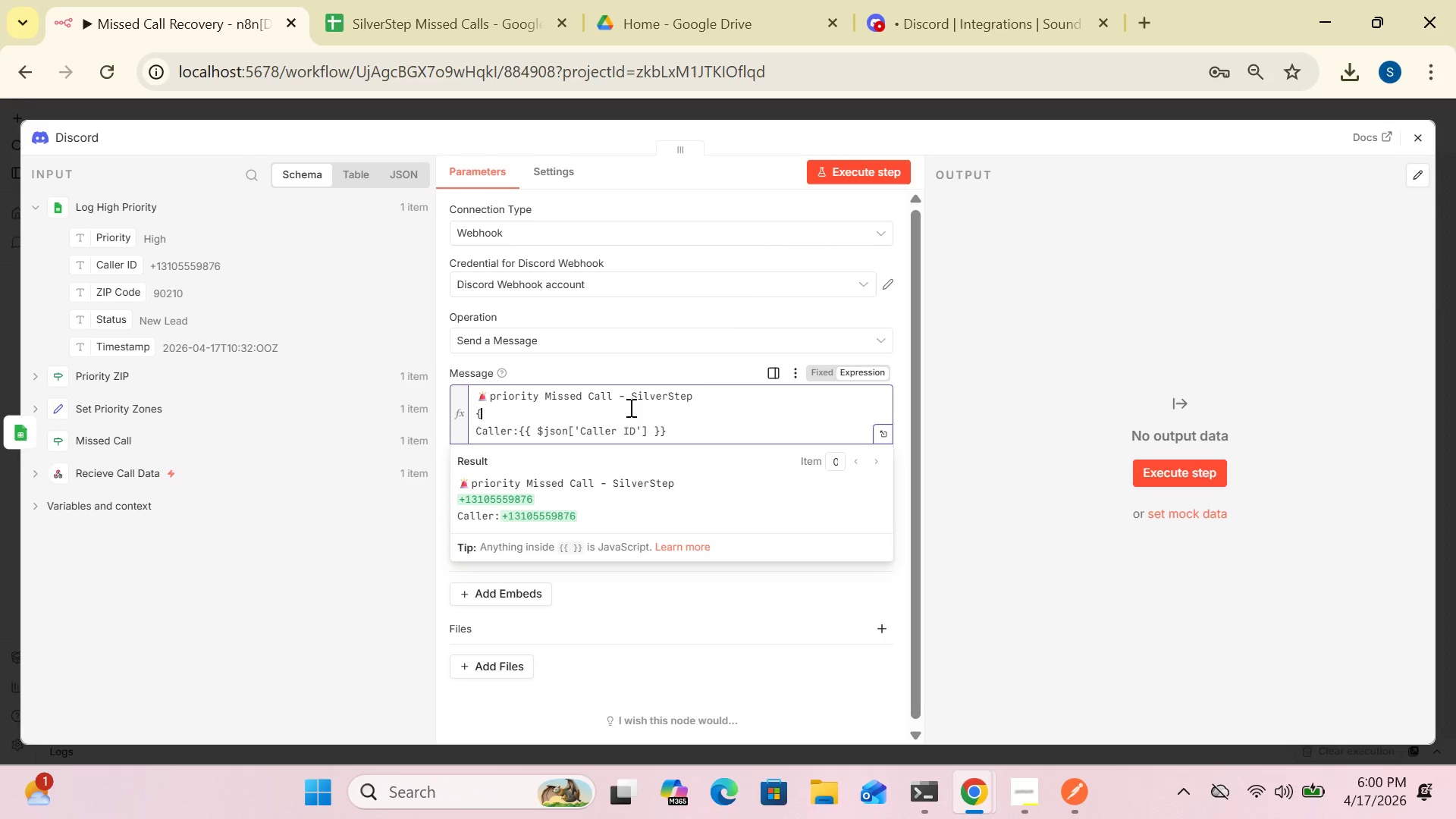 
key(Backspace)
 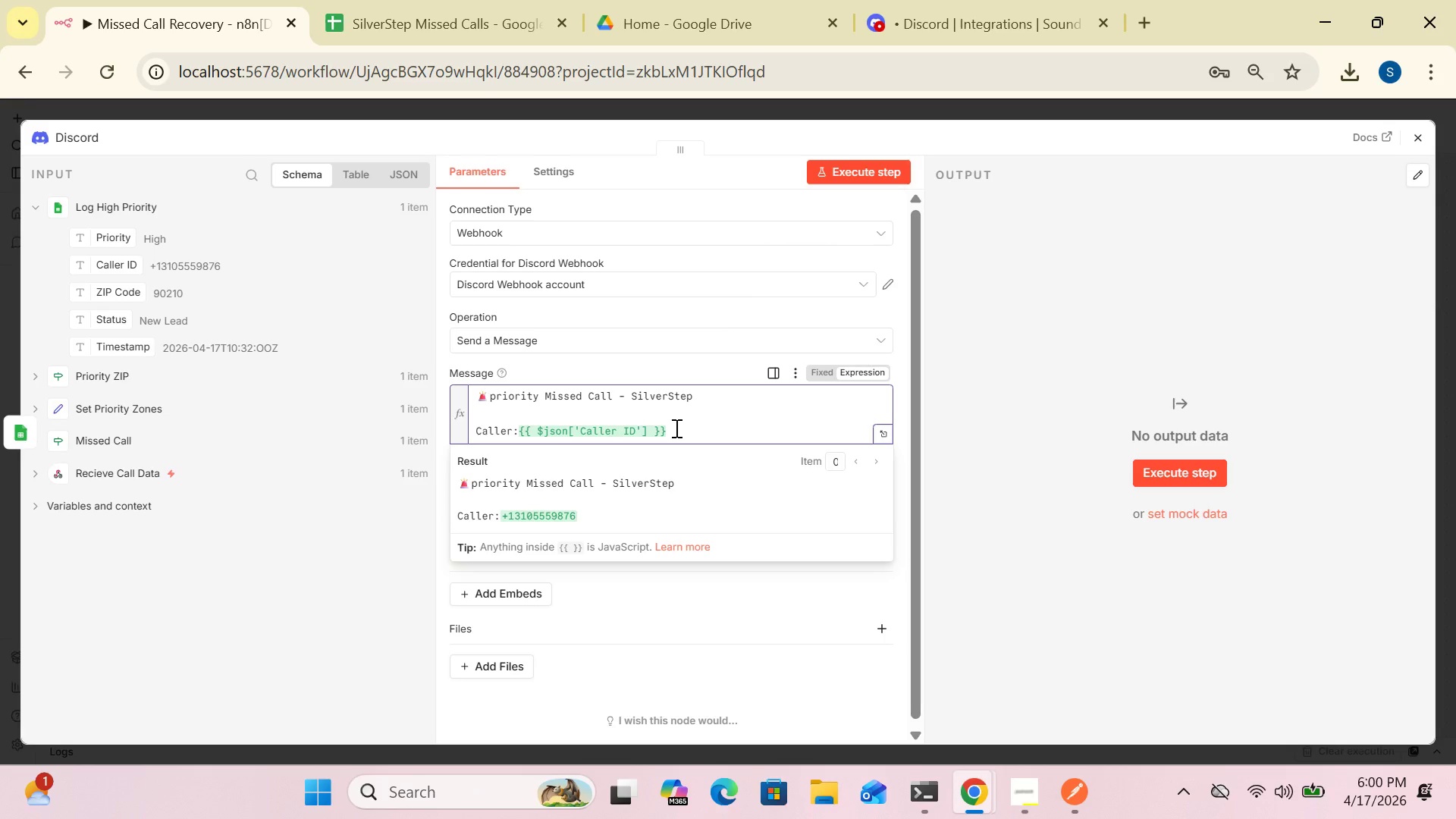 
left_click([675, 428])
 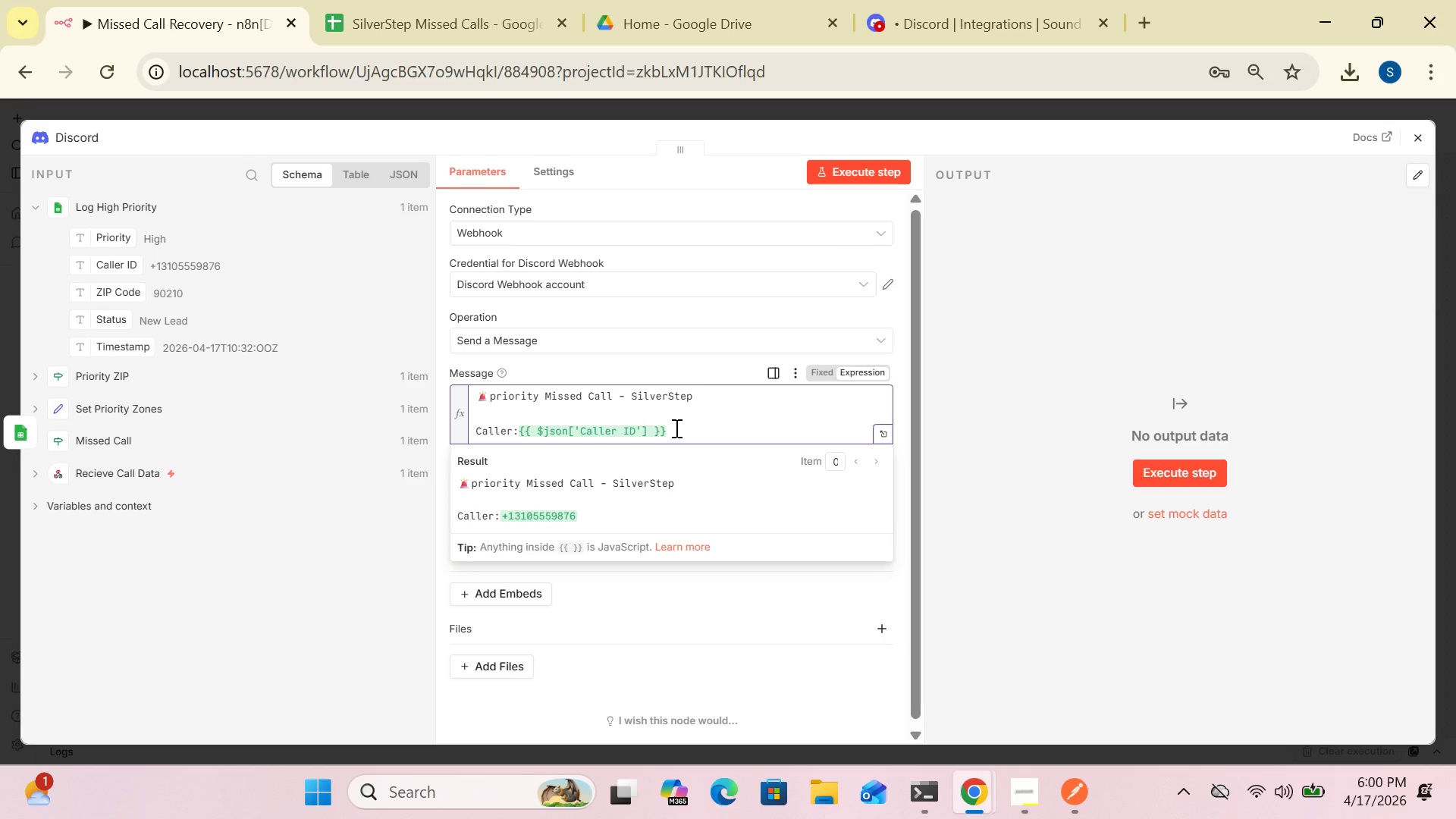 
key(Enter)
 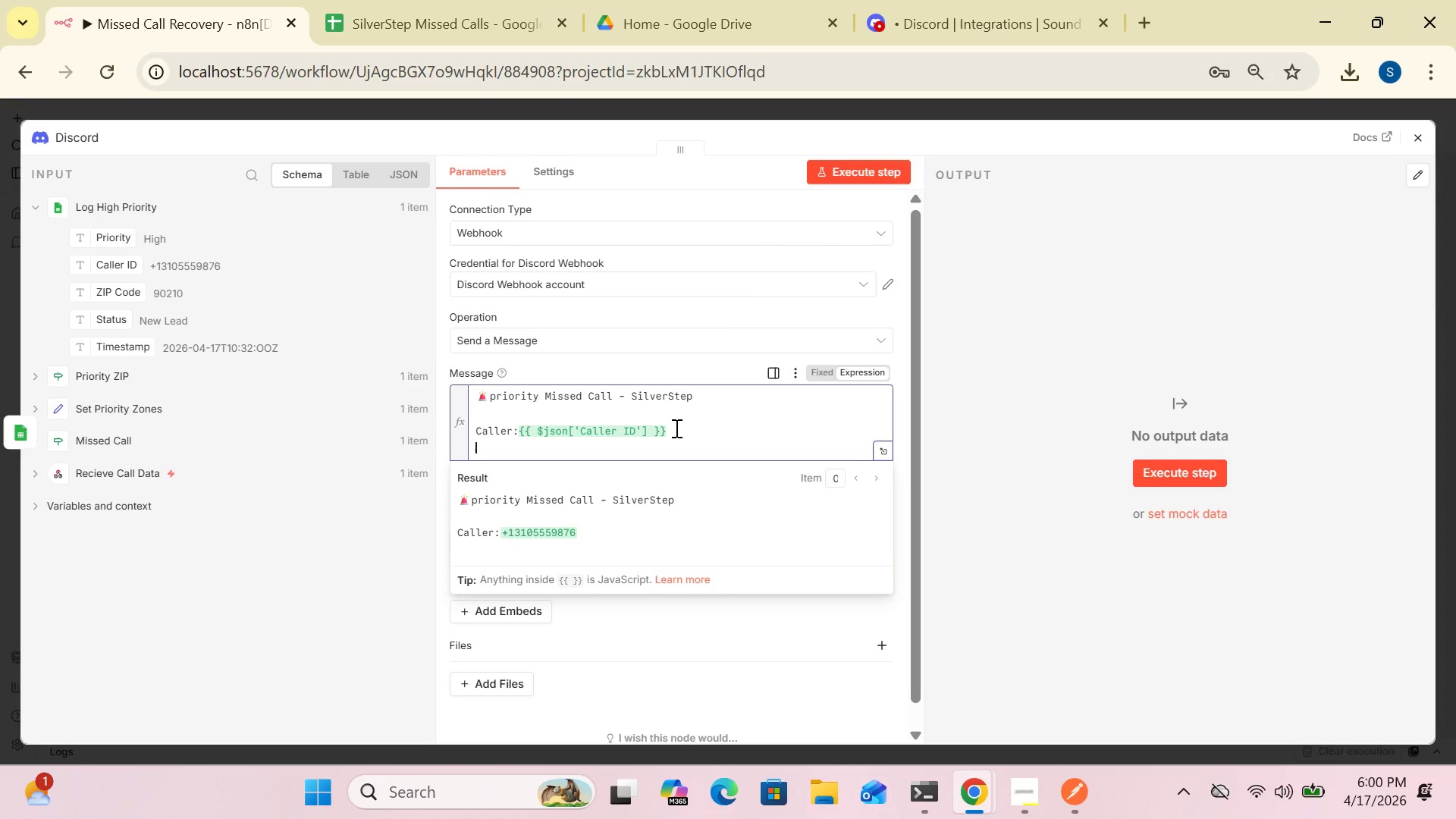 
type(ZIP:)
 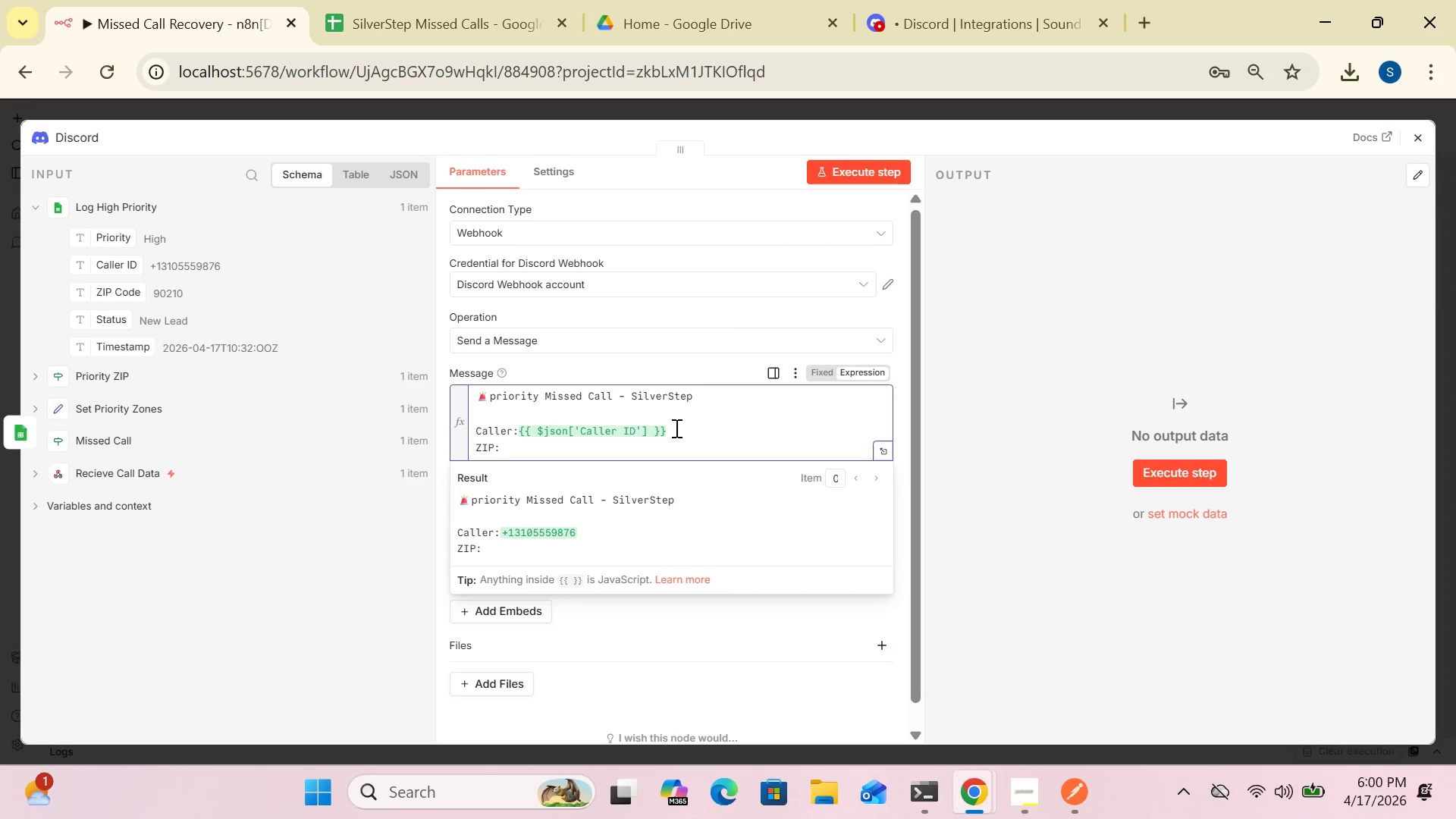 
wait(13.89)
 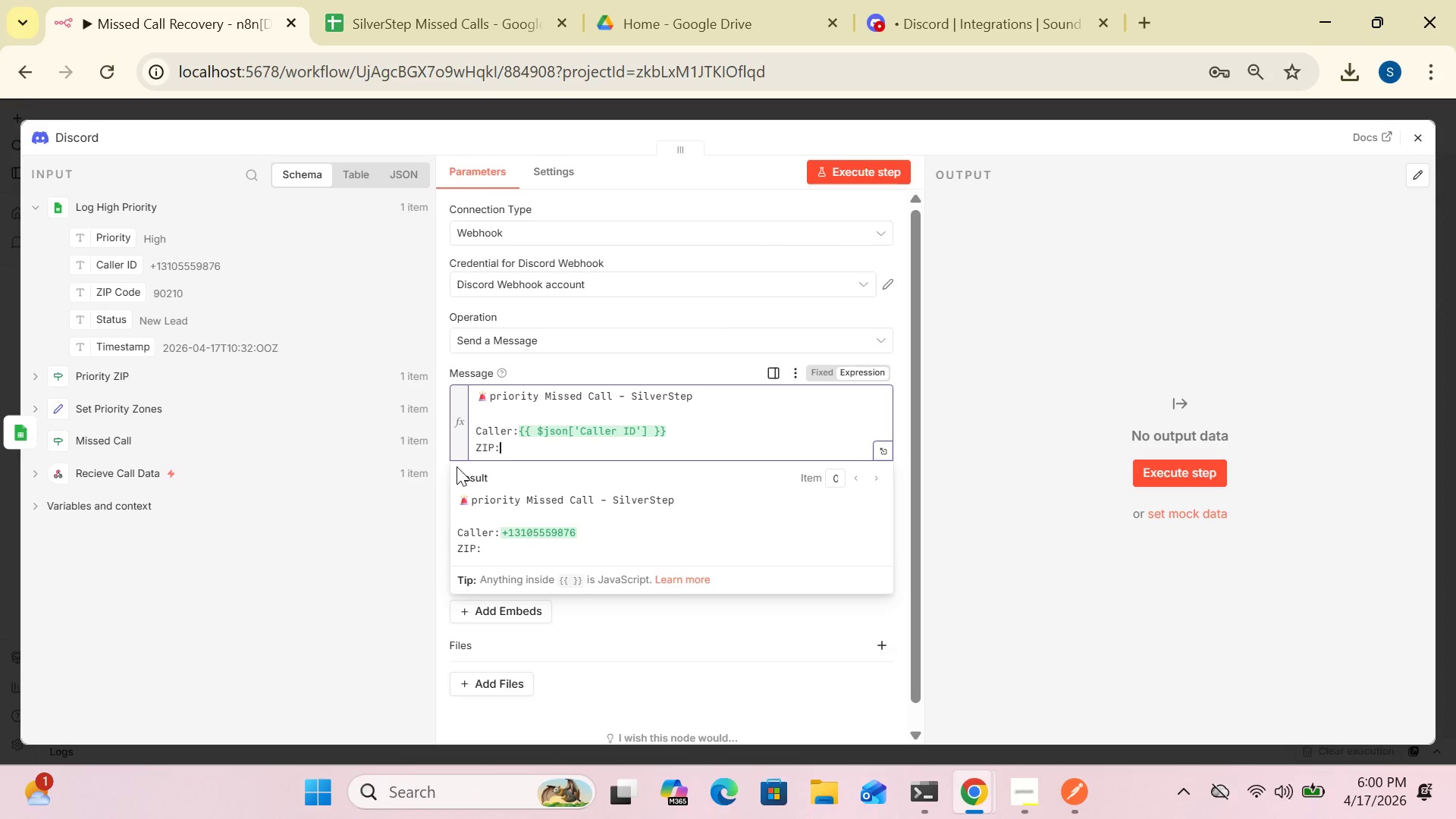 
left_click([102, 371])
 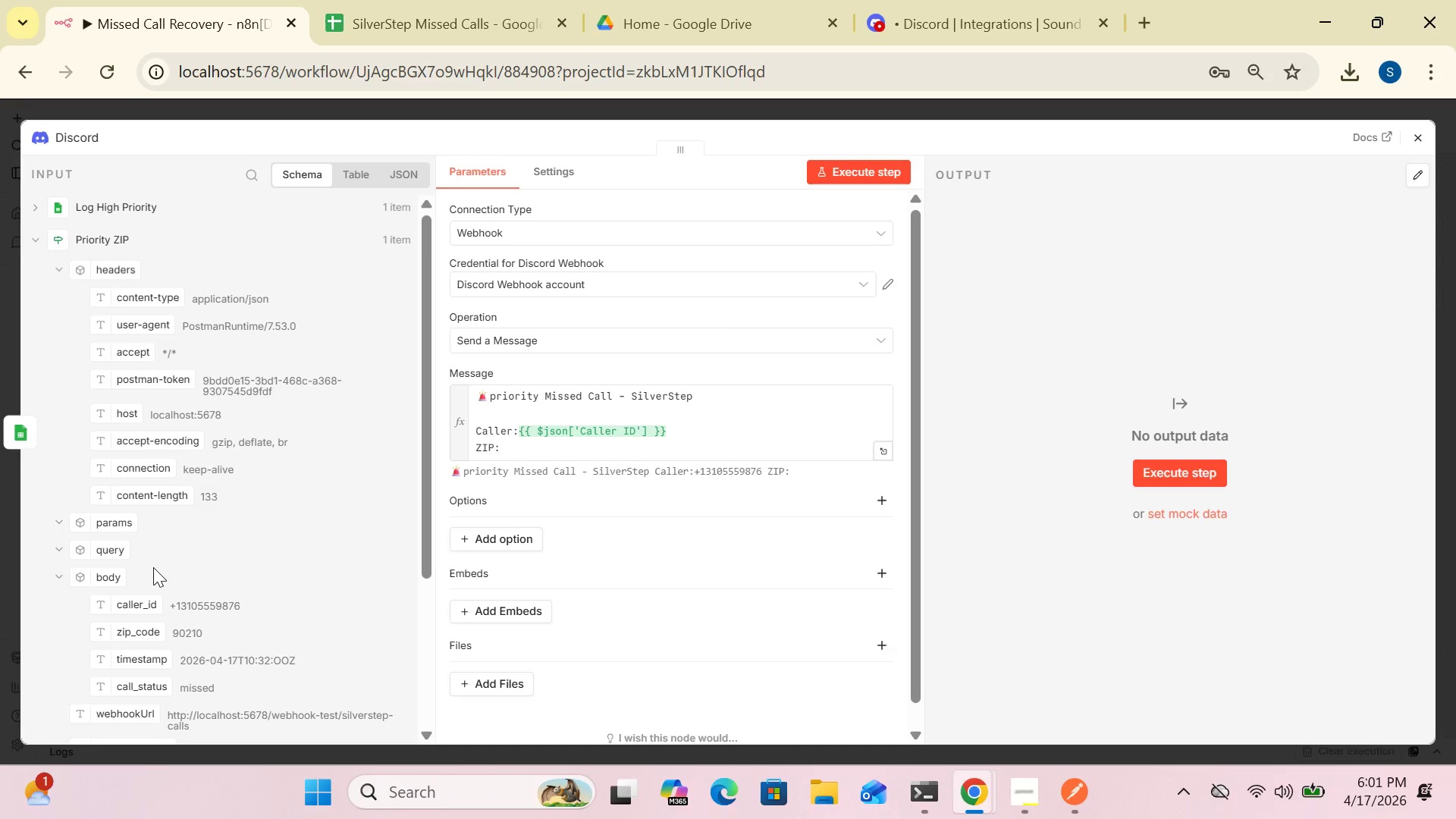 
wait(15.73)
 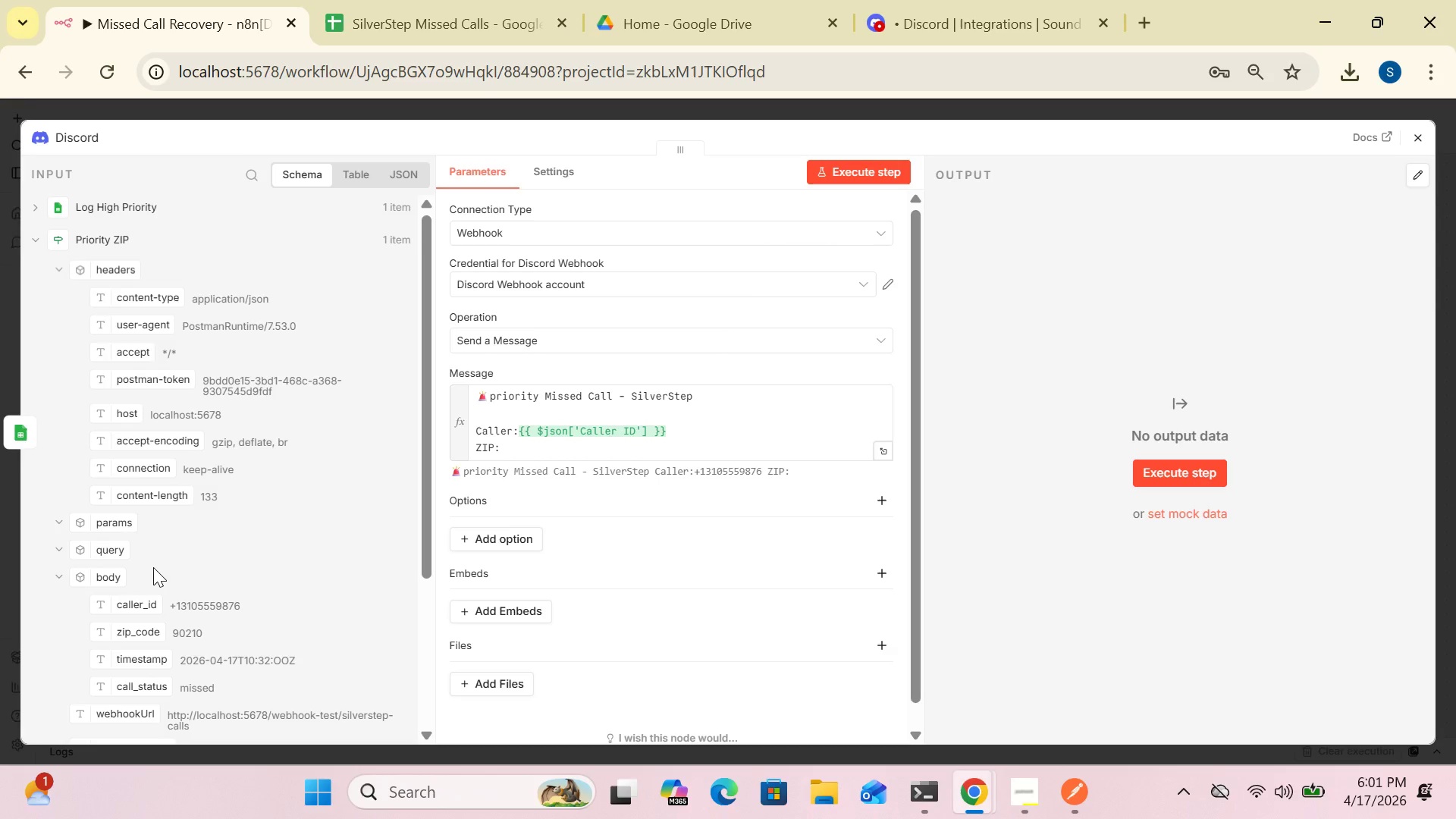 
left_click([1417, 145])
 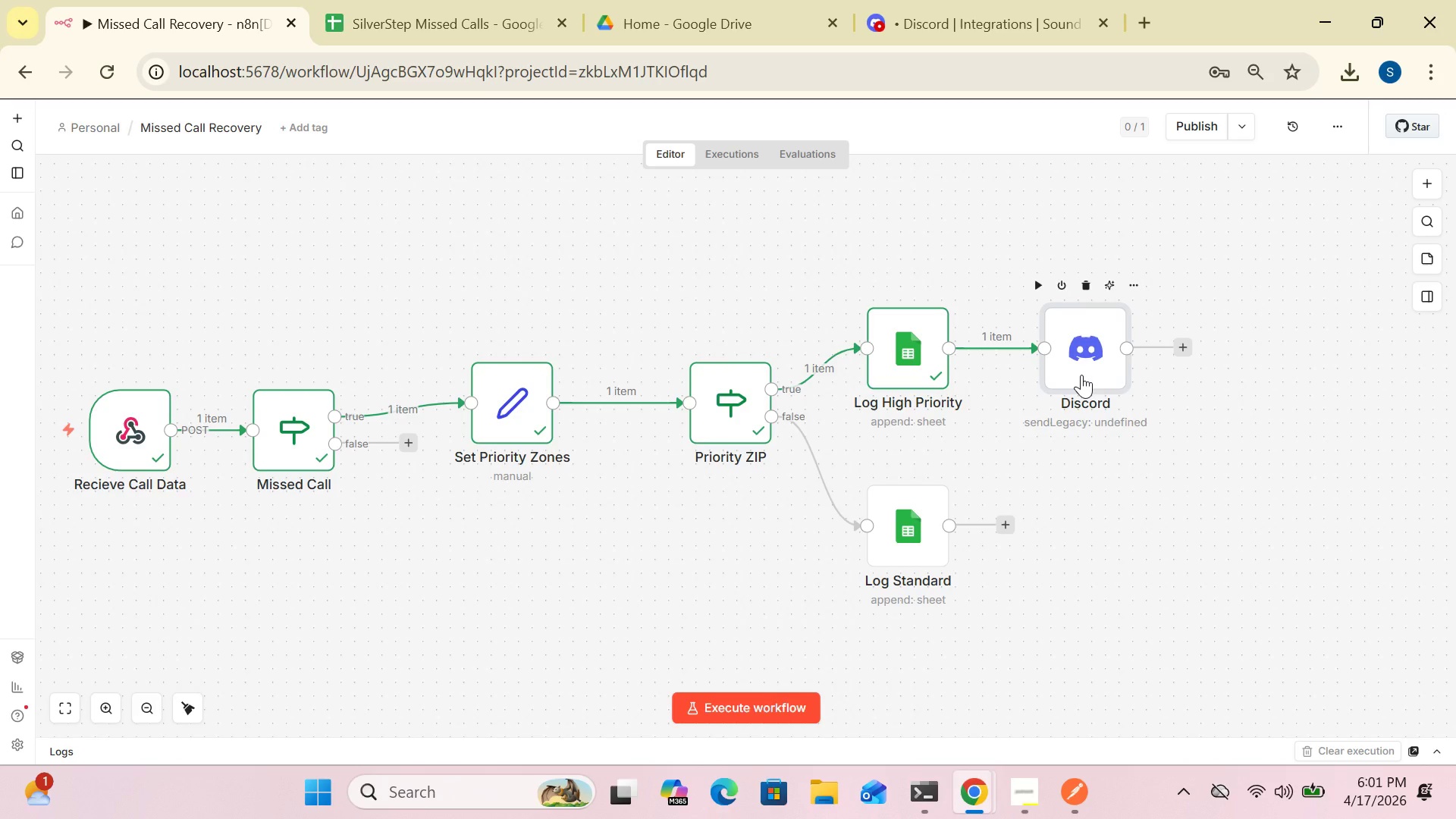 
wait(6.64)
 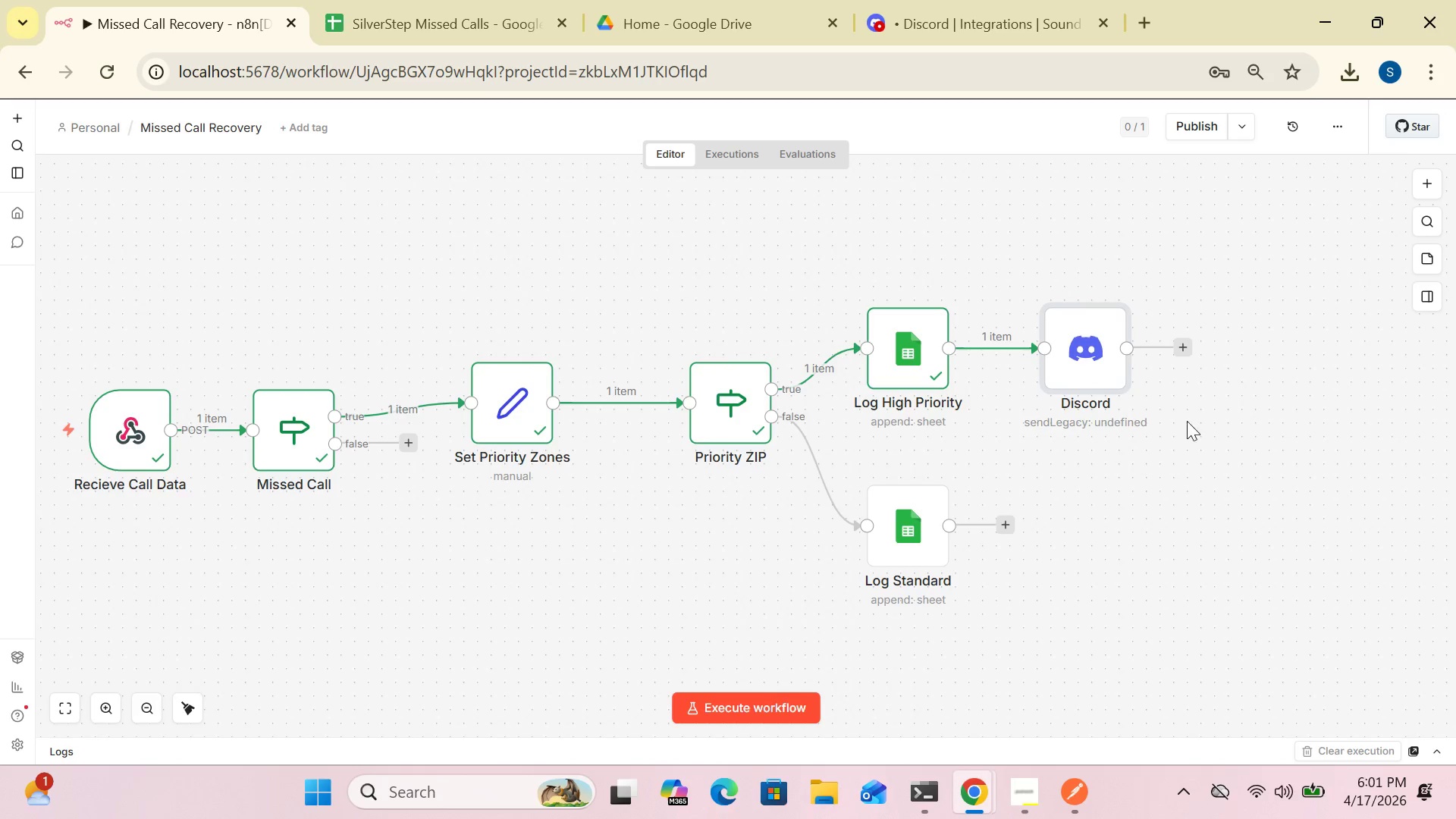 
double_click([1081, 375])
 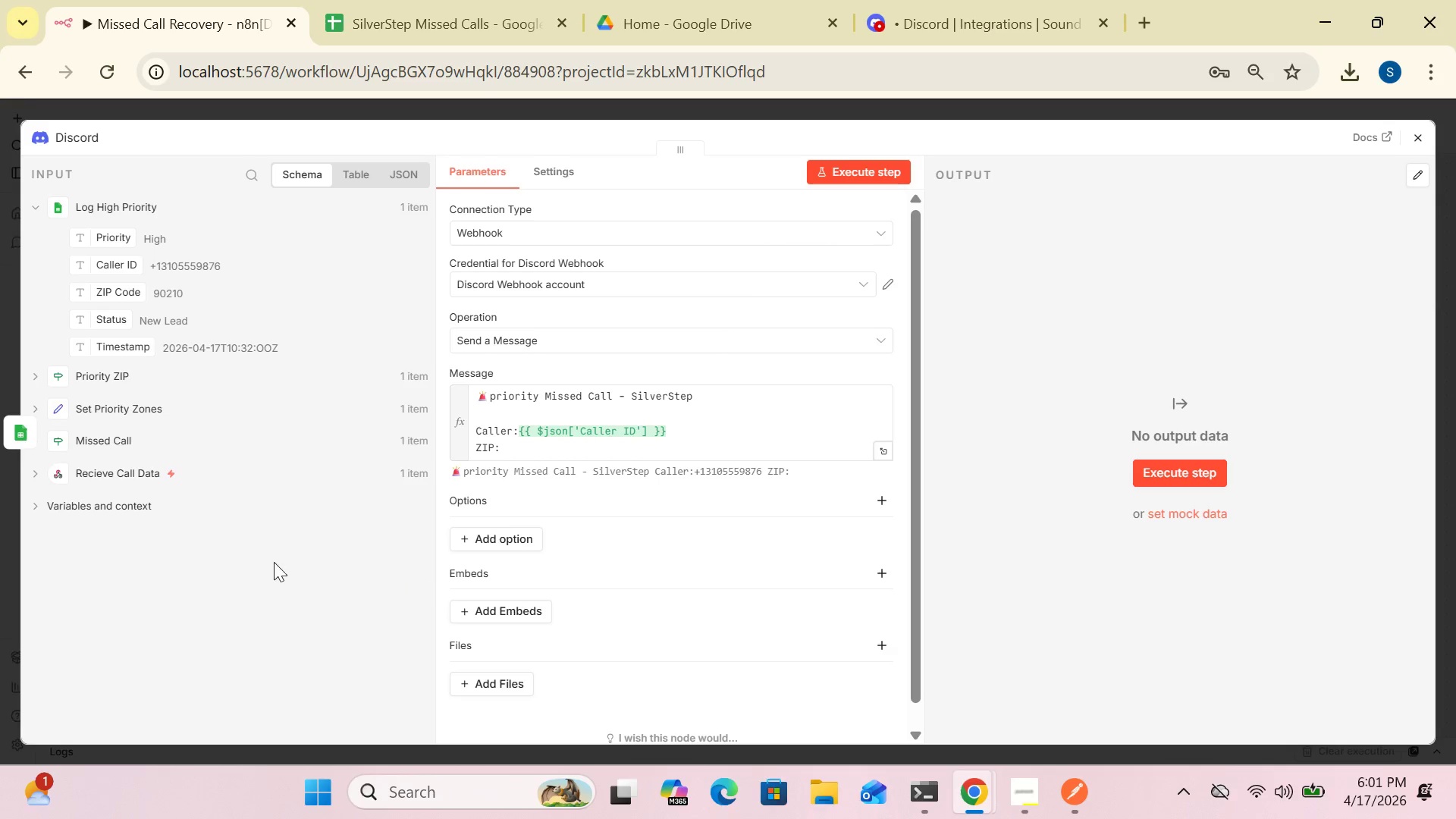 
wait(7.25)
 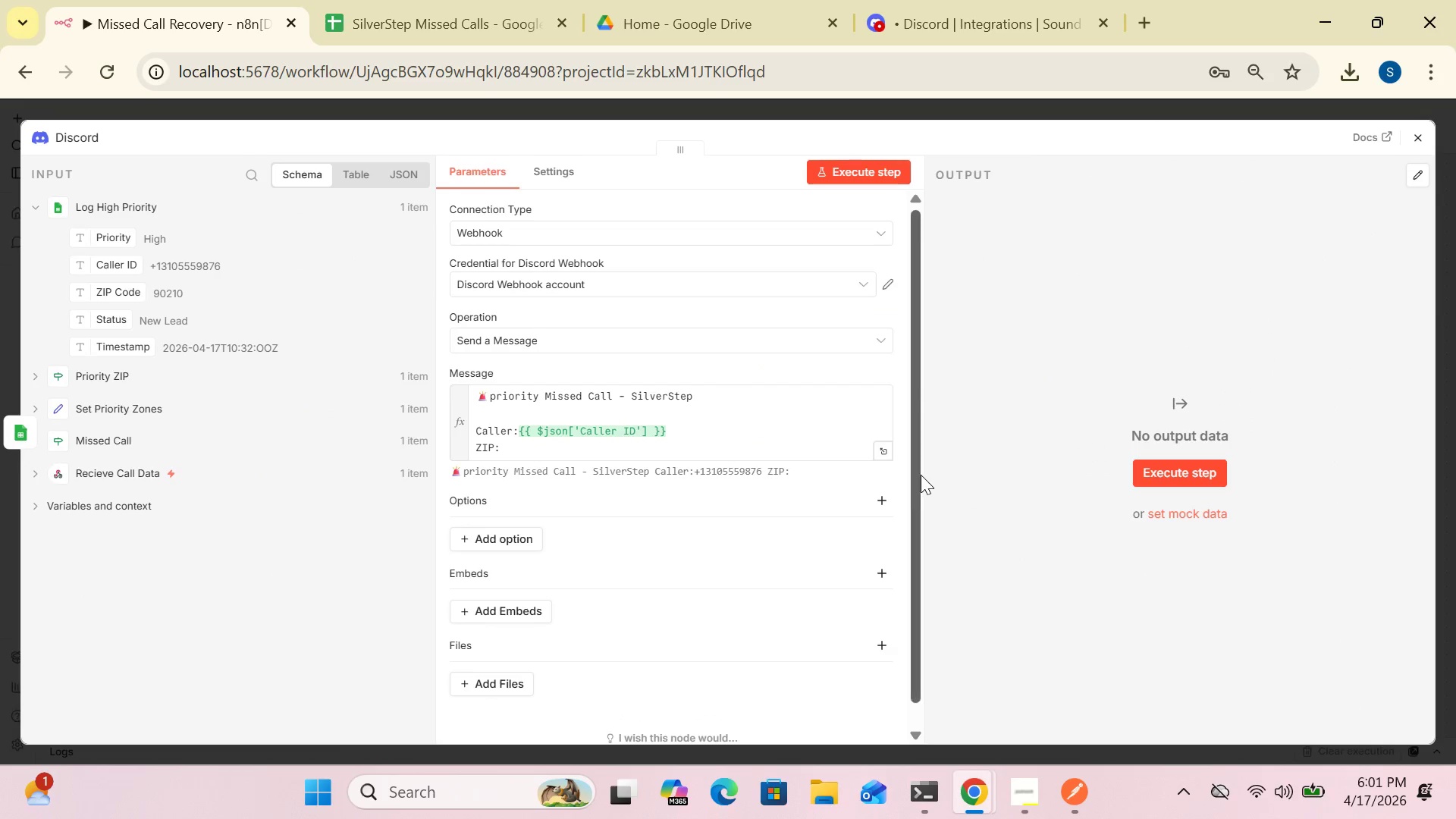 
left_click([108, 376])
 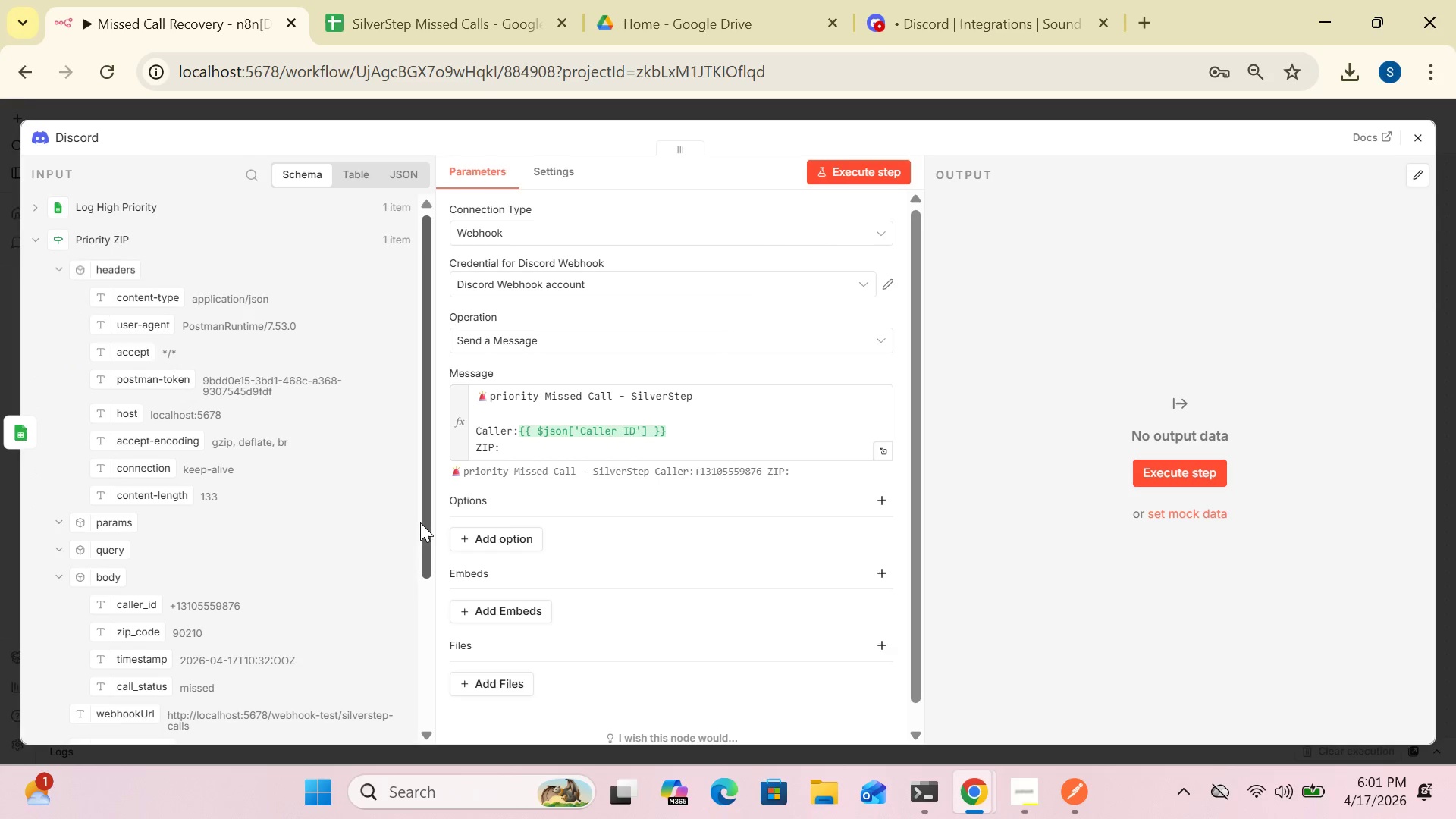 
left_click_drag(start_coordinate=[425, 524], to_coordinate=[414, 681])
 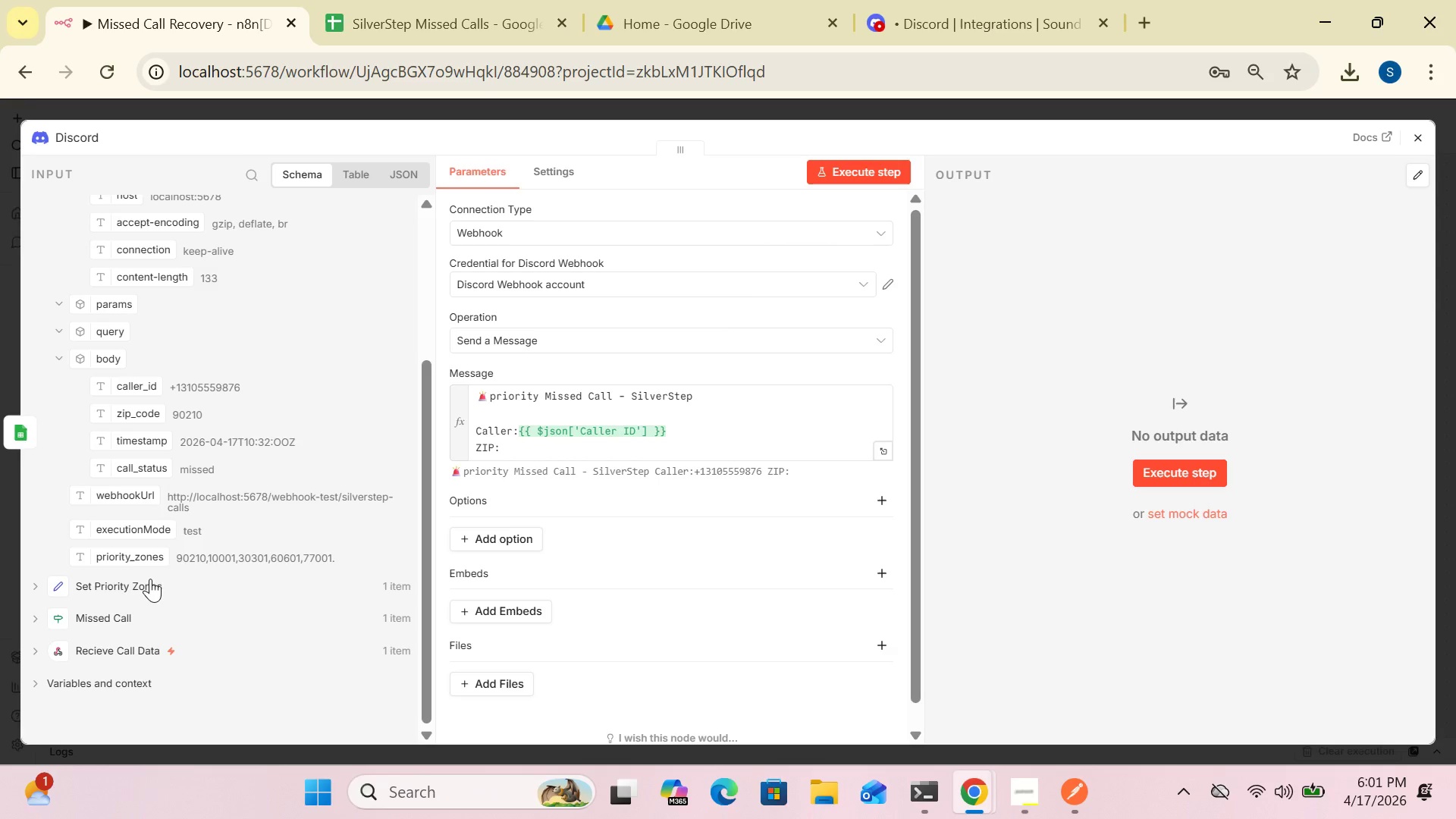 
left_click([149, 577])
 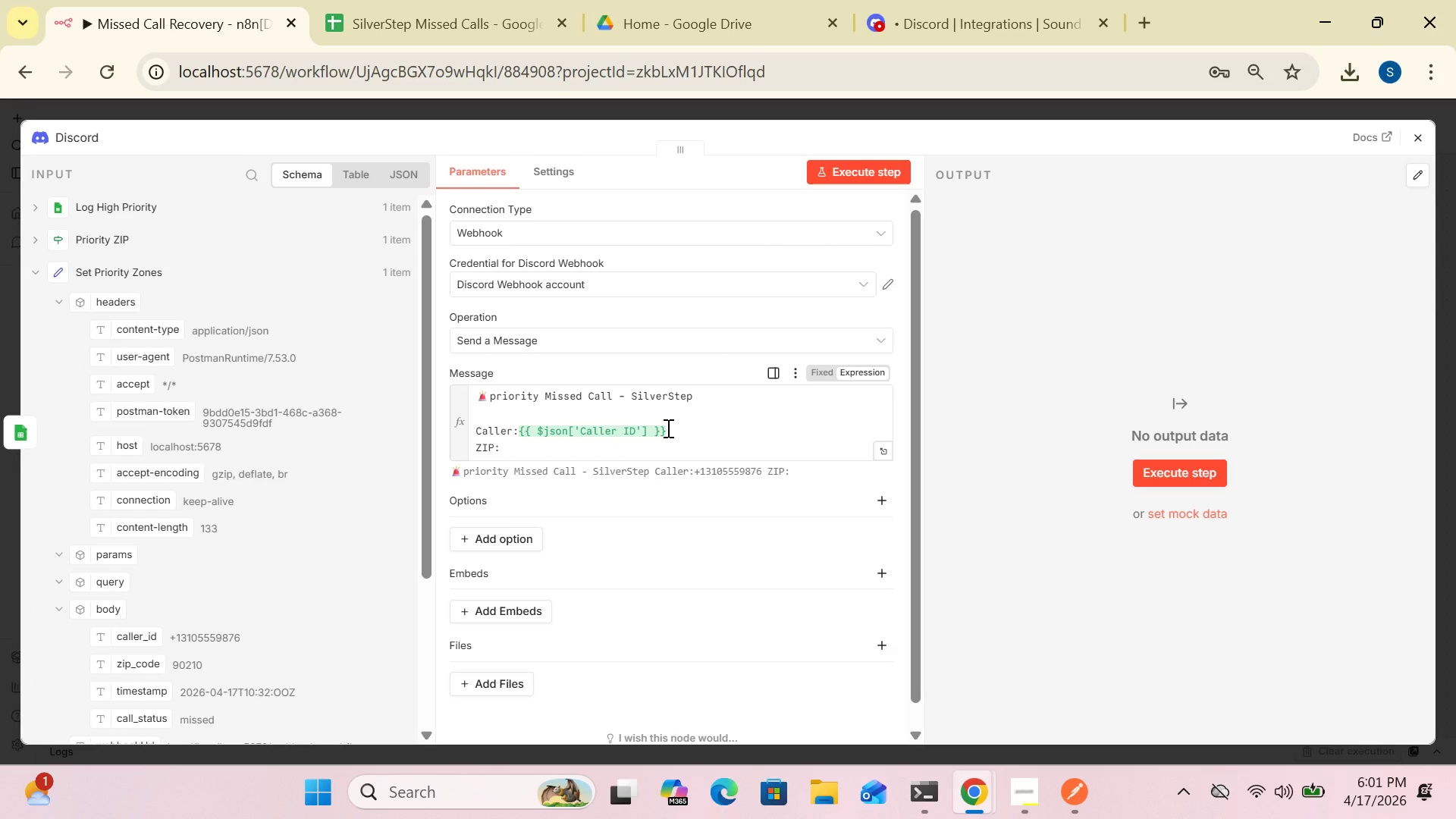 
wait(5.28)
 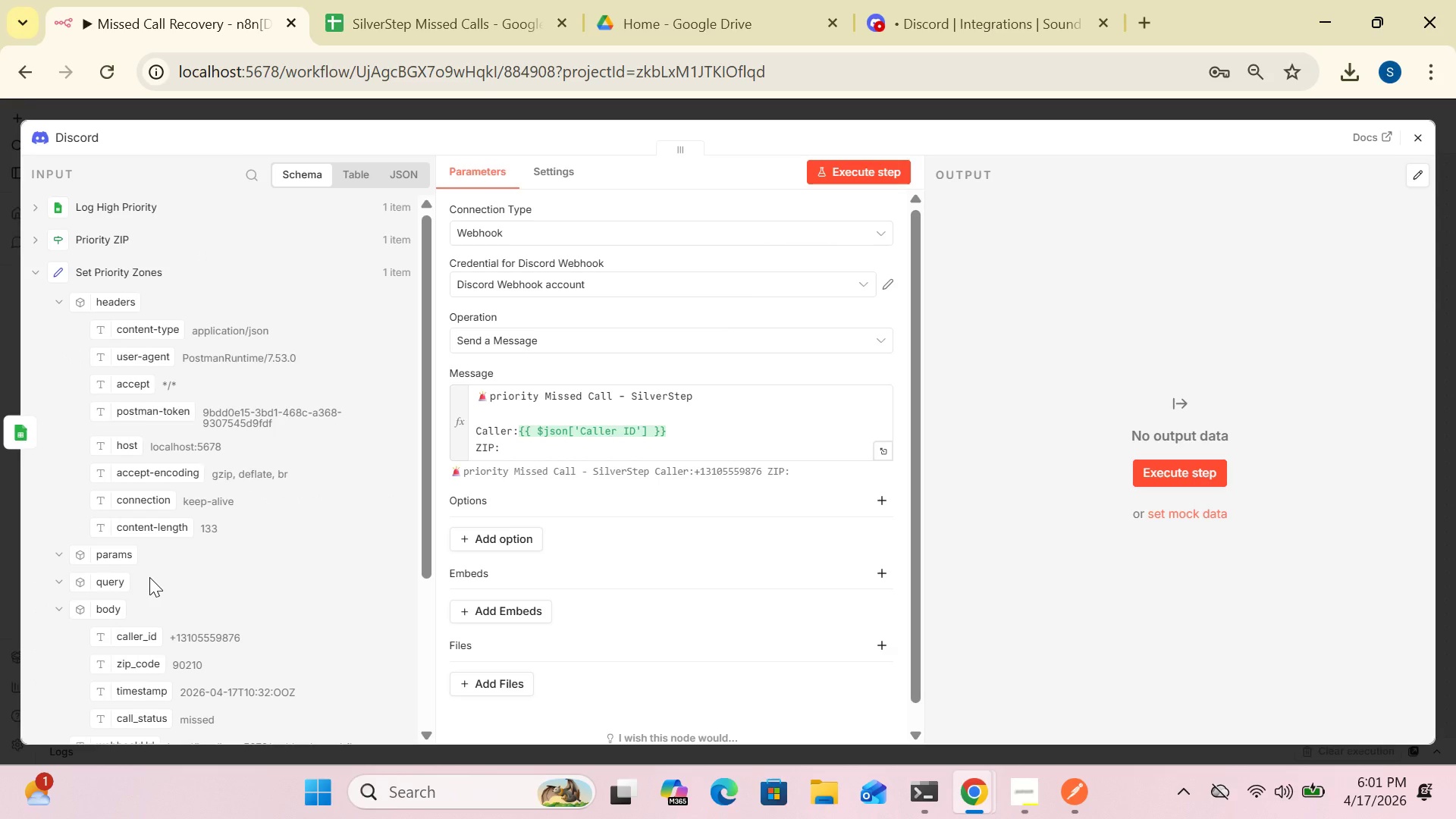 
left_click([645, 428])
 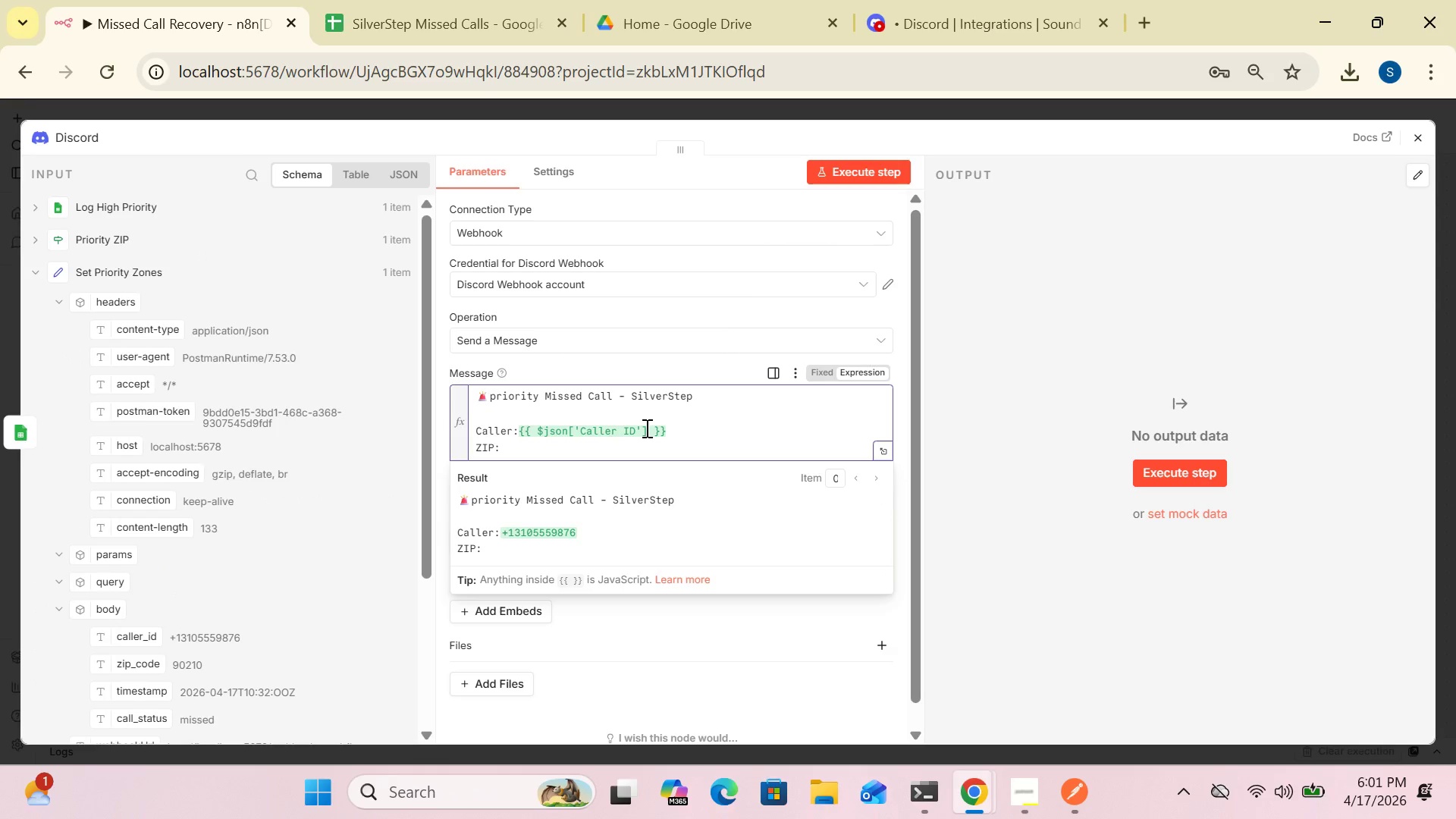 
key(Backspace)
key(Backspace)
key(Backspace)
key(Backspace)
key(Backspace)
key(Backspace)
key(Backspace)
key(Backspace)
key(Backspace)
key(Backspace)
key(Backspace)
key(Backspace)
key(Backspace)
key(Backspace)
key(Backspace)
key(Backspace)
key(Backspace)
key(Backspace)
type($json_)
key(Backspace)
type(.)
 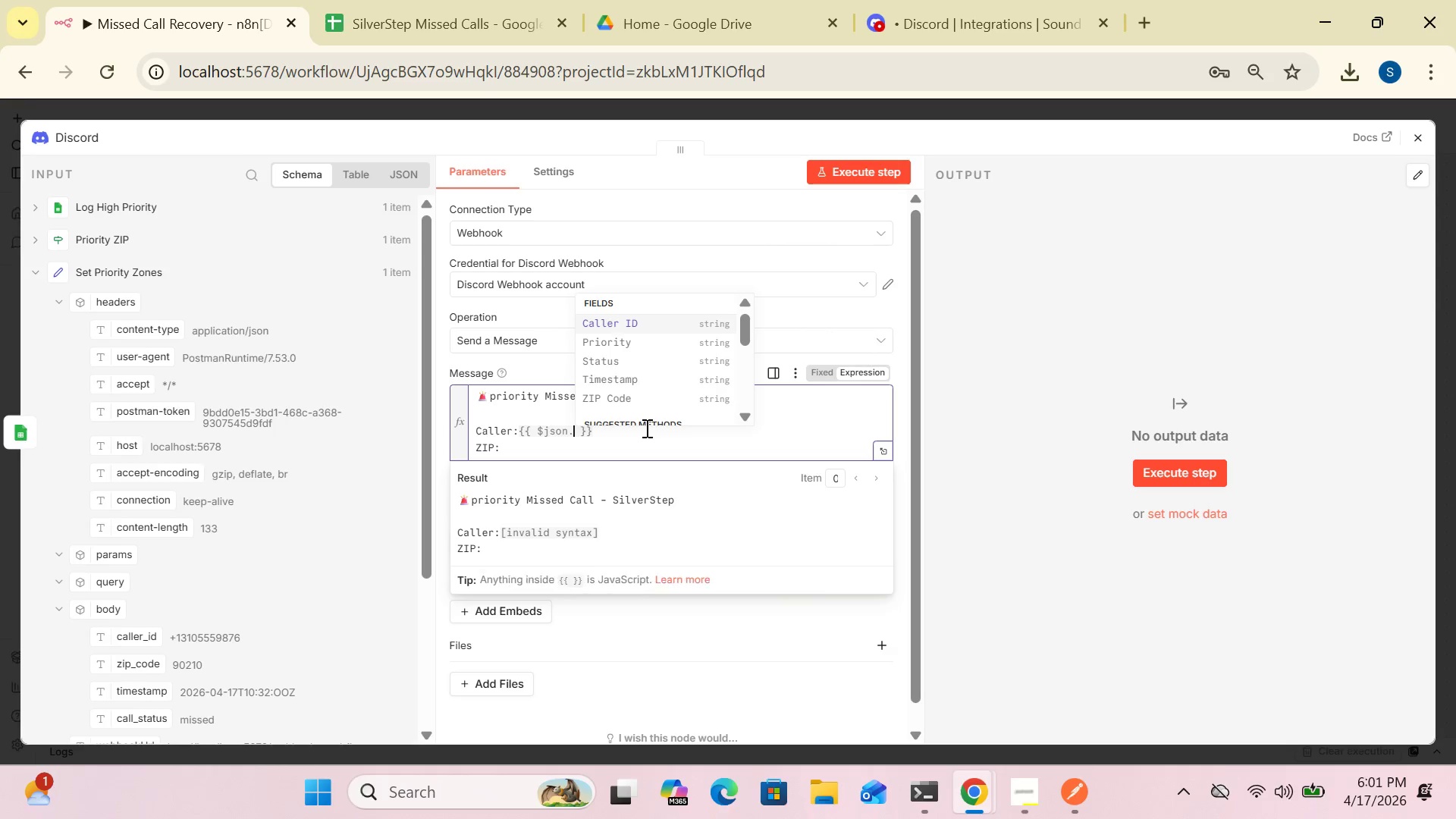 
wait(5.81)
 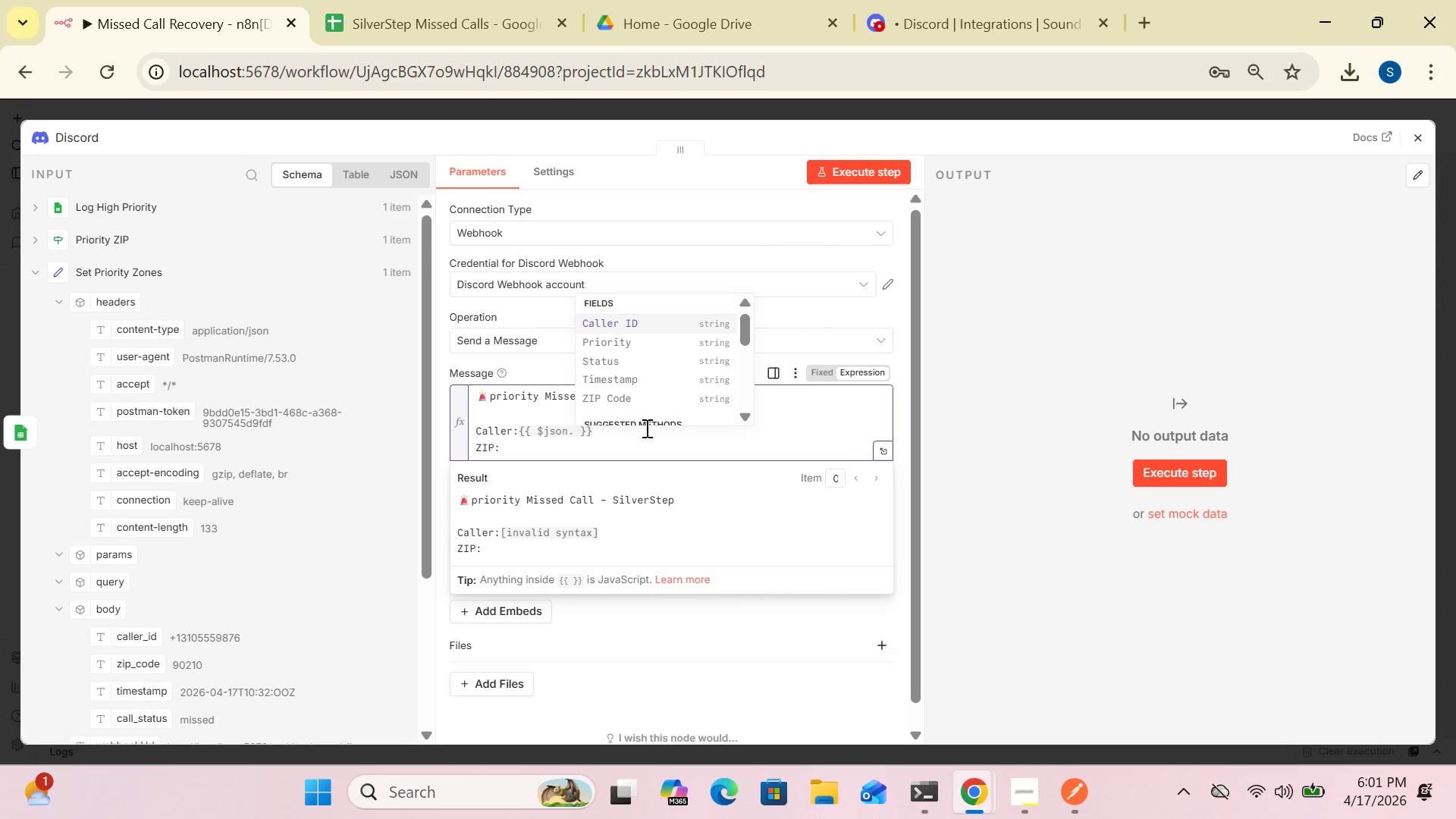 
type(caller)
 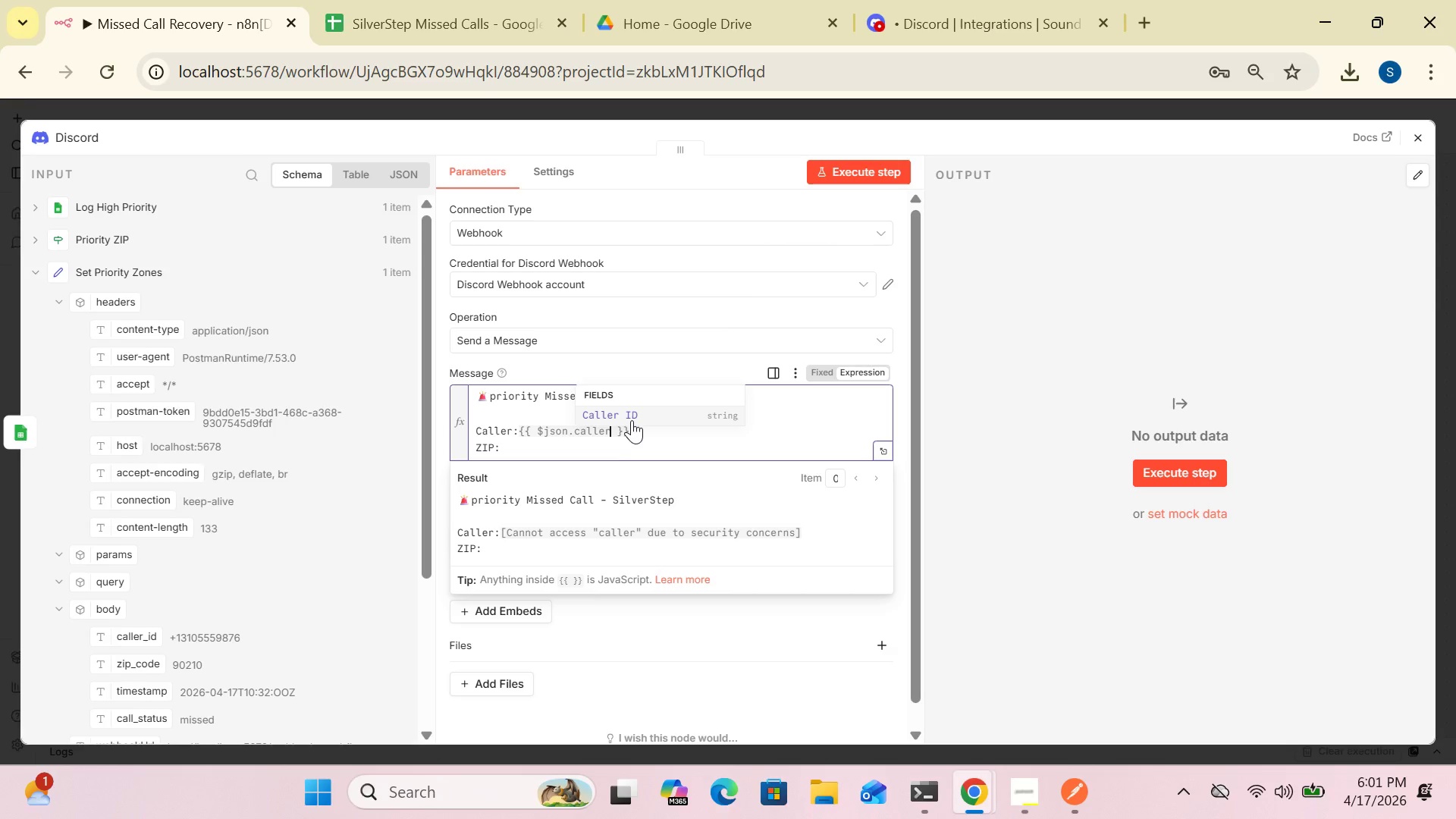 
left_click([629, 404])
 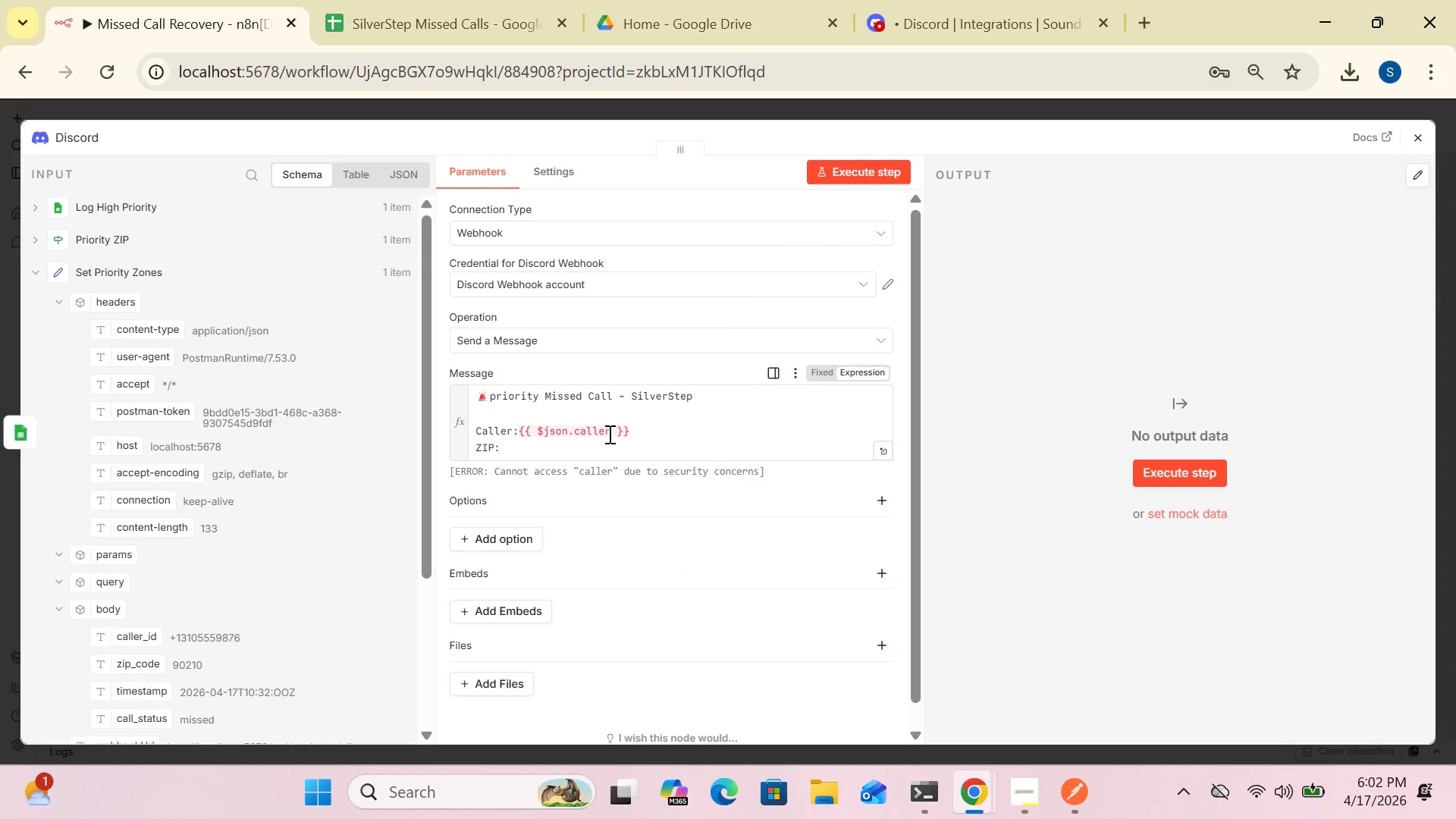 
left_click([608, 434])
 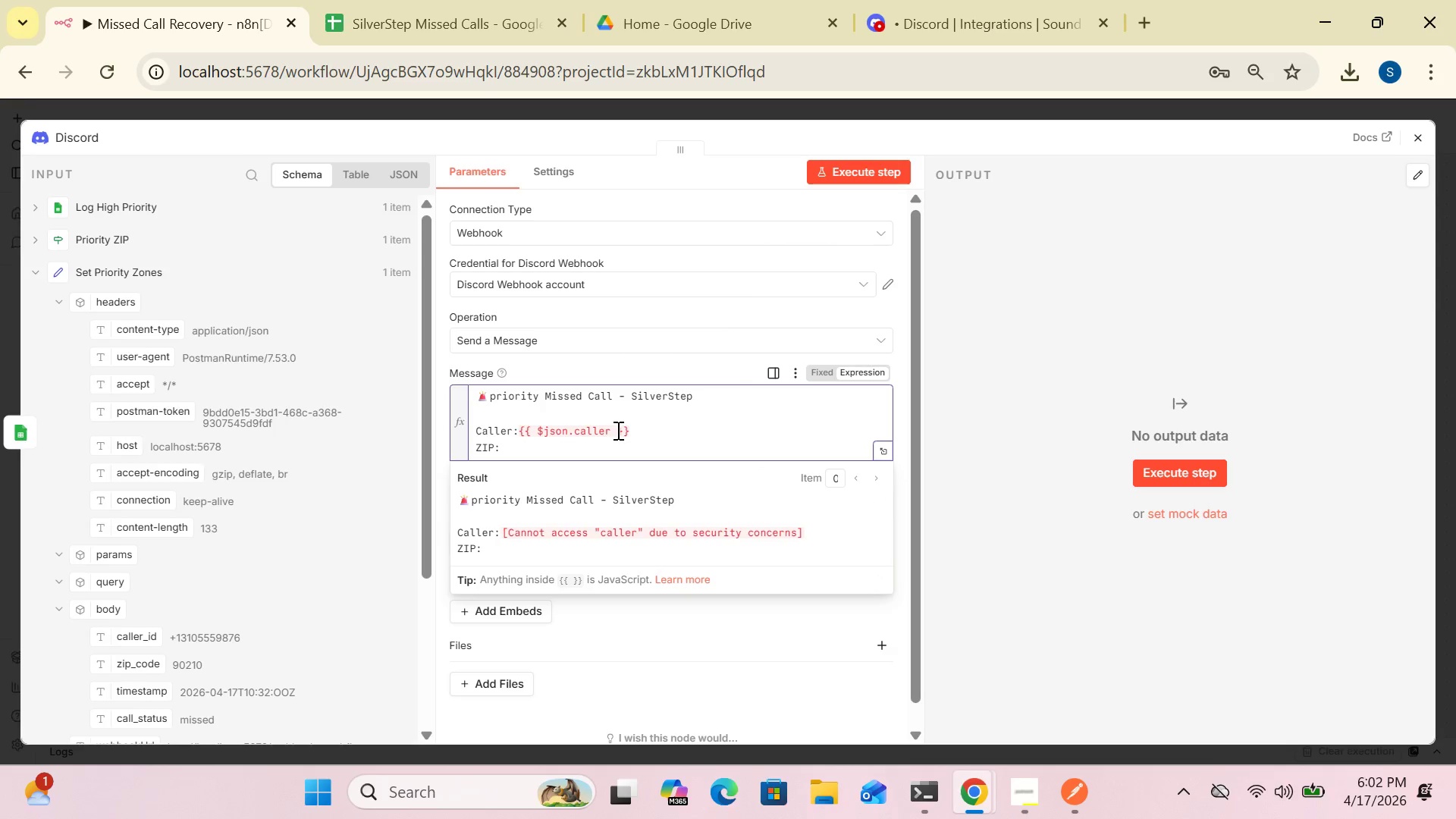 
left_click([617, 430])
 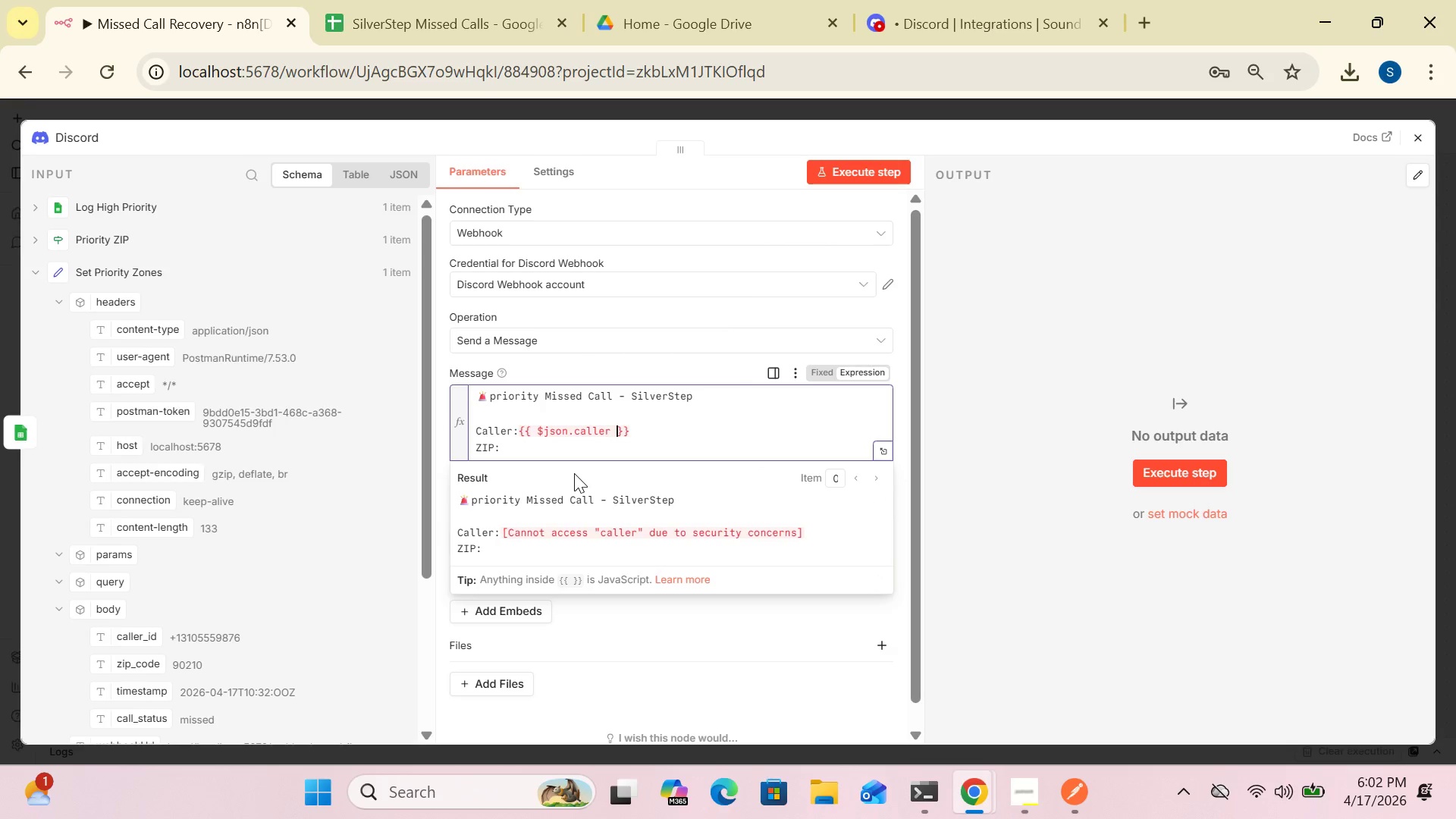 
key(Backspace)
 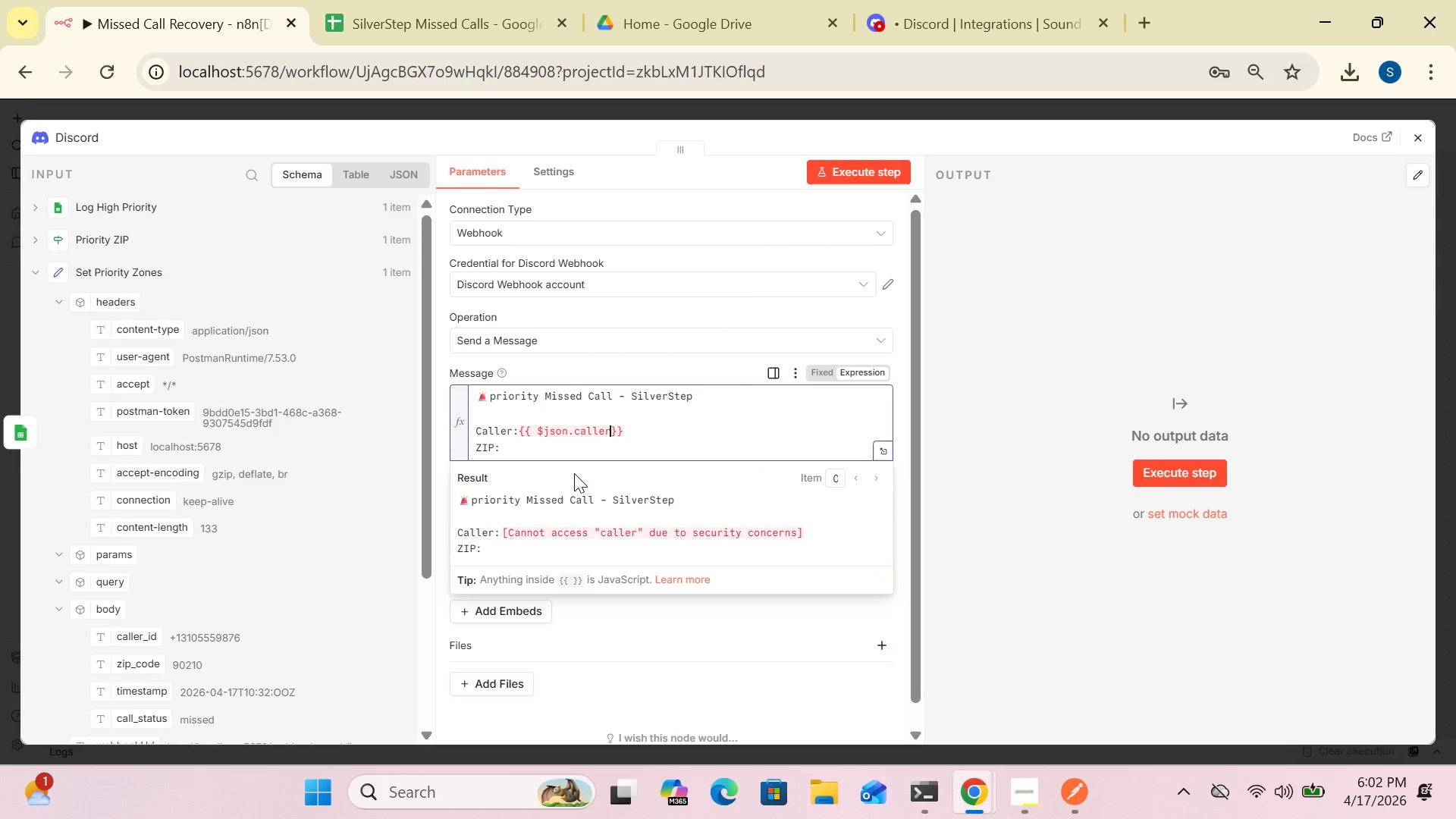 
key(Shift+Minus)
 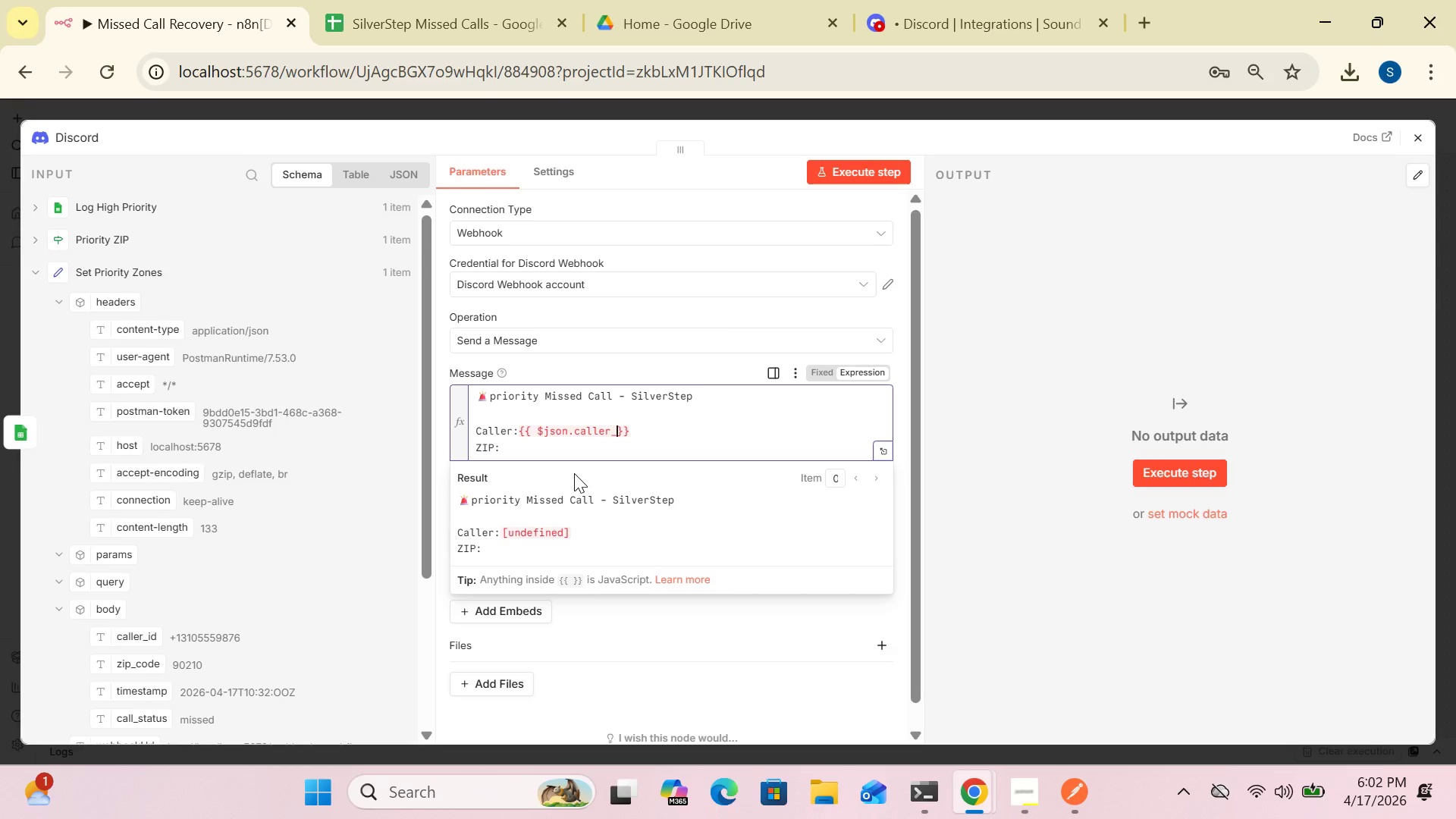 
wait(7.27)
 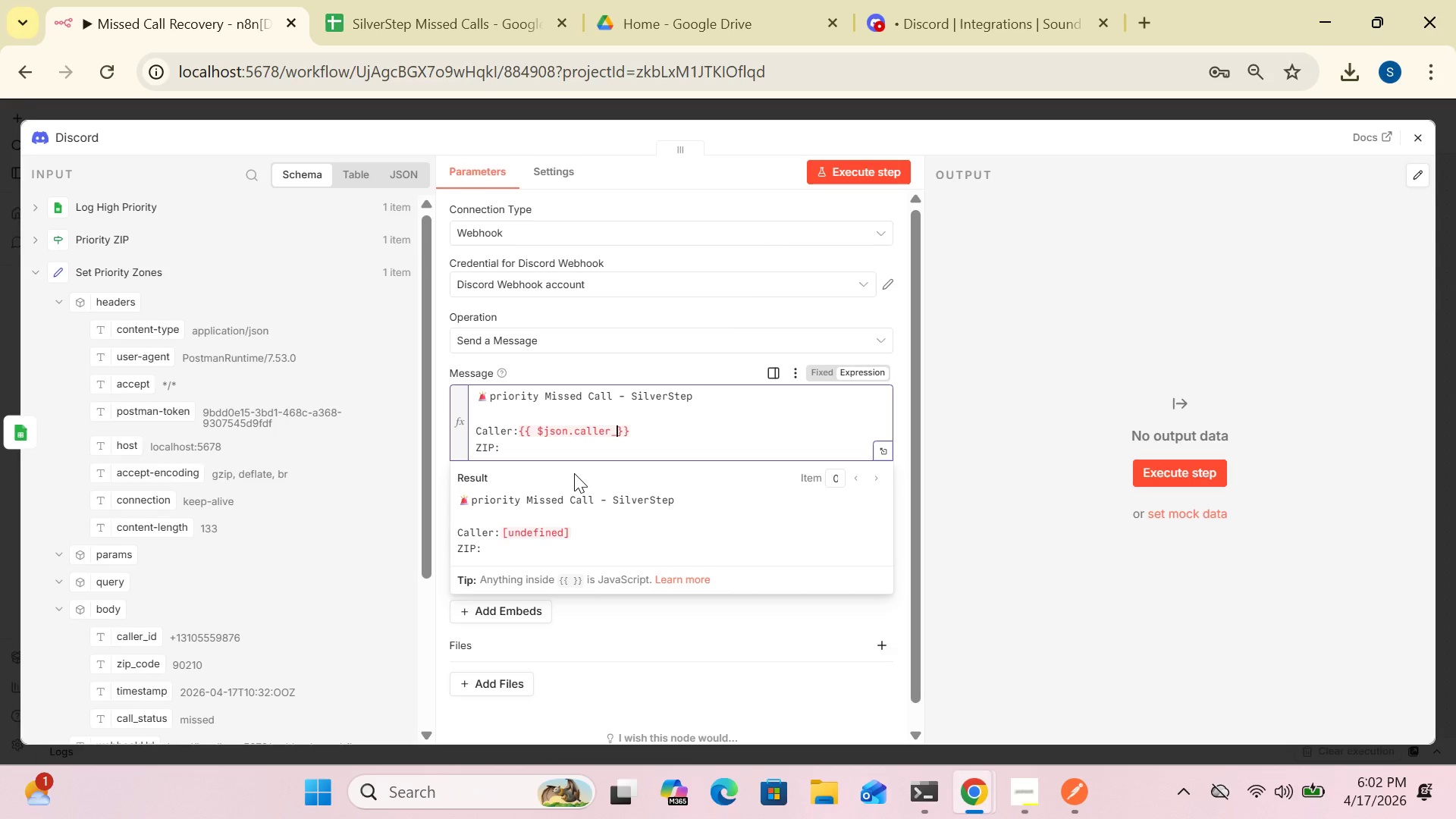 
type(id)
 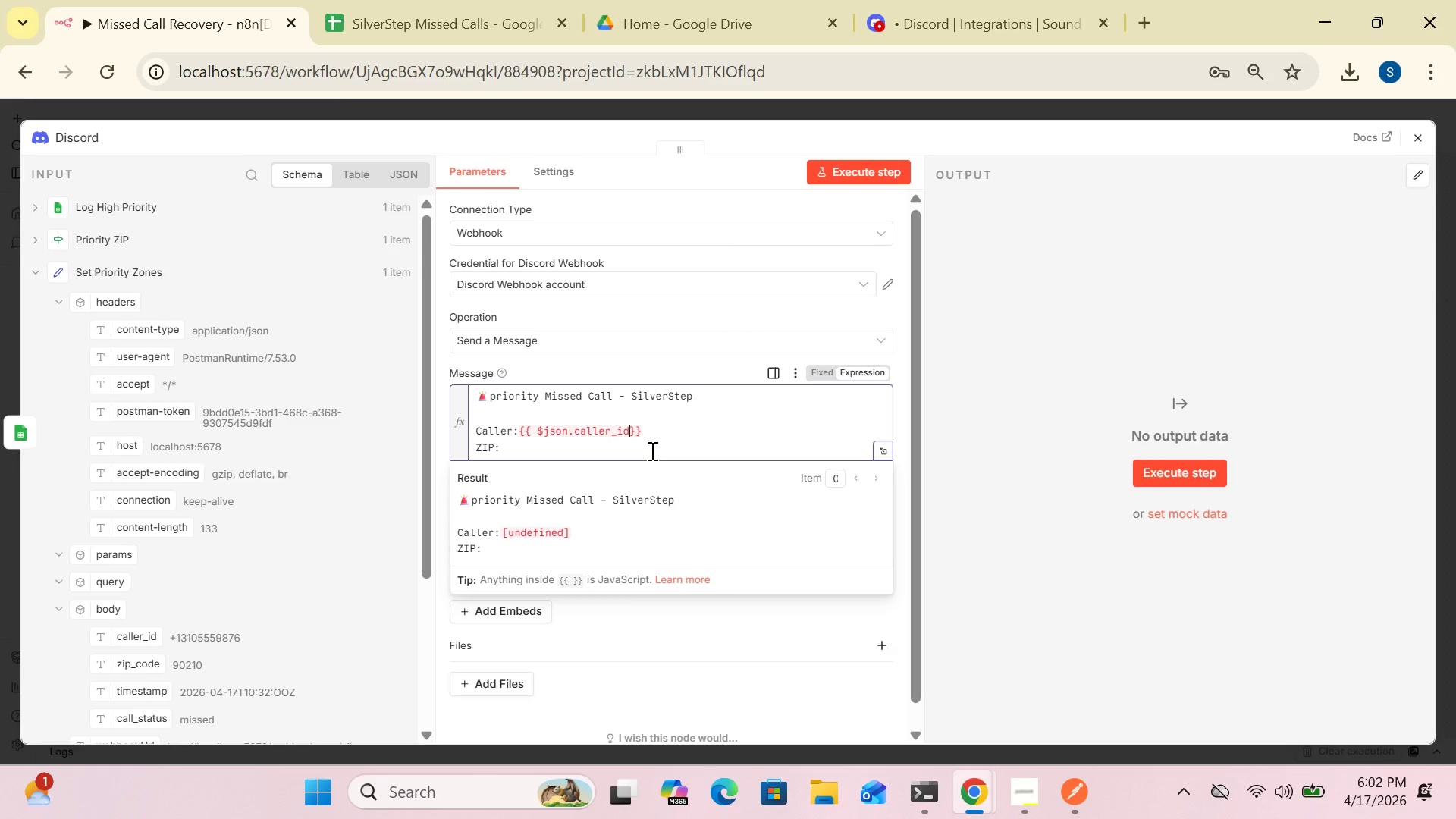 
key(Space)
 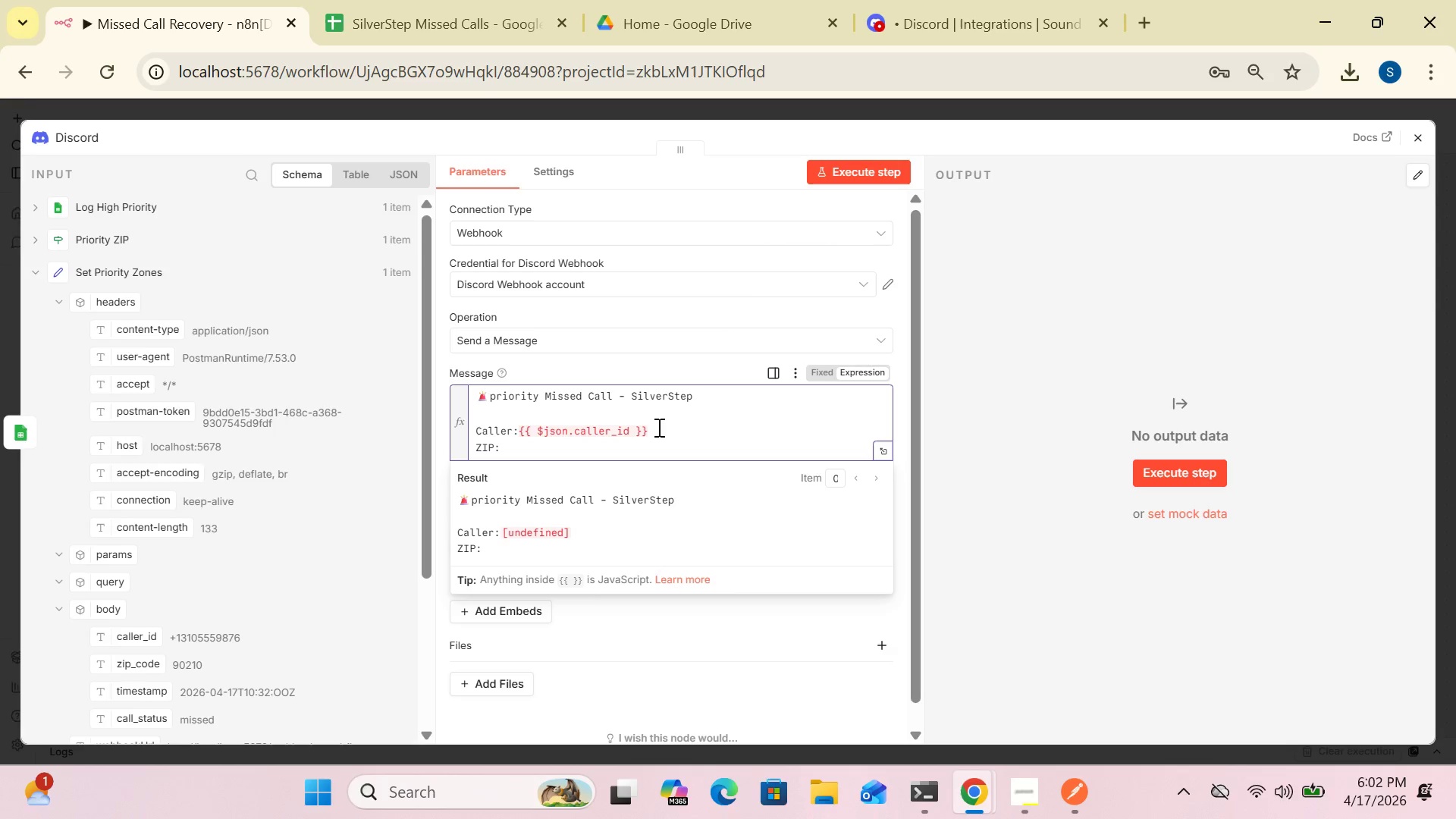 
left_click([657, 427])
 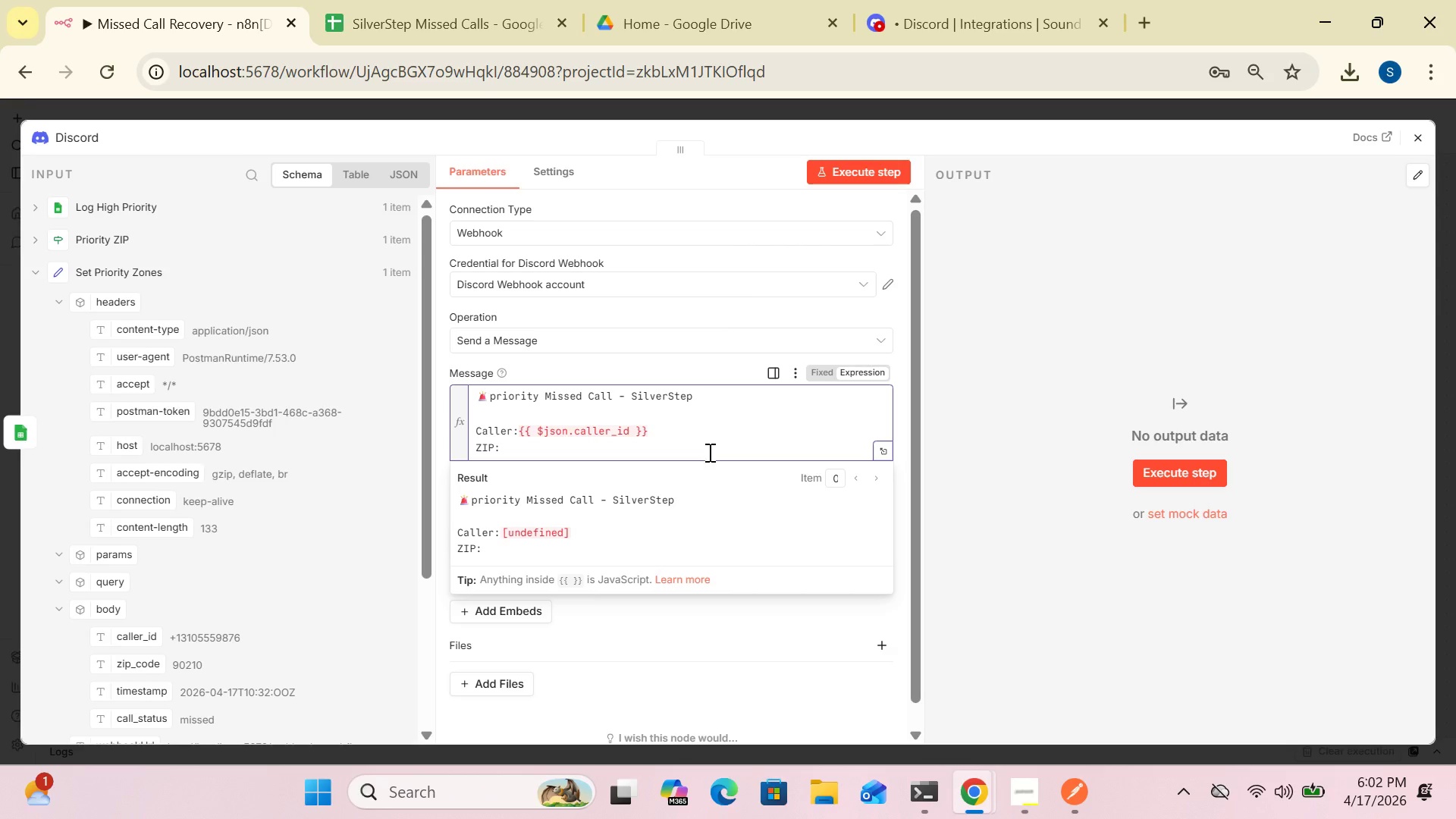 
wait(13.27)
 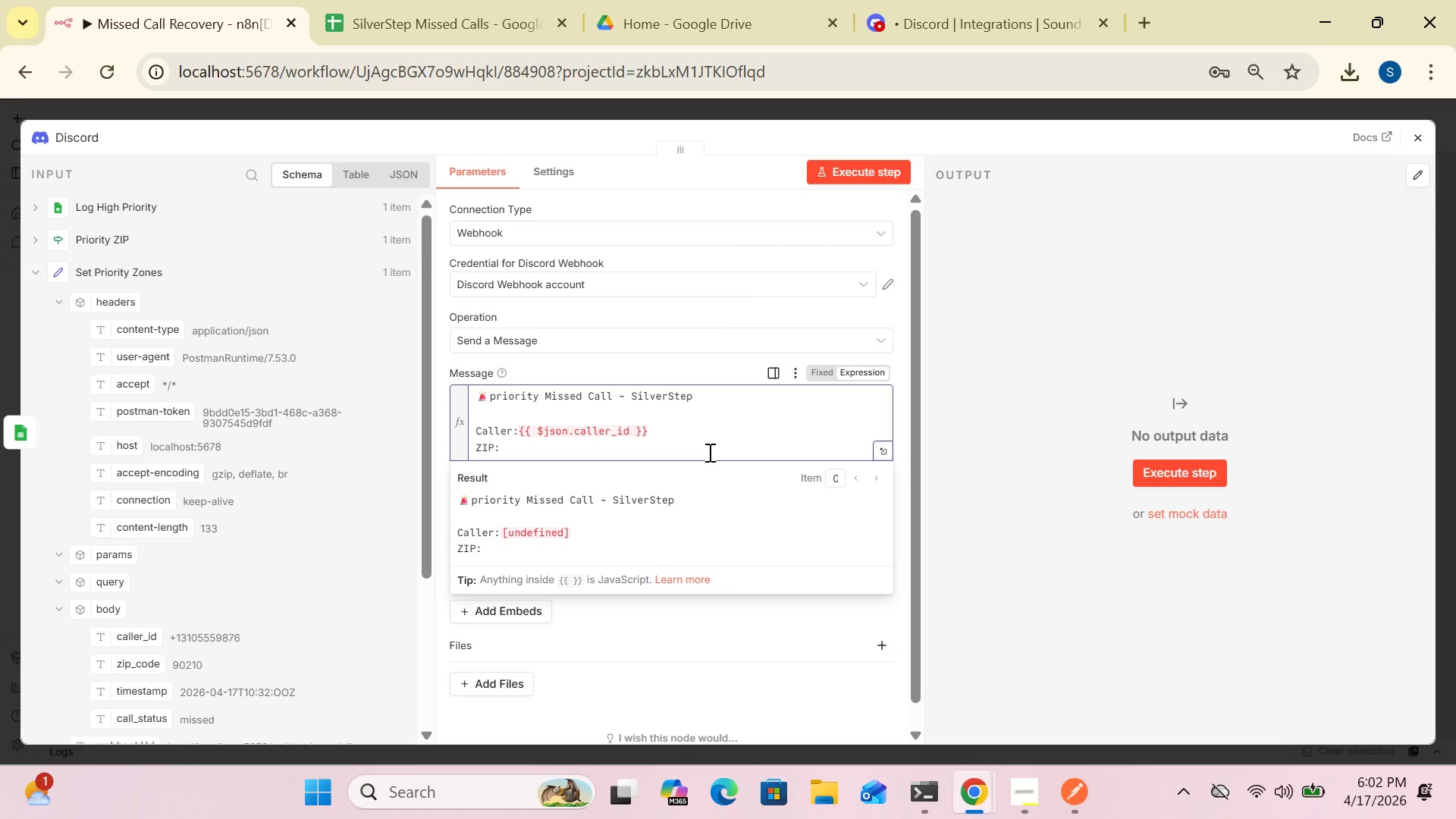 
left_click([507, 446])
 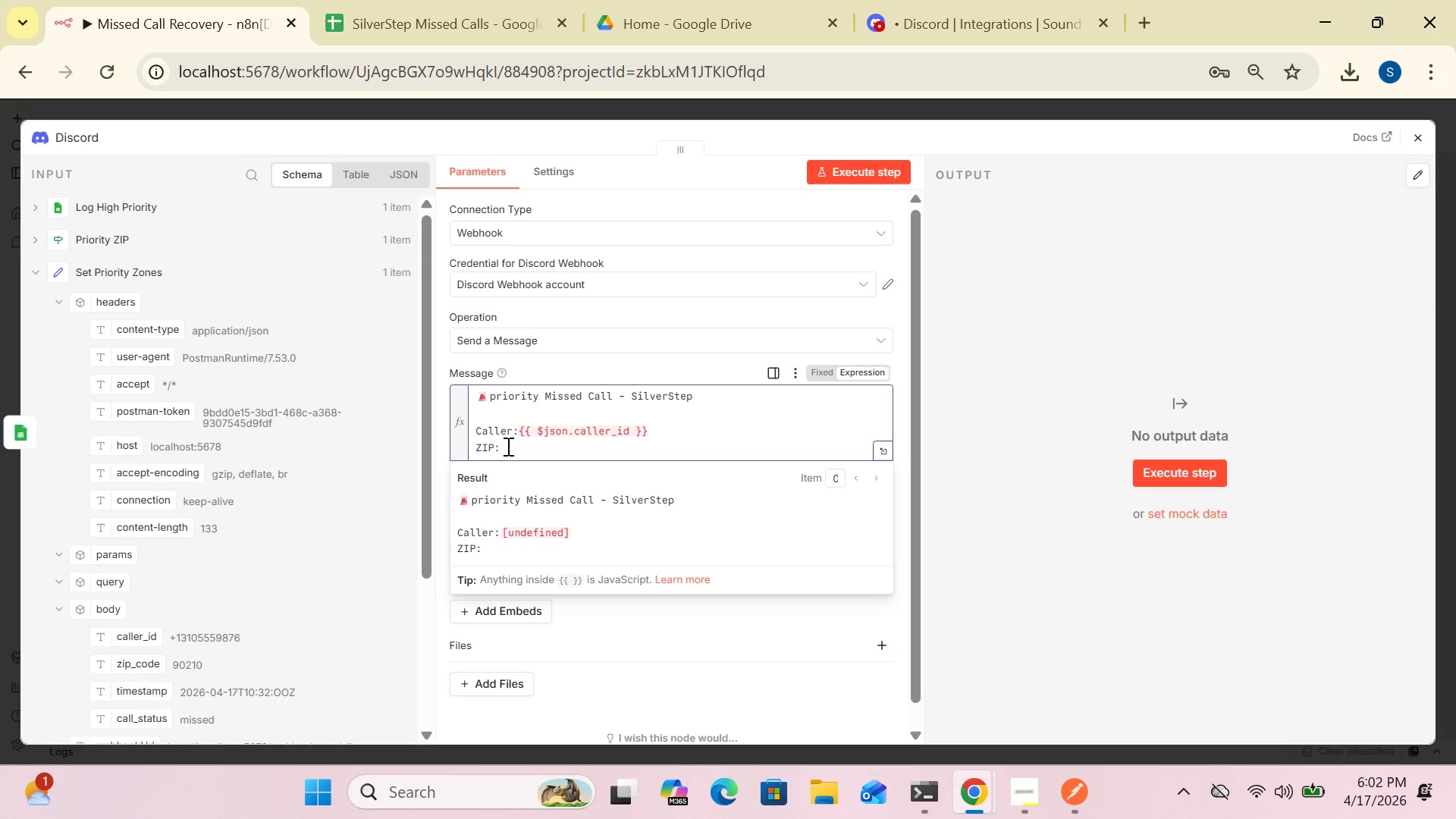 
key(Shift+BracketLeft)
 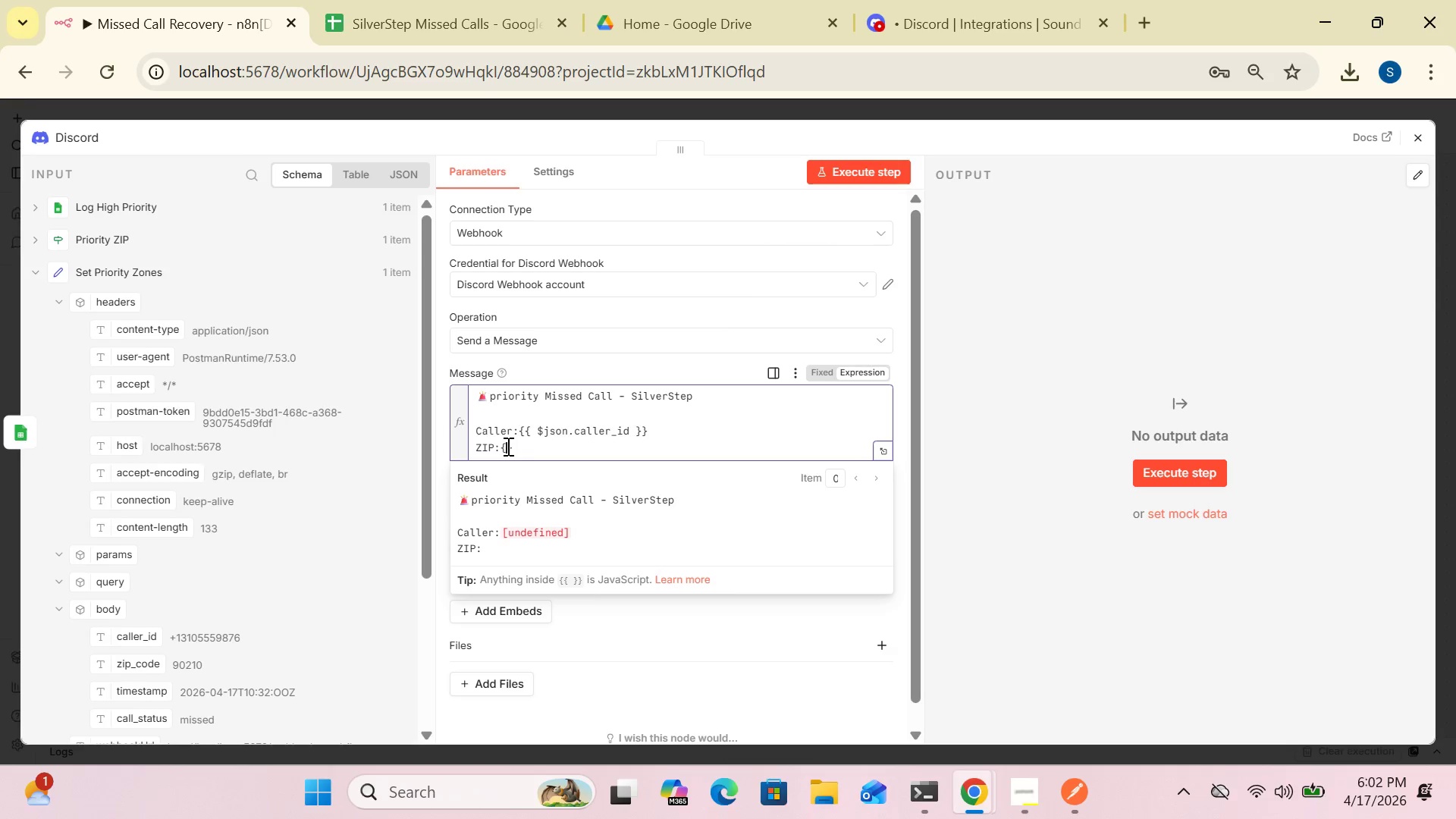 
key(Shift+BracketLeft)
 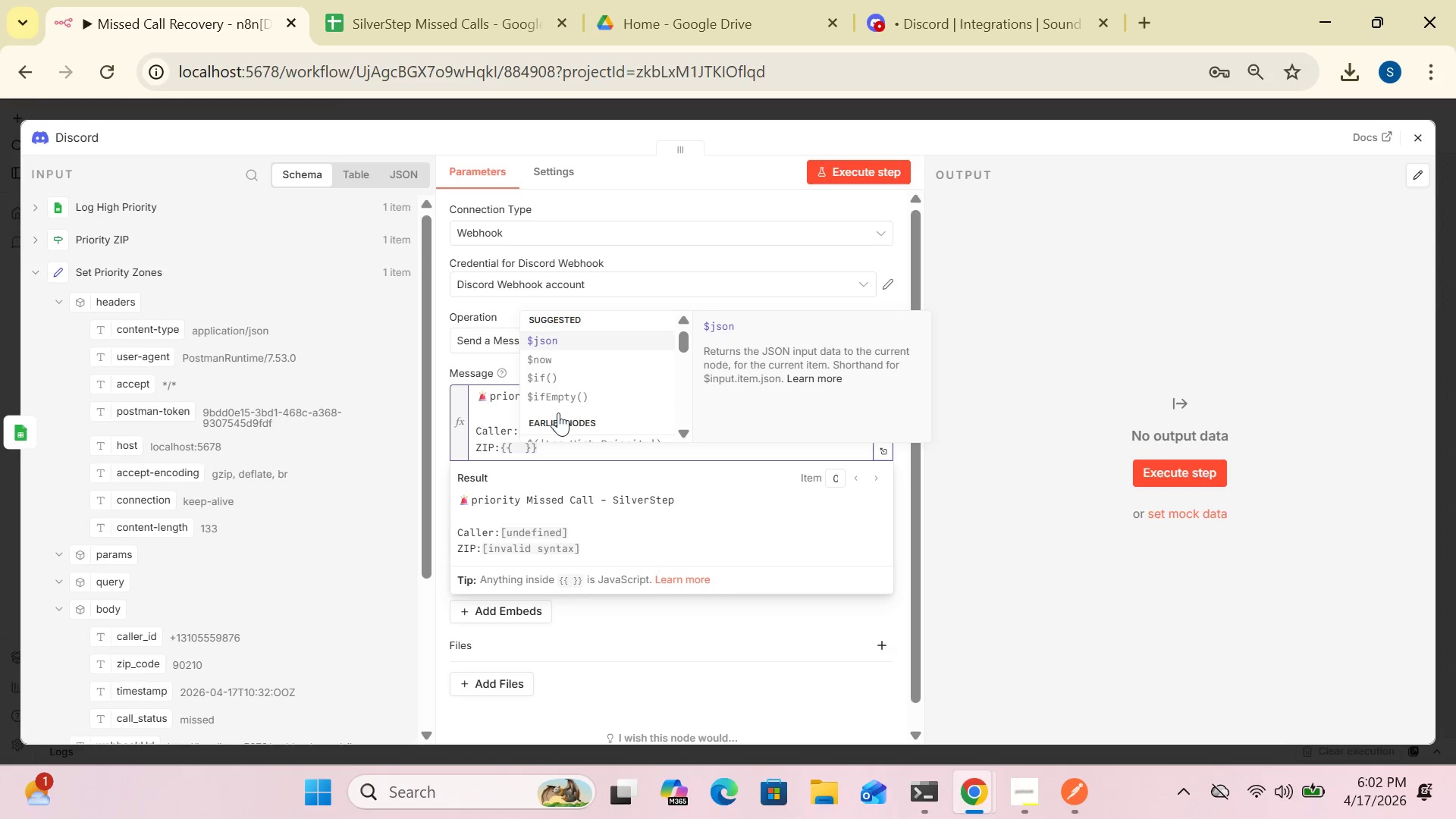 
left_click([573, 335])
 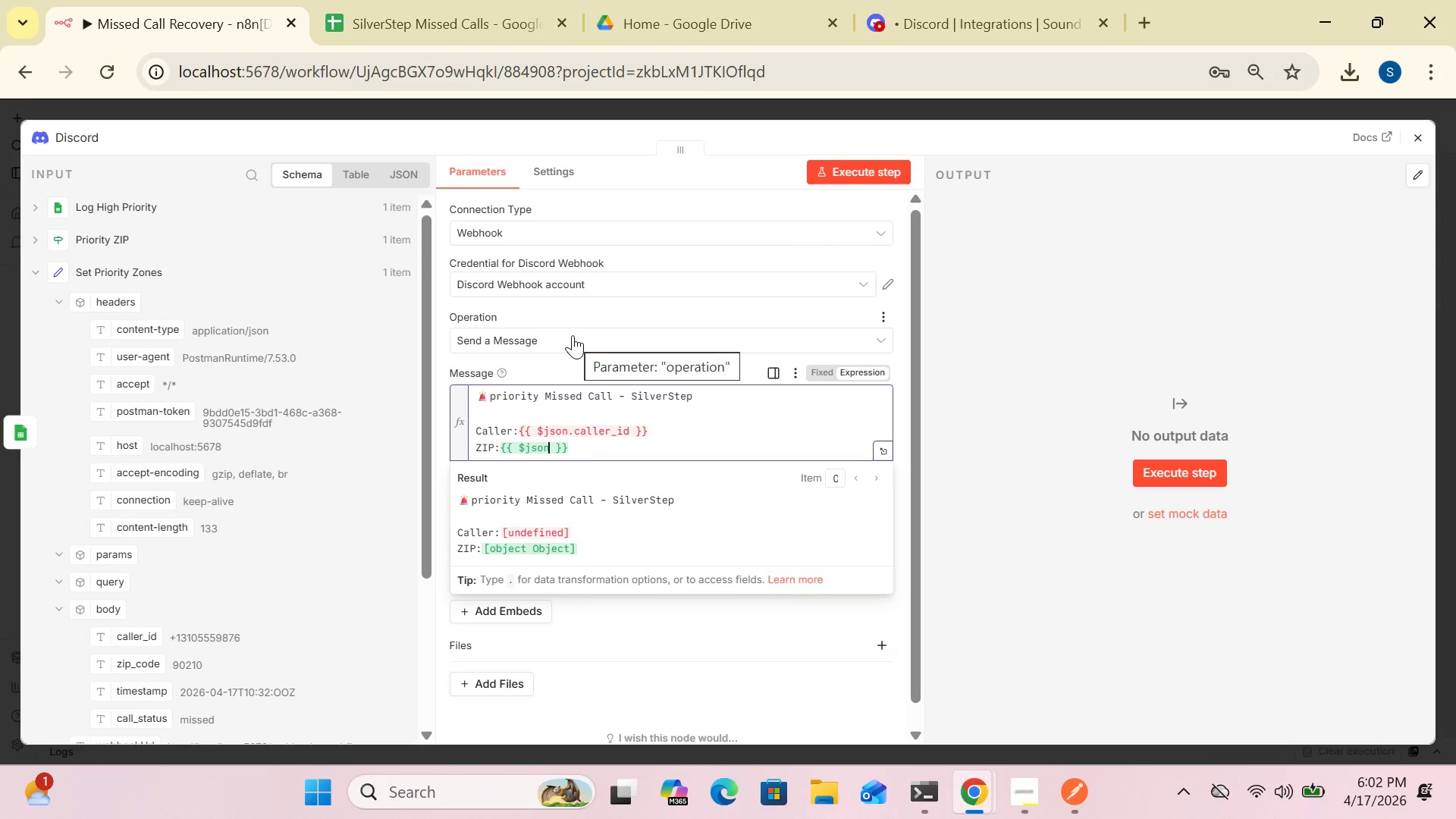 
type(.zip_code)
 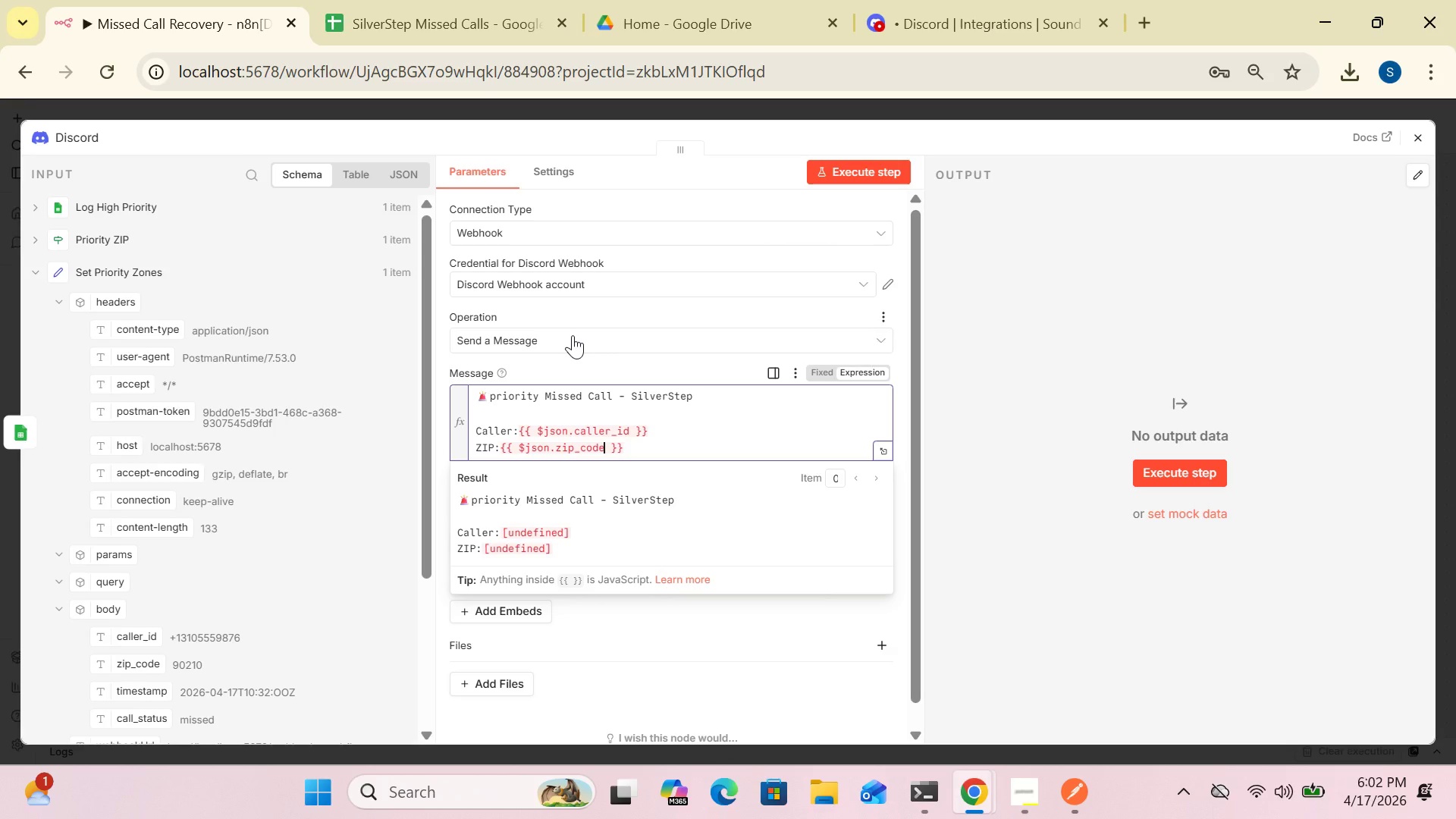 
left_click([635, 450])
 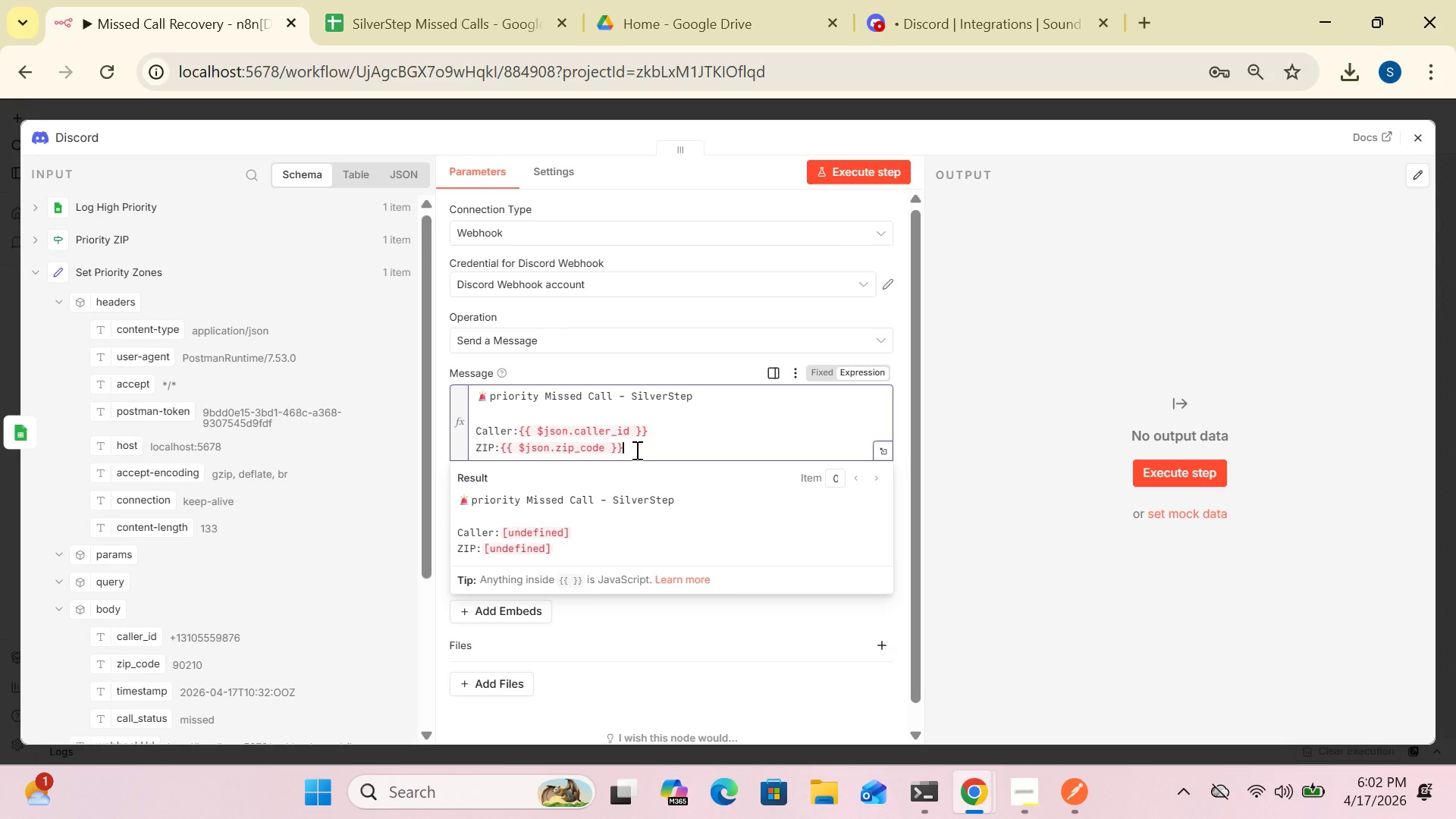 
key(Enter)
 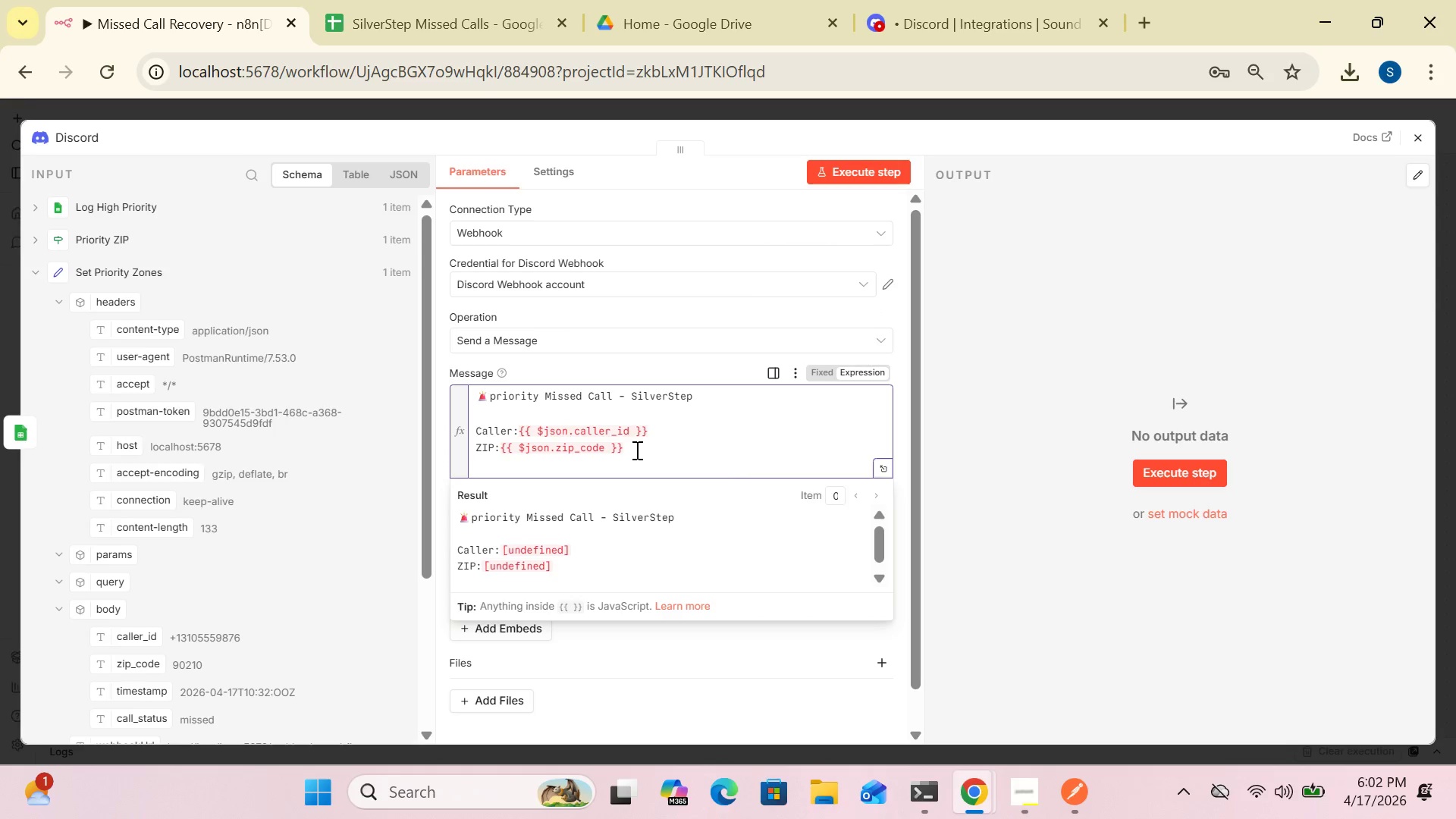 
type(Time:{{$json.timestsmp)
key(Backspace)
key(Backspace)
key(Backspace)
type(amp)
 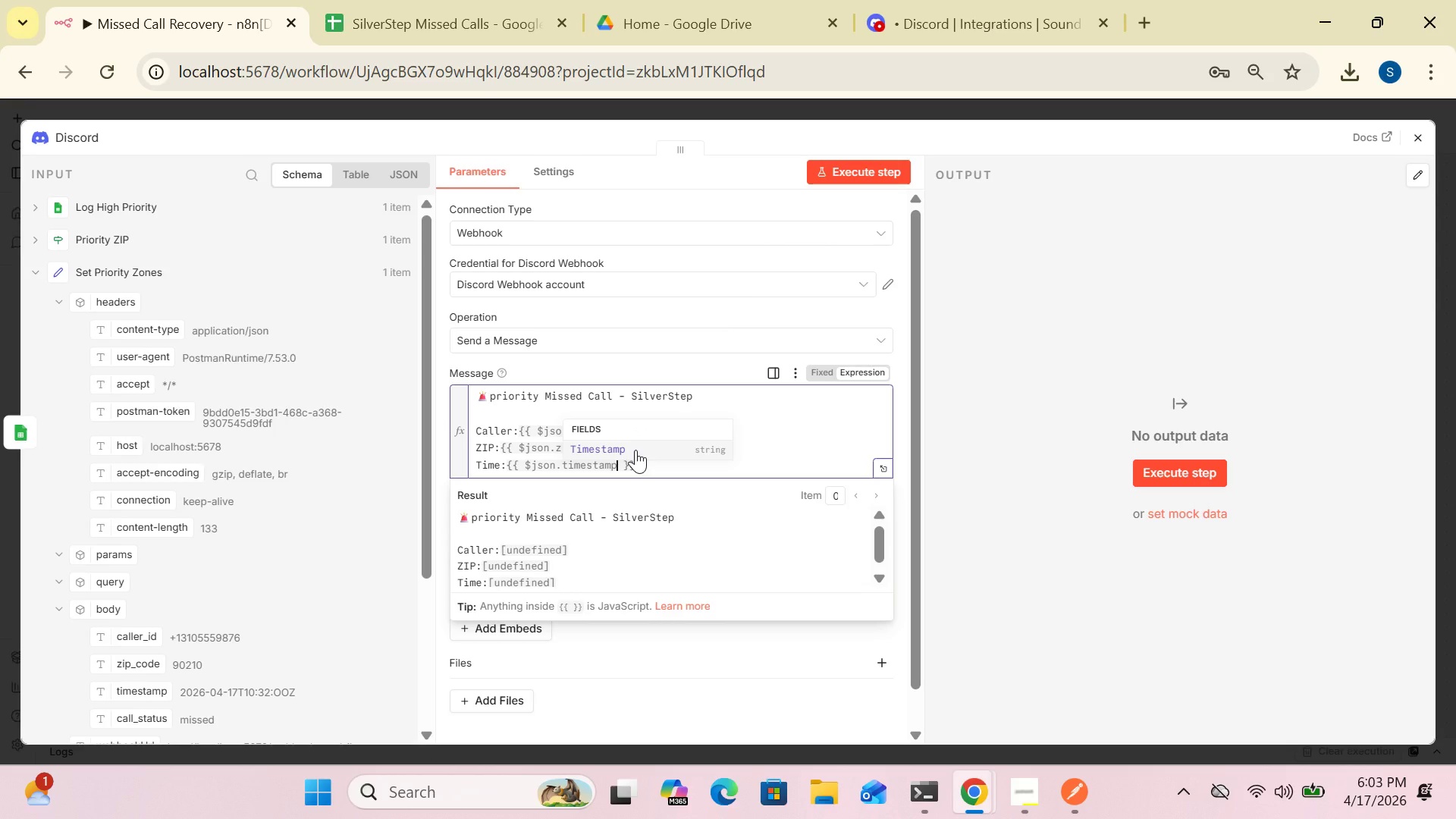 
wait(6.83)
 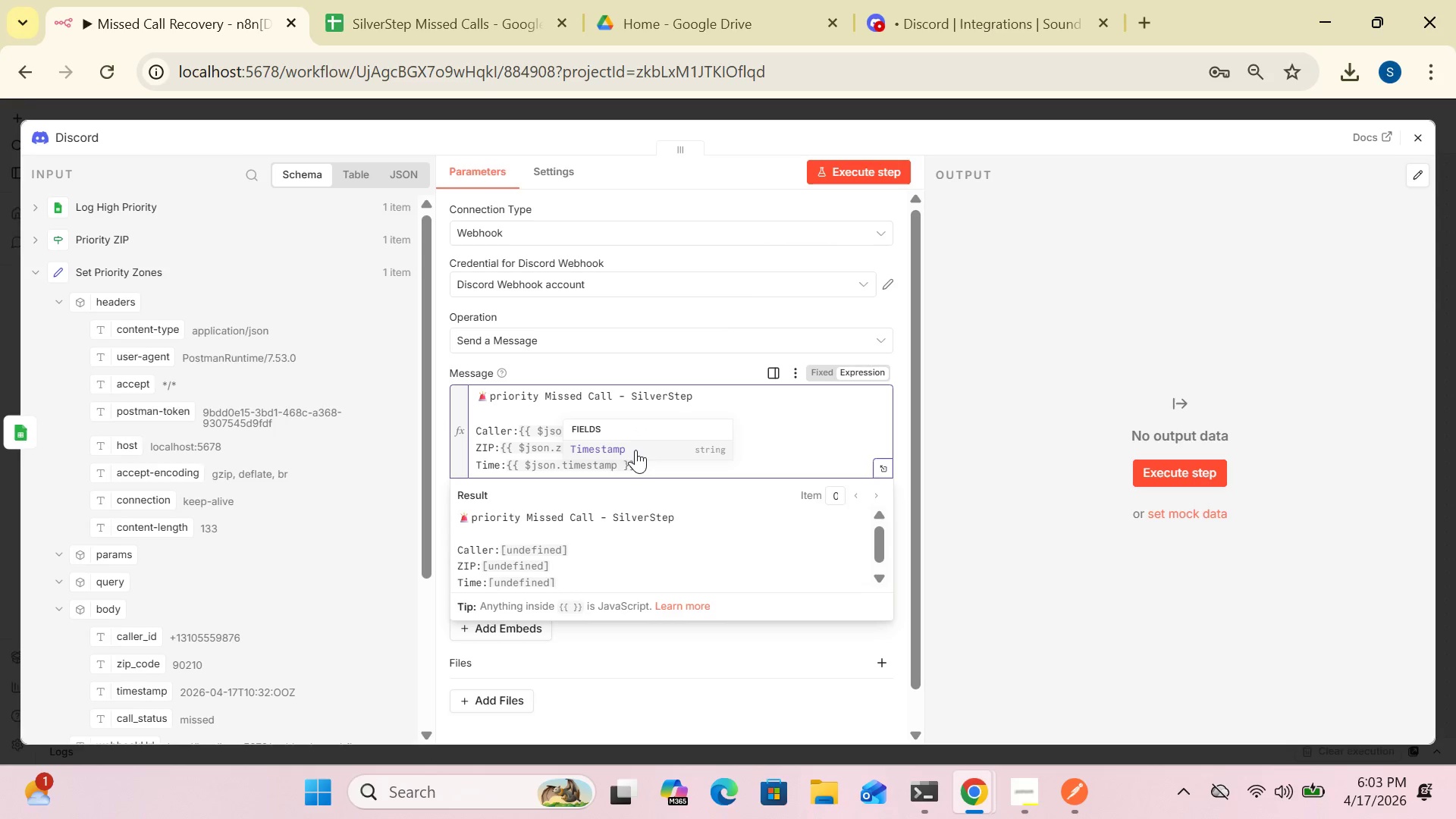 
left_click([659, 465])
 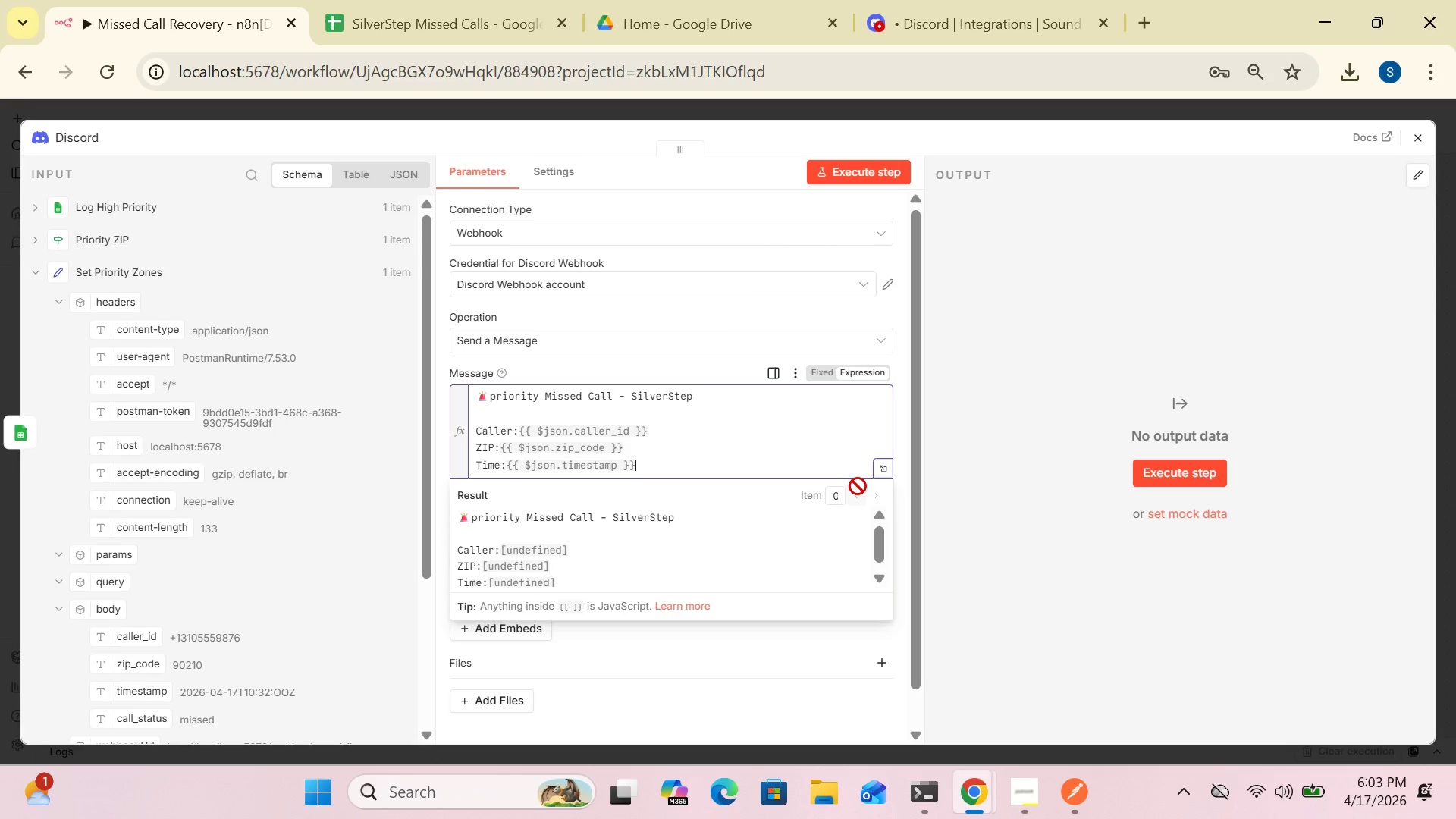 
wait(12.45)
 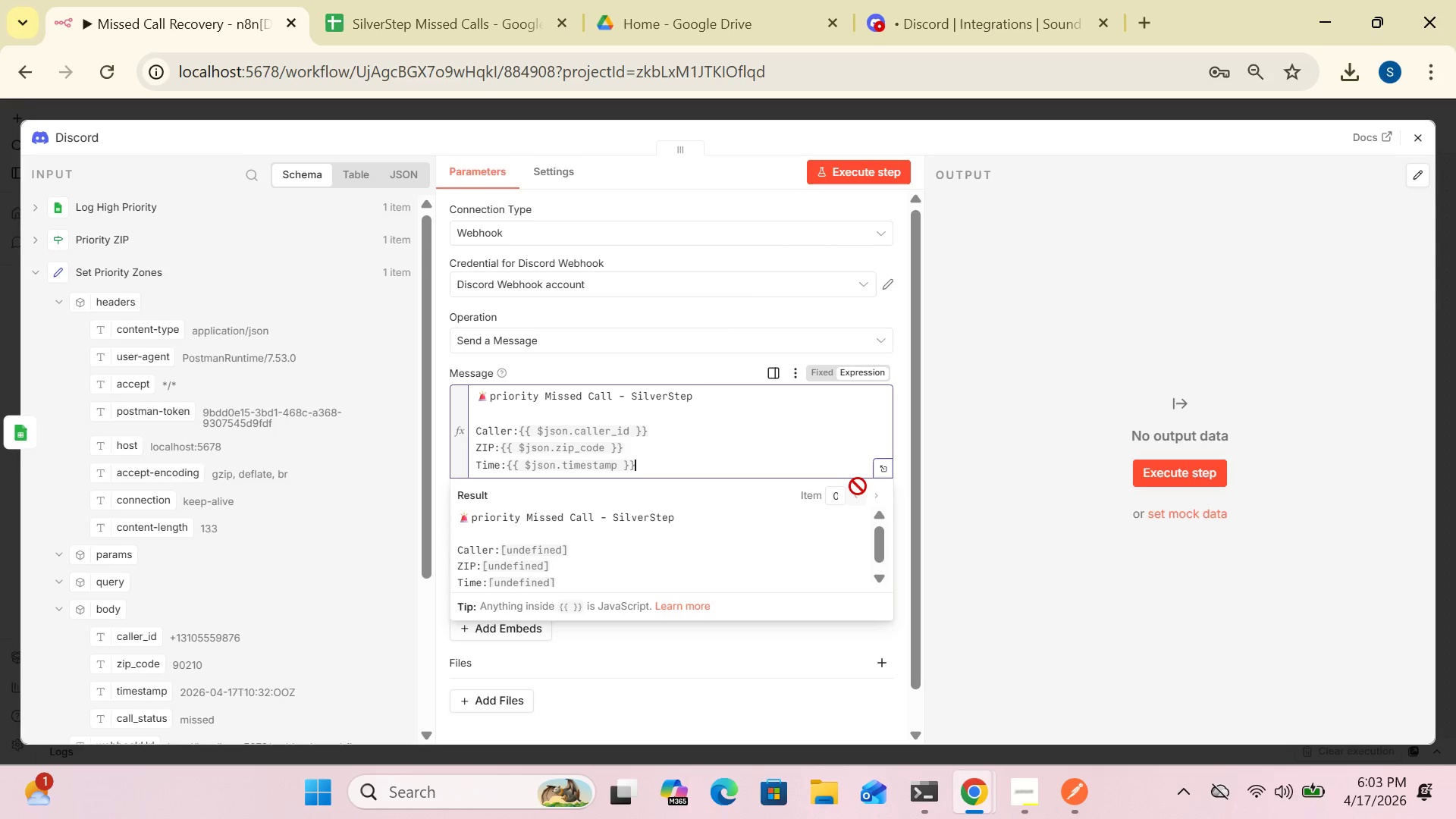 
left_click([881, 469])
 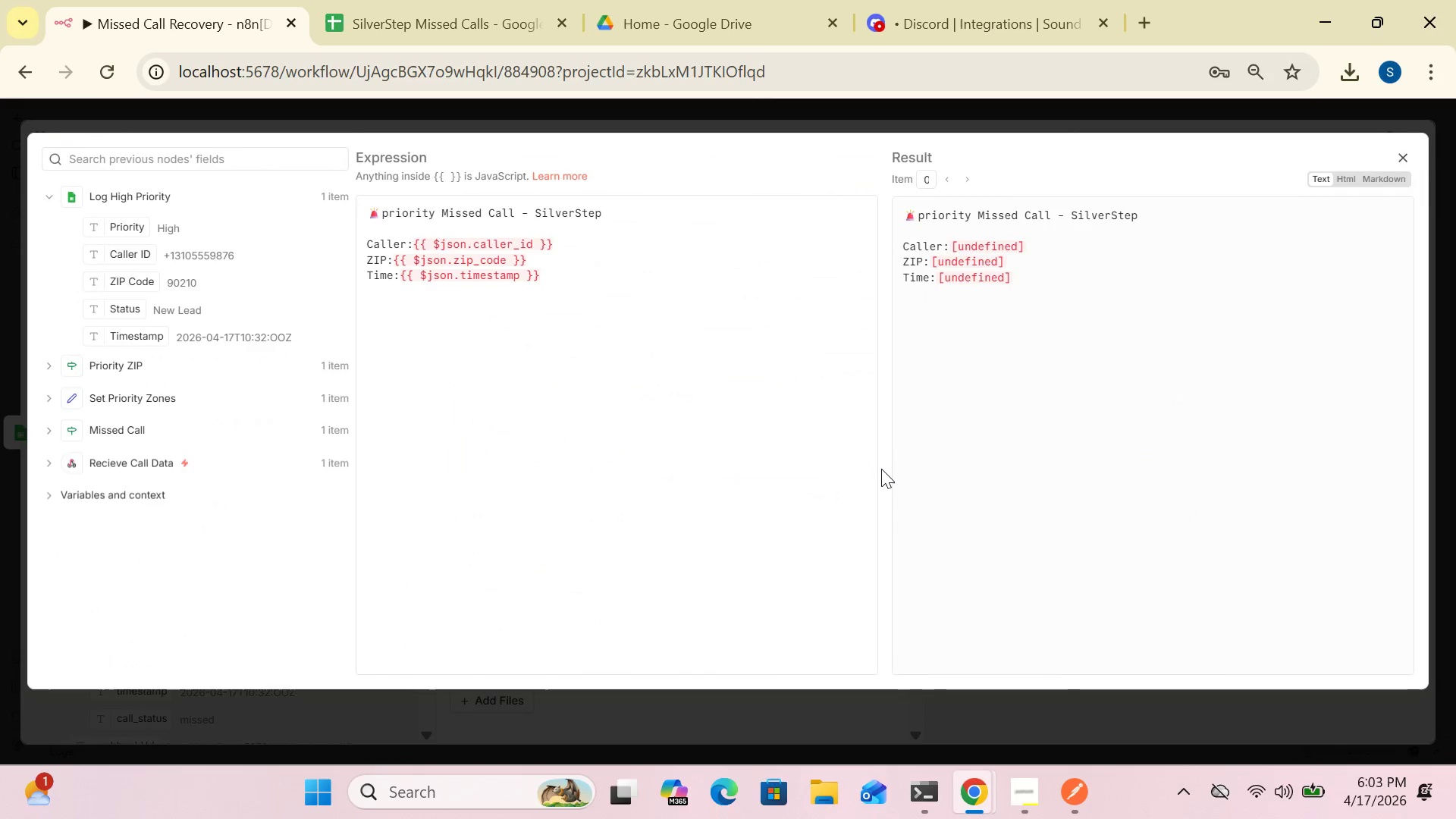 
left_click([881, 469])
 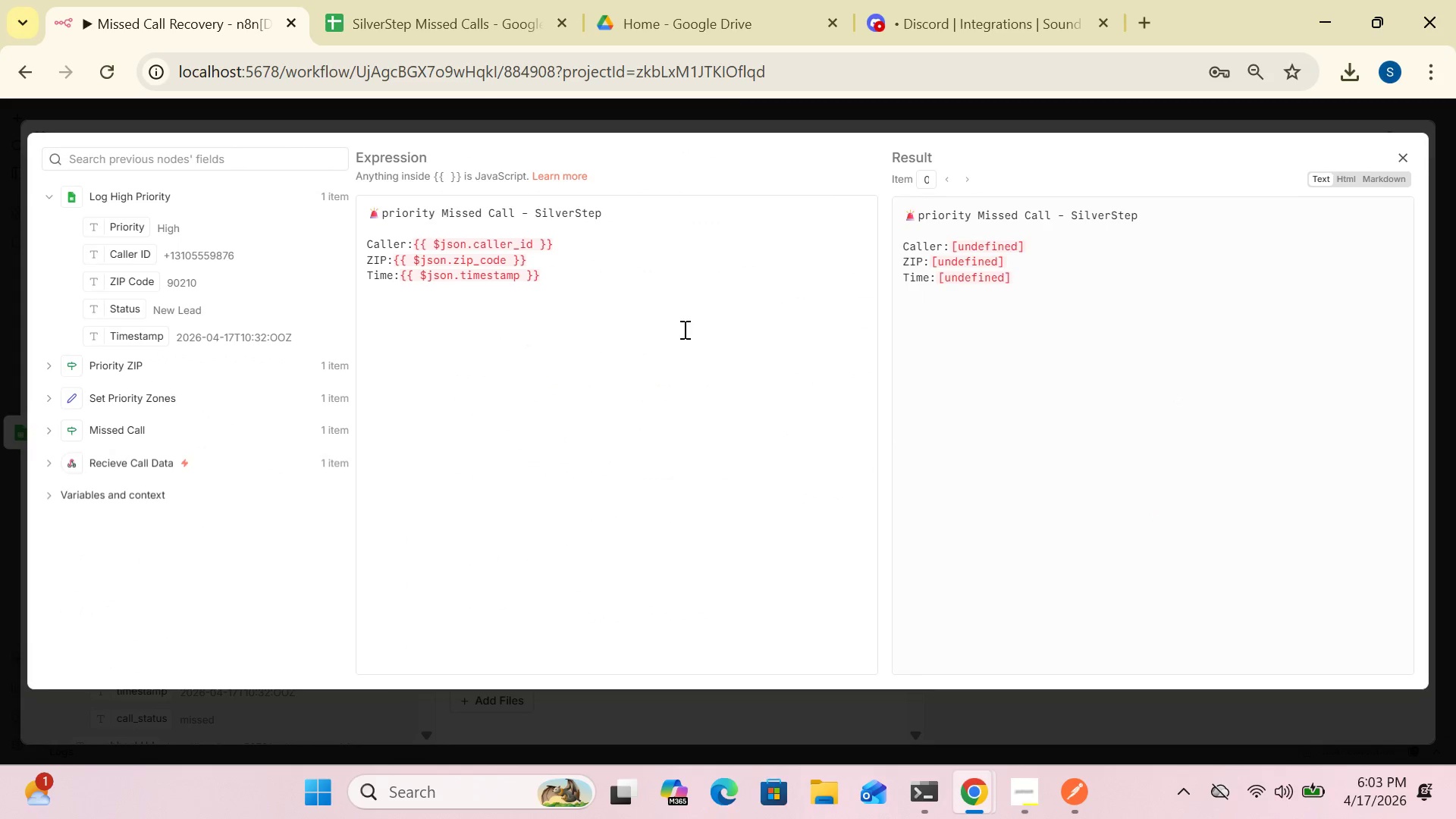 
left_click([576, 284])
 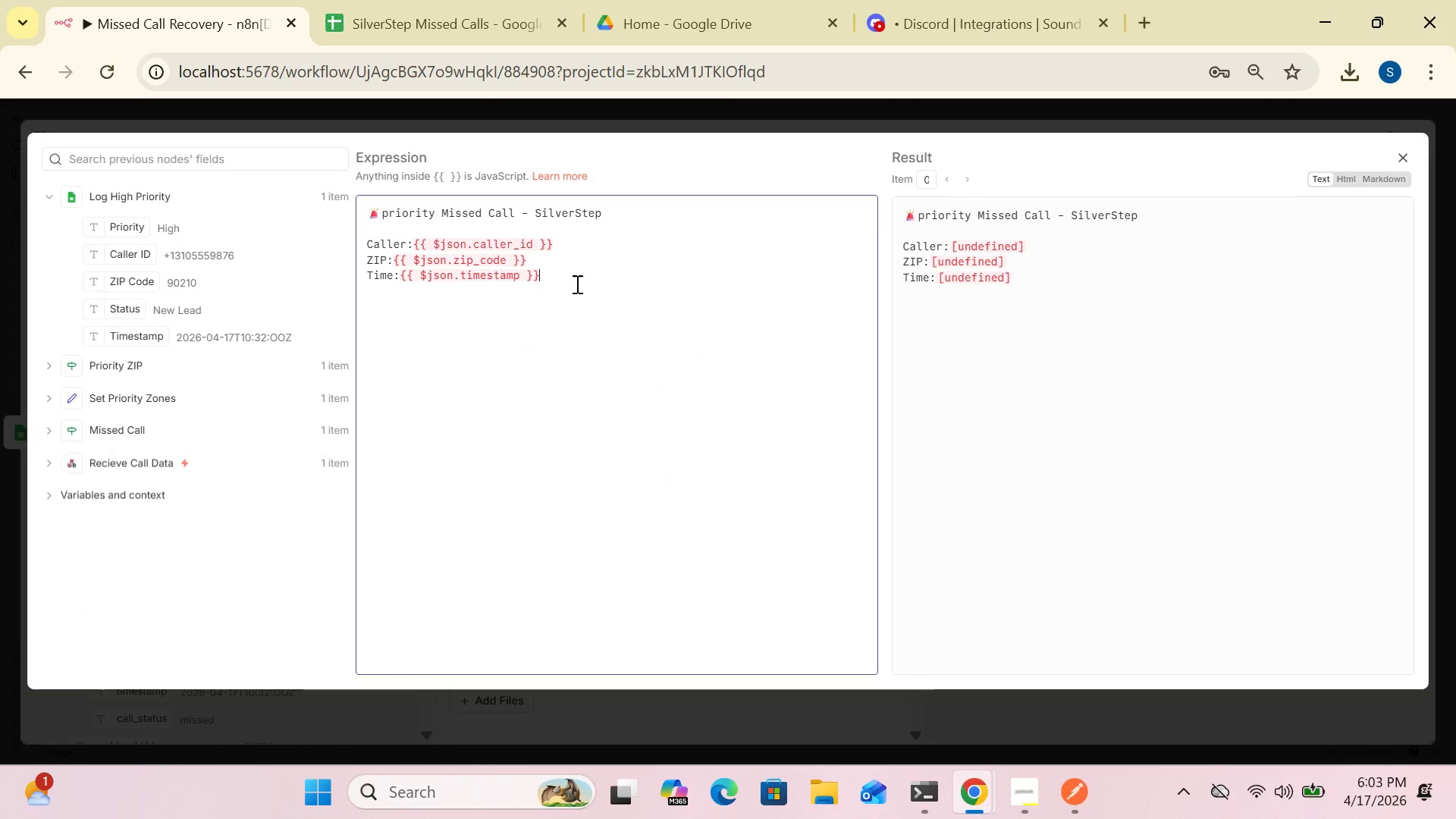 
key(Enter)
 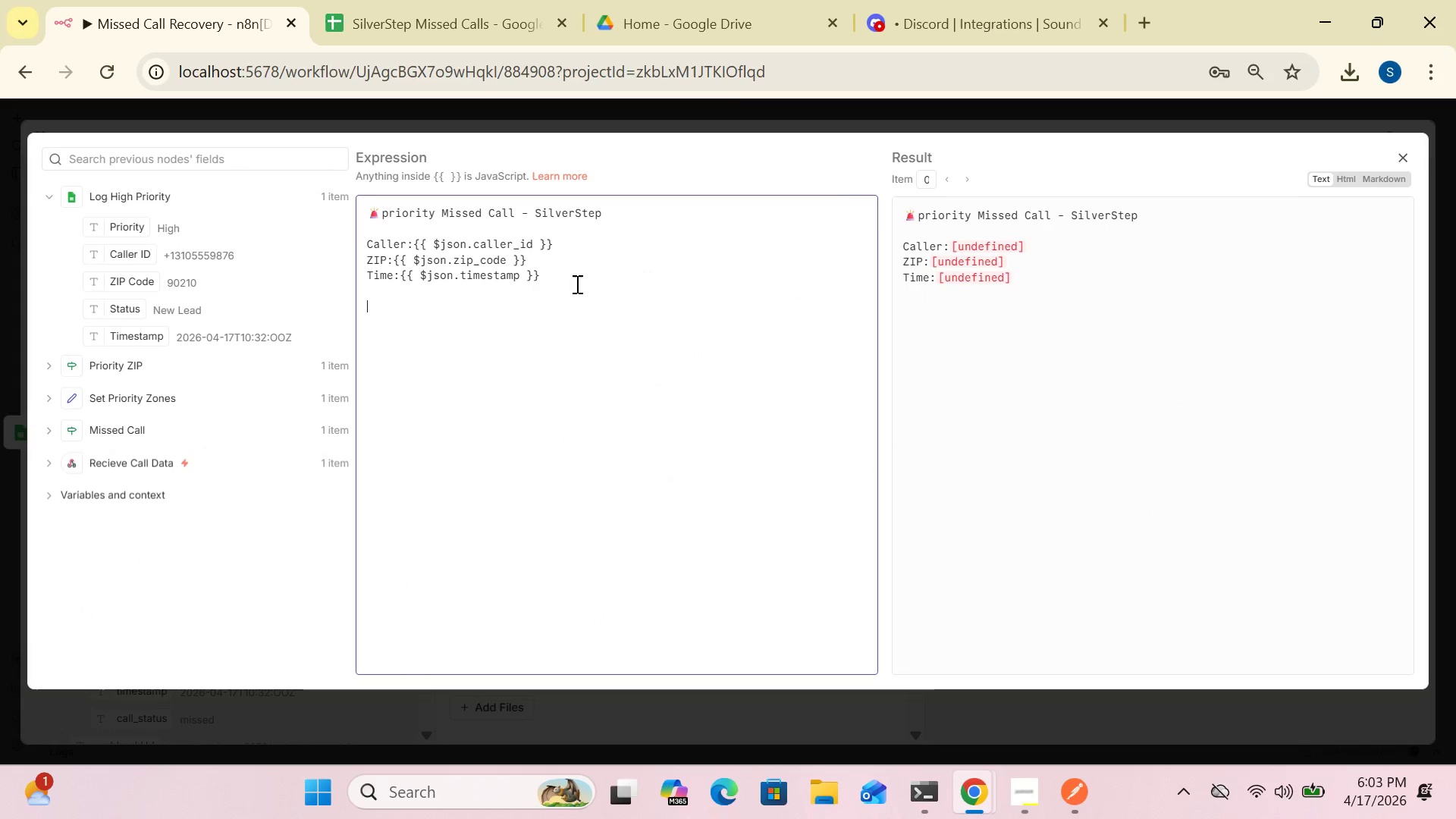 
key(Enter)
 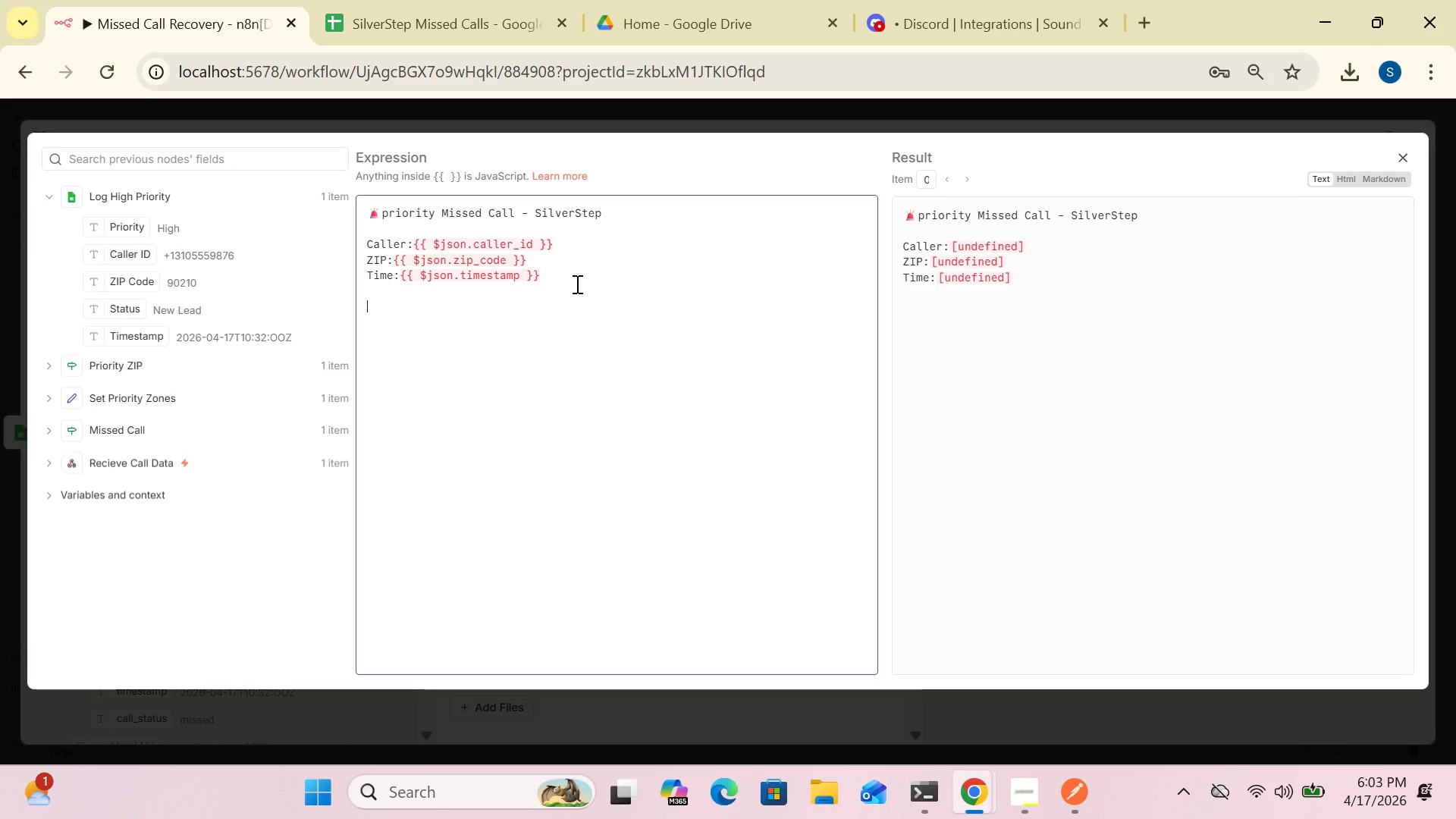 
type(action)
key(Backspace)
key(Backspace)
key(Backspace)
key(Backspace)
key(Backspace)
key(Backspace)
type(Action:Call back immediately)
 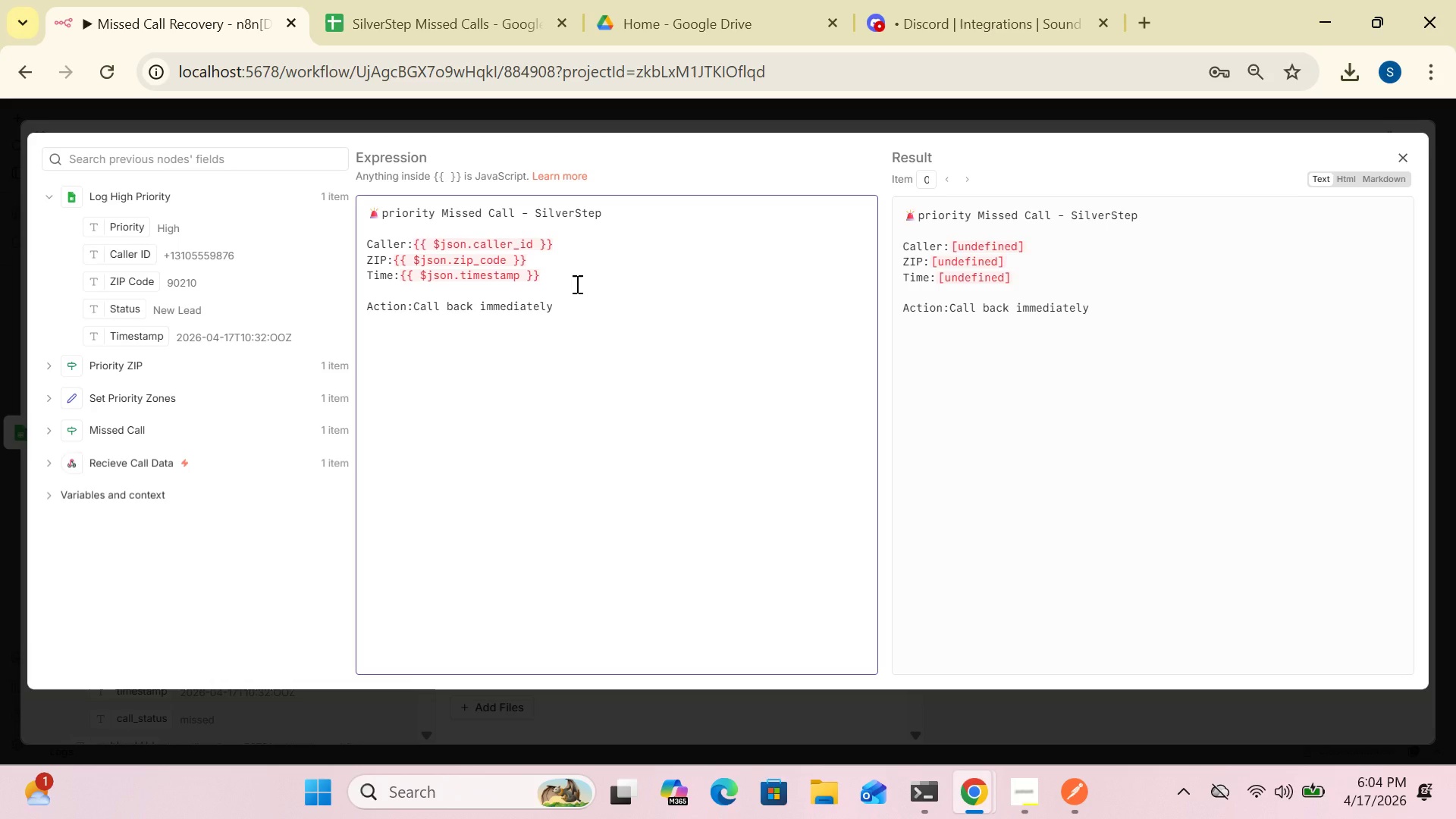 
wait(12.17)
 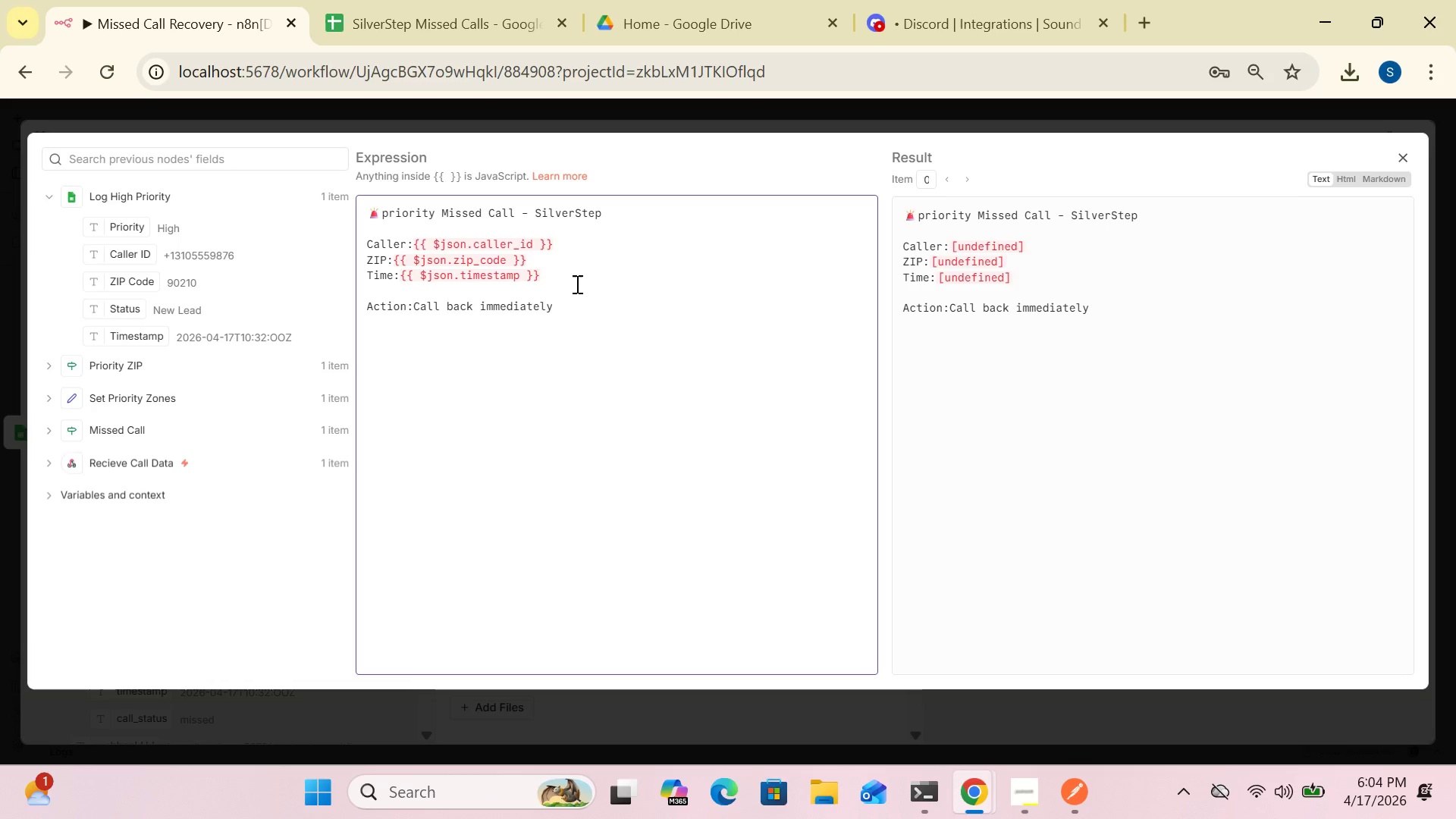 
key(Shift+1)
 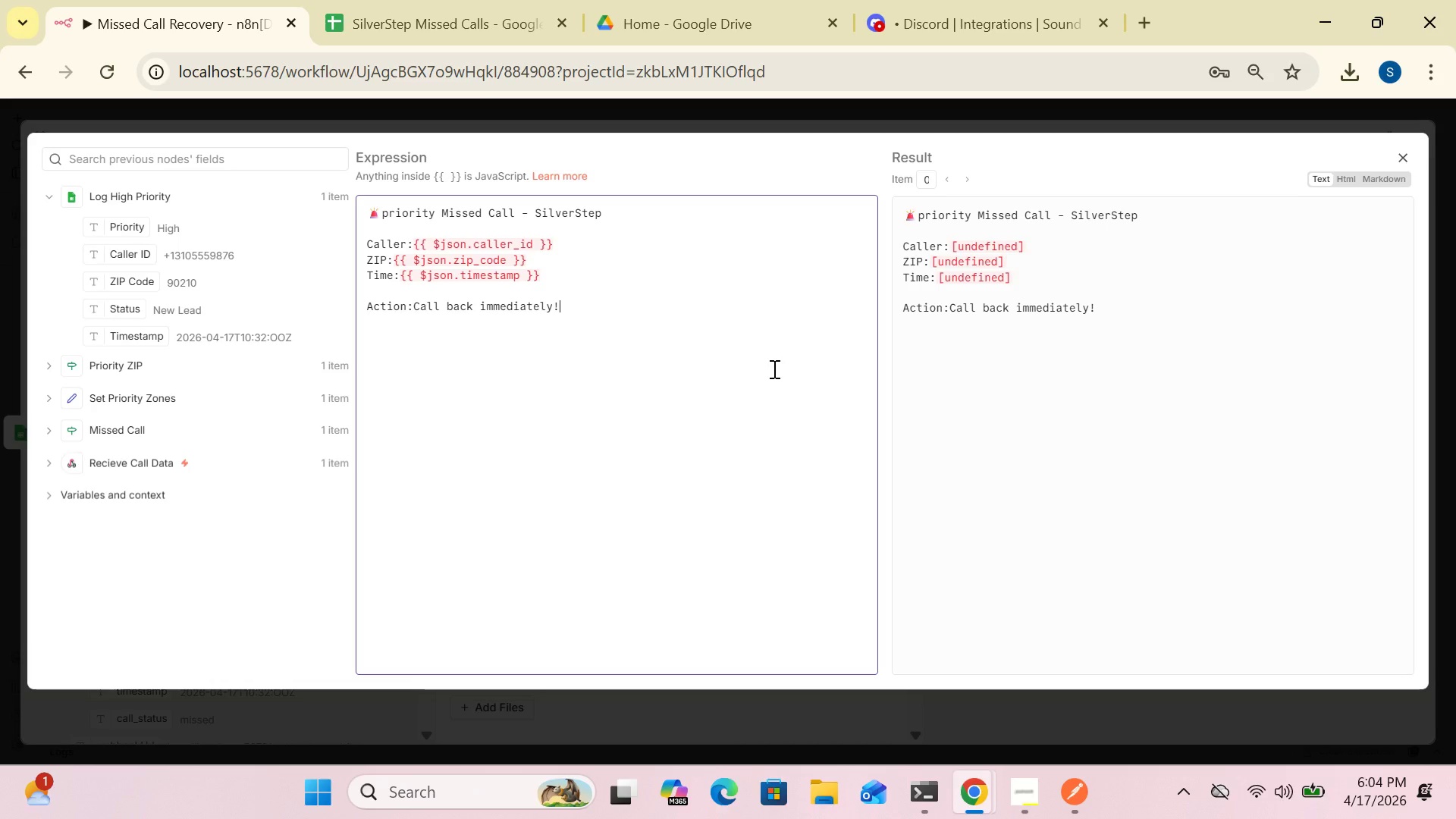 
wait(12.66)
 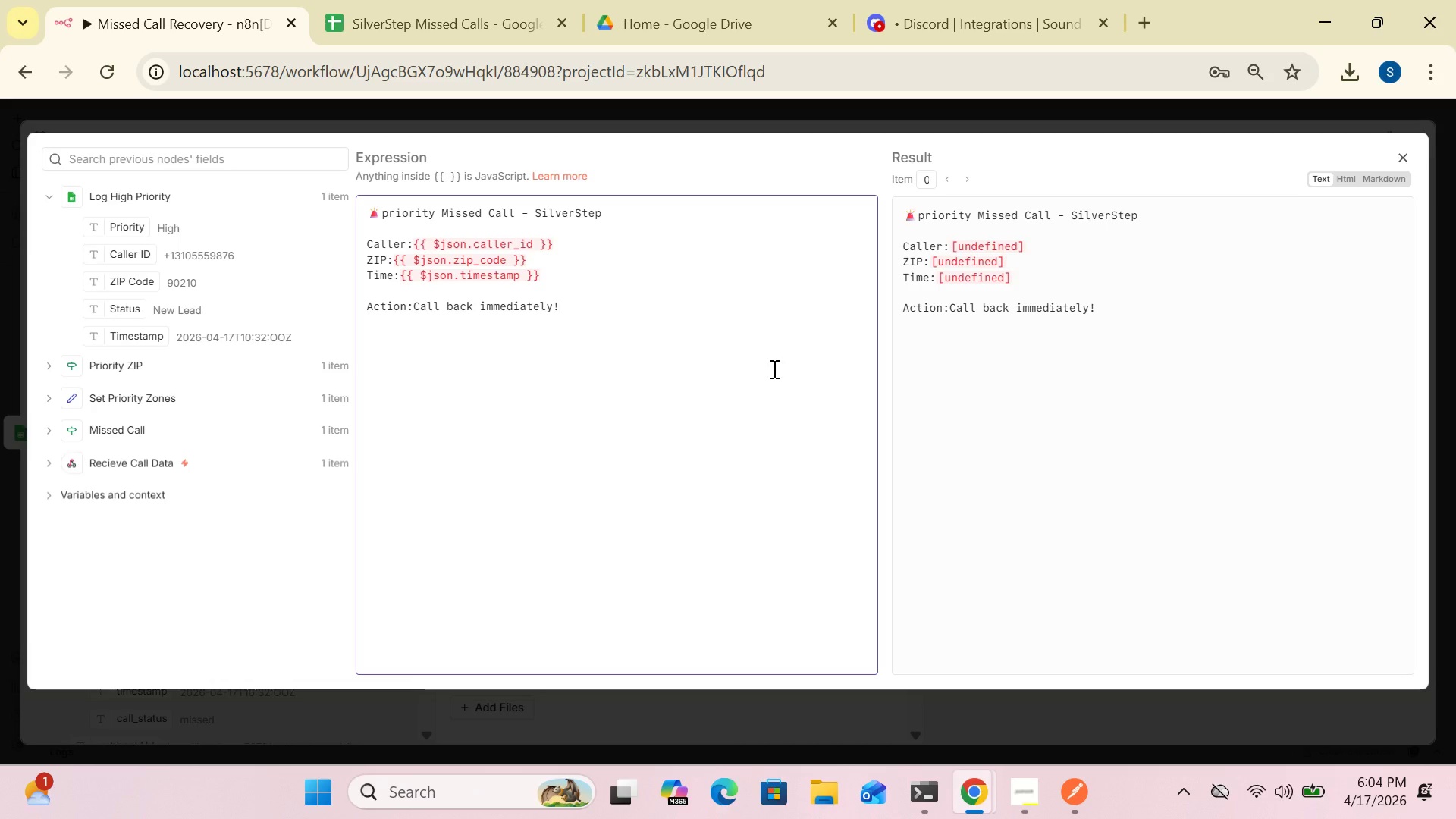 
left_click([1404, 150])
 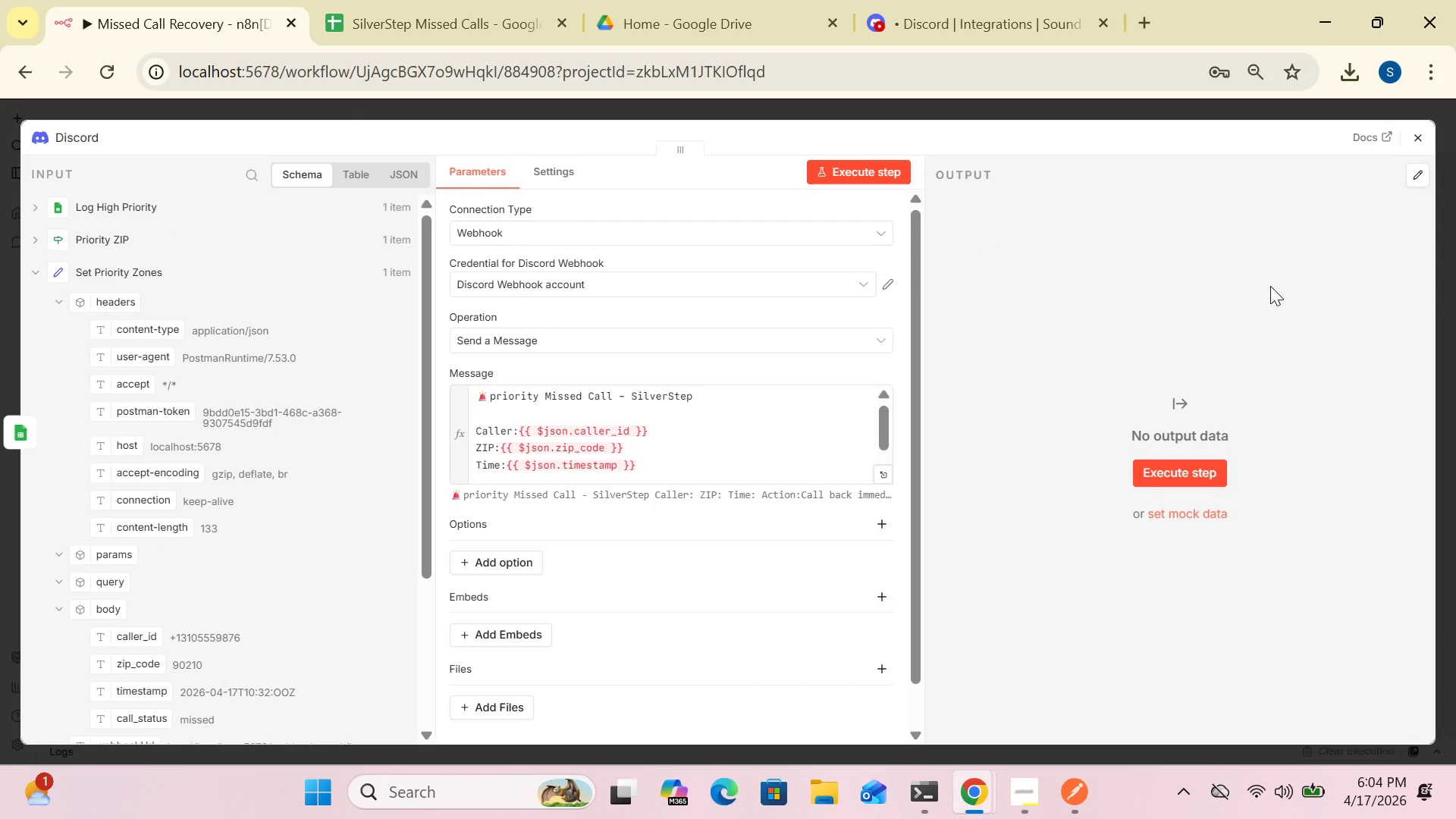 
wait(8.72)
 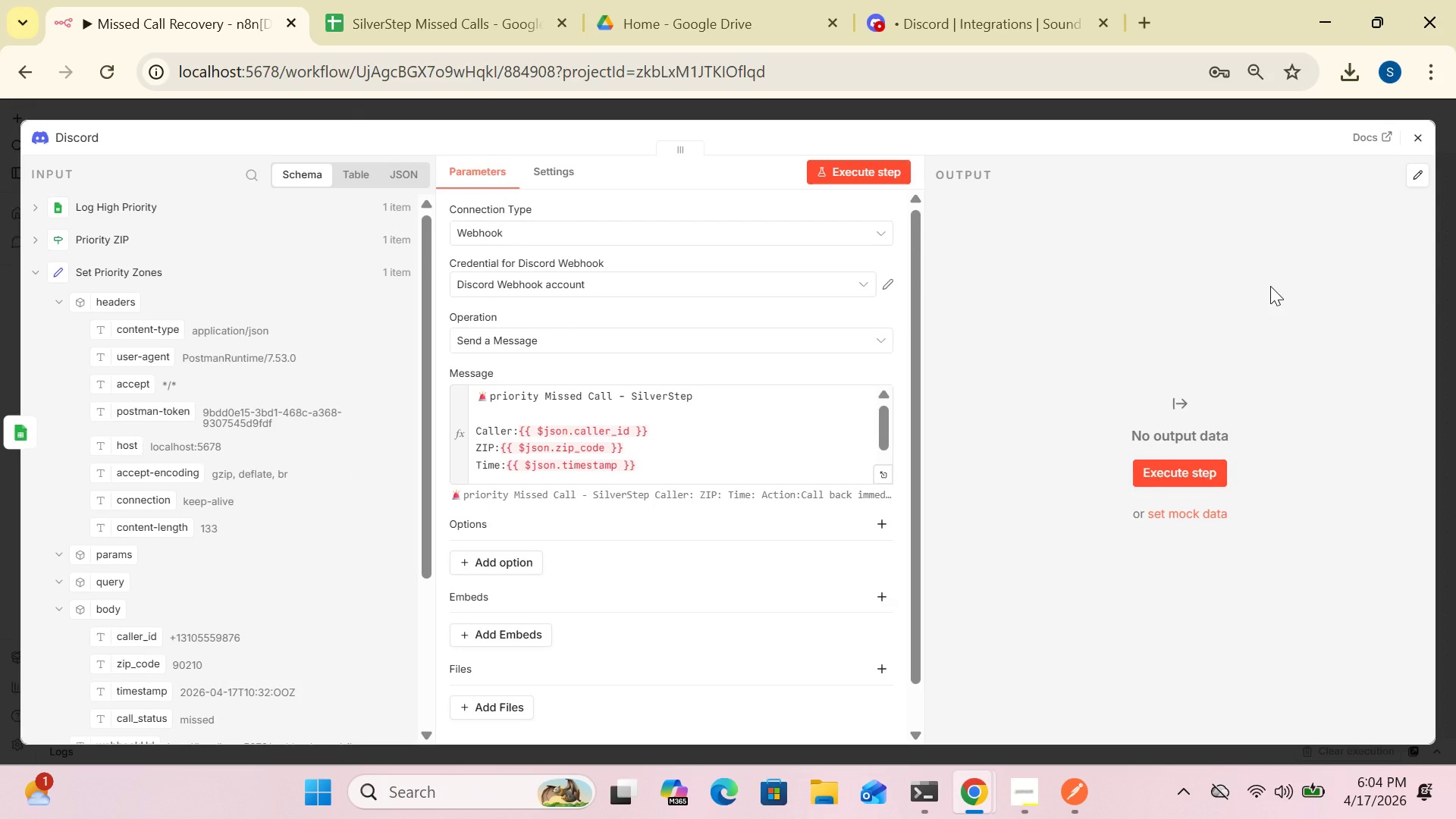 
left_click([888, 472])
 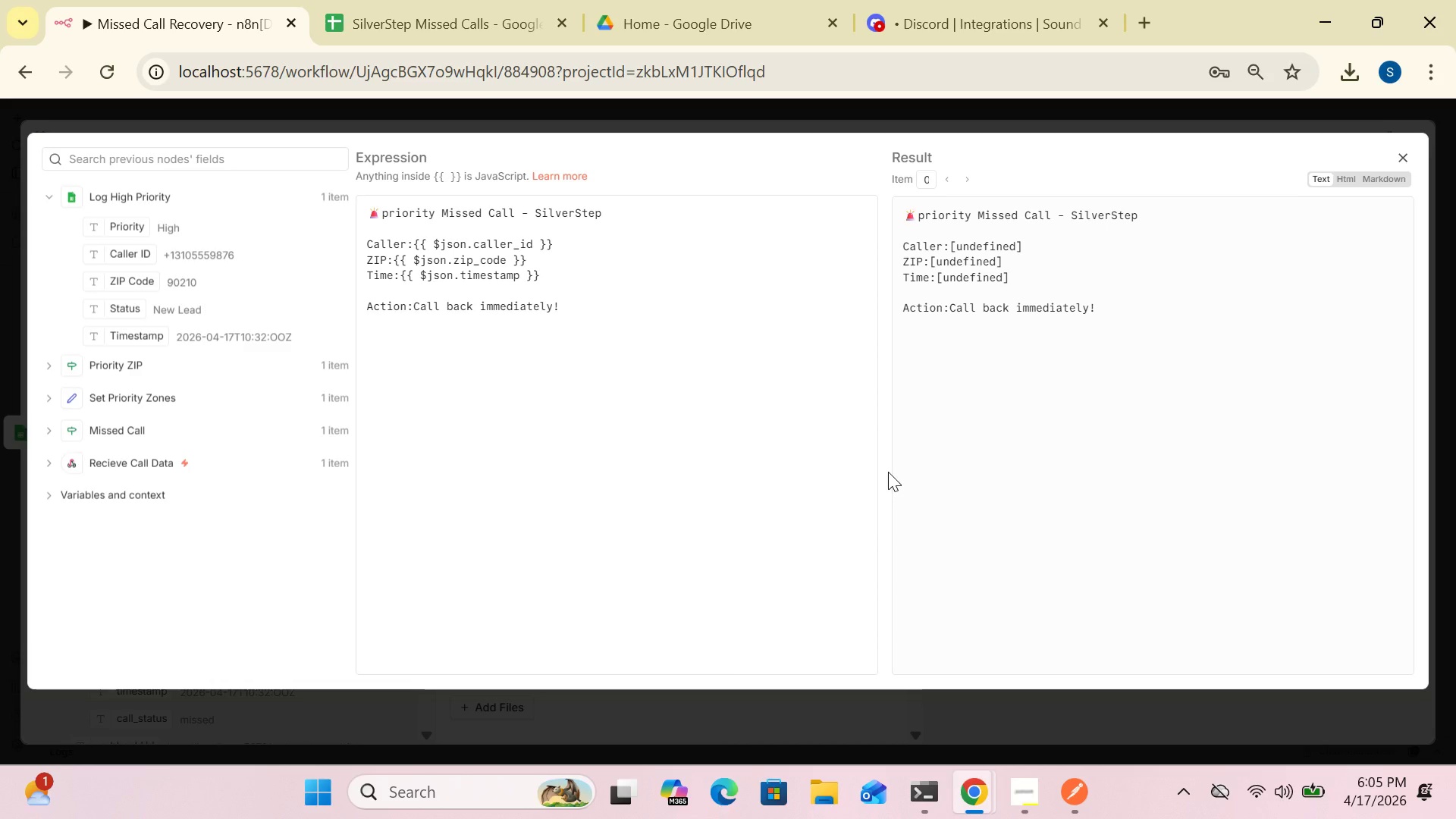 
wait(31.95)
 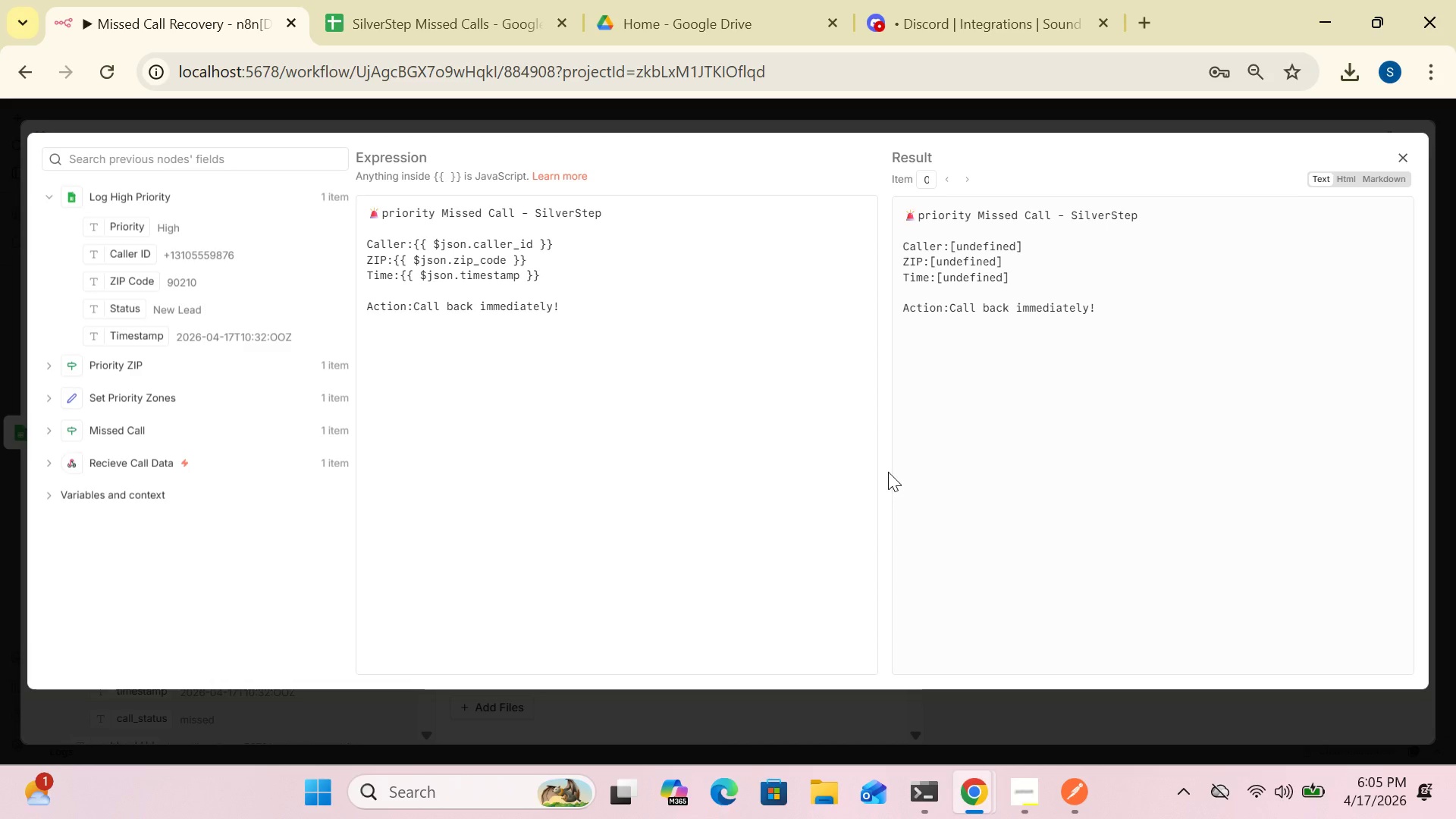 
left_click([626, 326])
 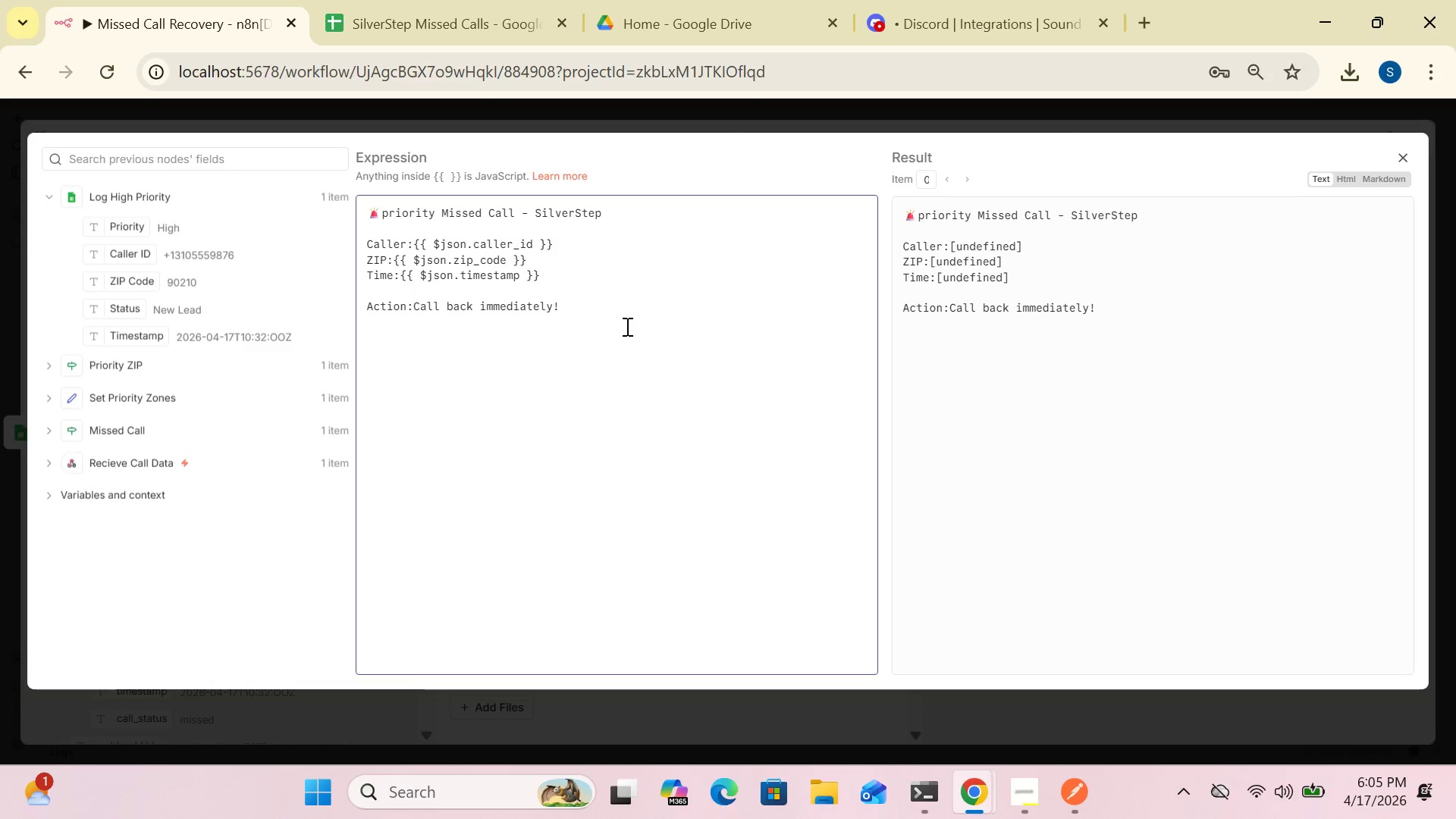 
wait(14.03)
 